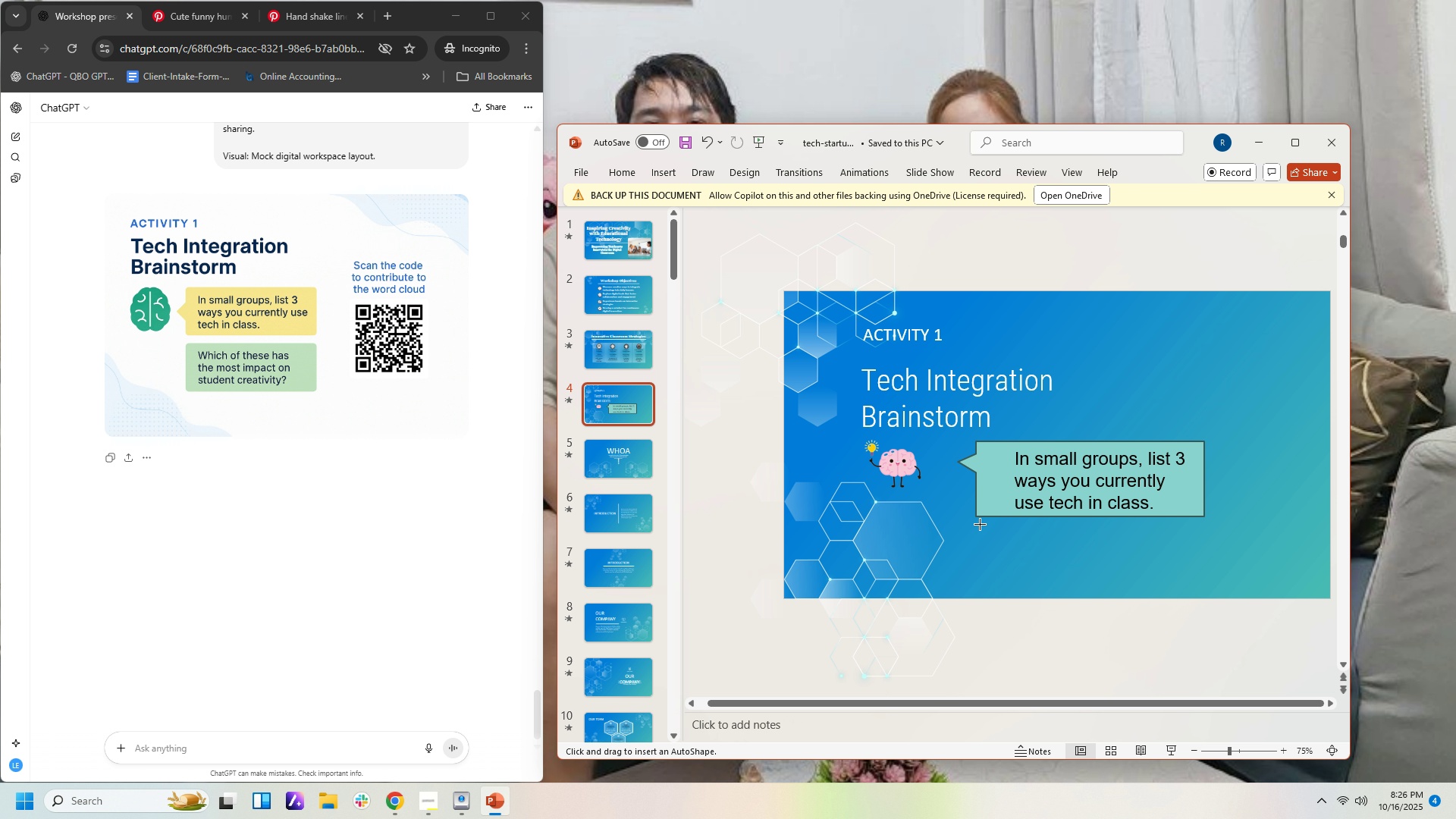 
left_click_drag(start_coordinate=[976, 523], to_coordinate=[1198, 597])
 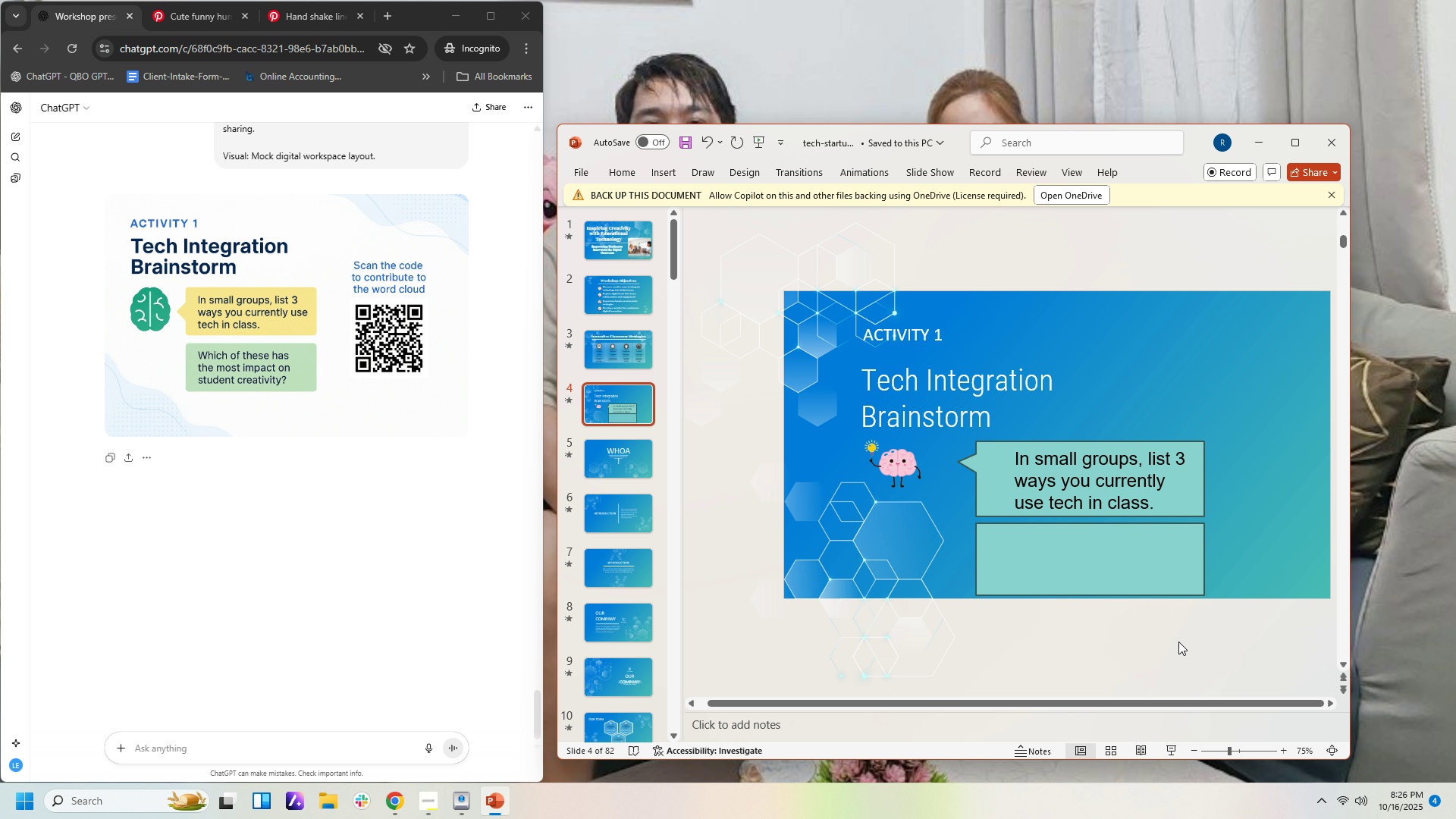 
left_click([1178, 642])
 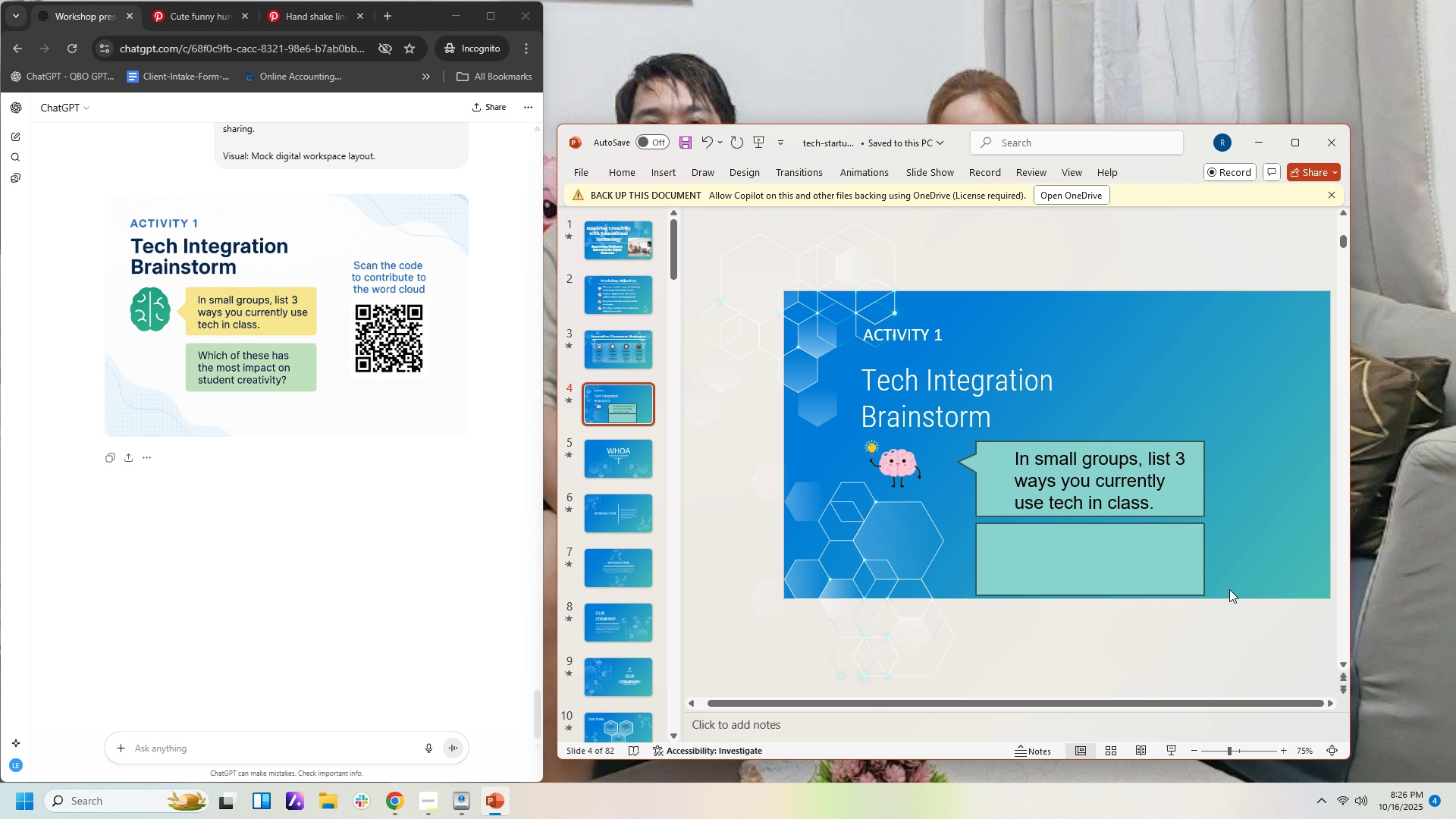 
left_click([1100, 559])
 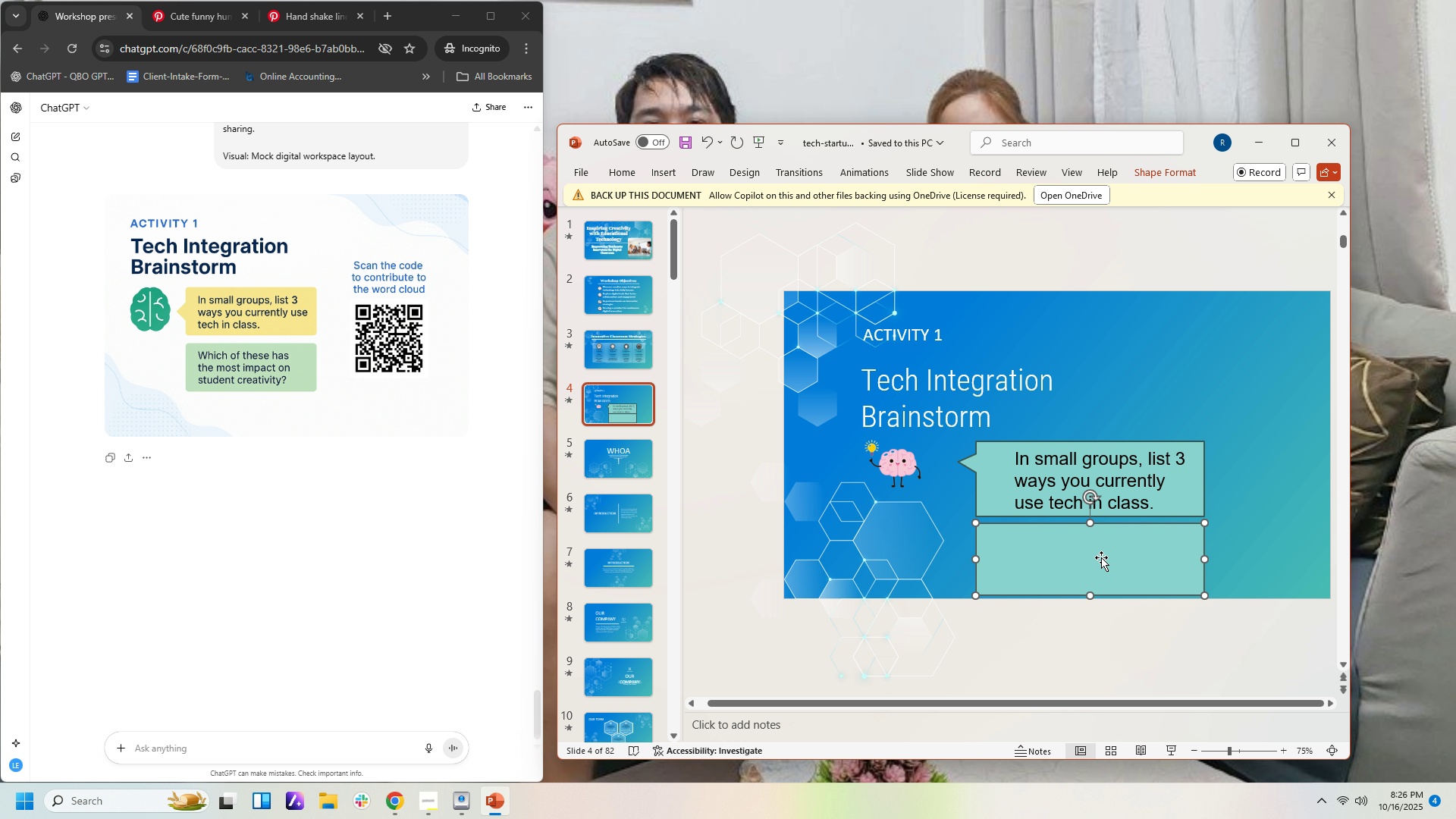 
double_click([1101, 557])
 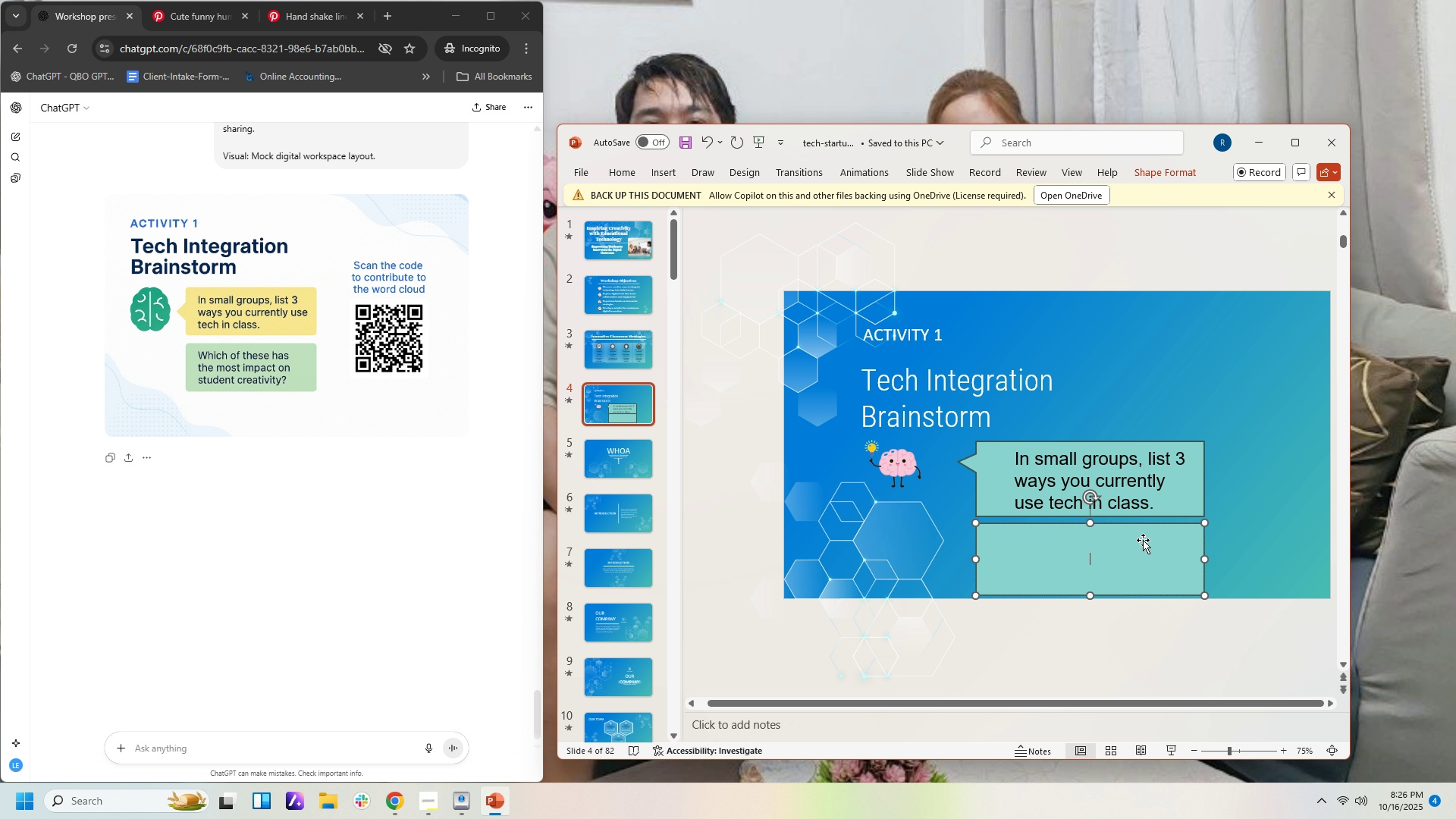 
left_click_drag(start_coordinate=[1138, 494], to_coordinate=[1131, 497])
 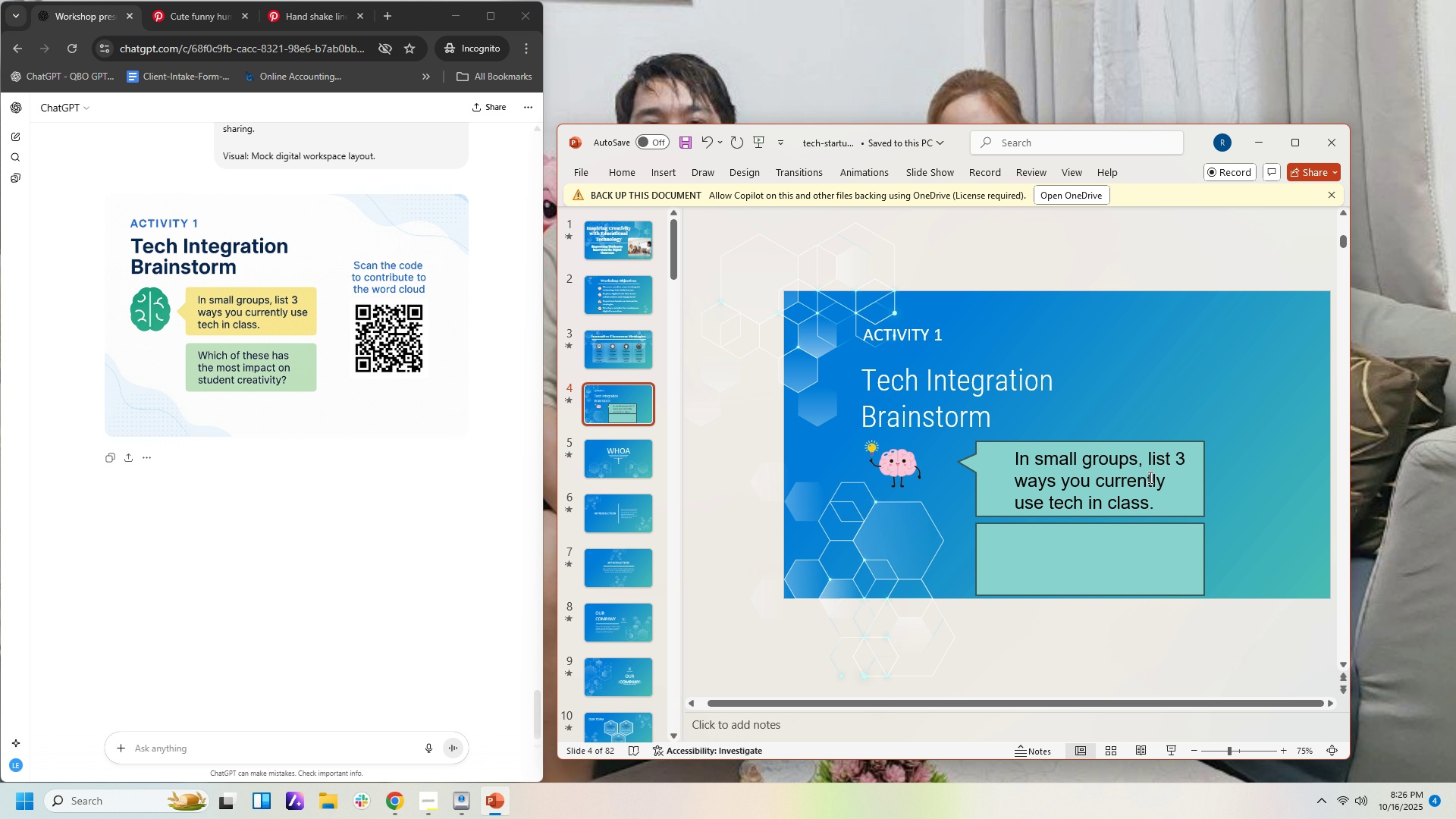 
left_click([1143, 472])
 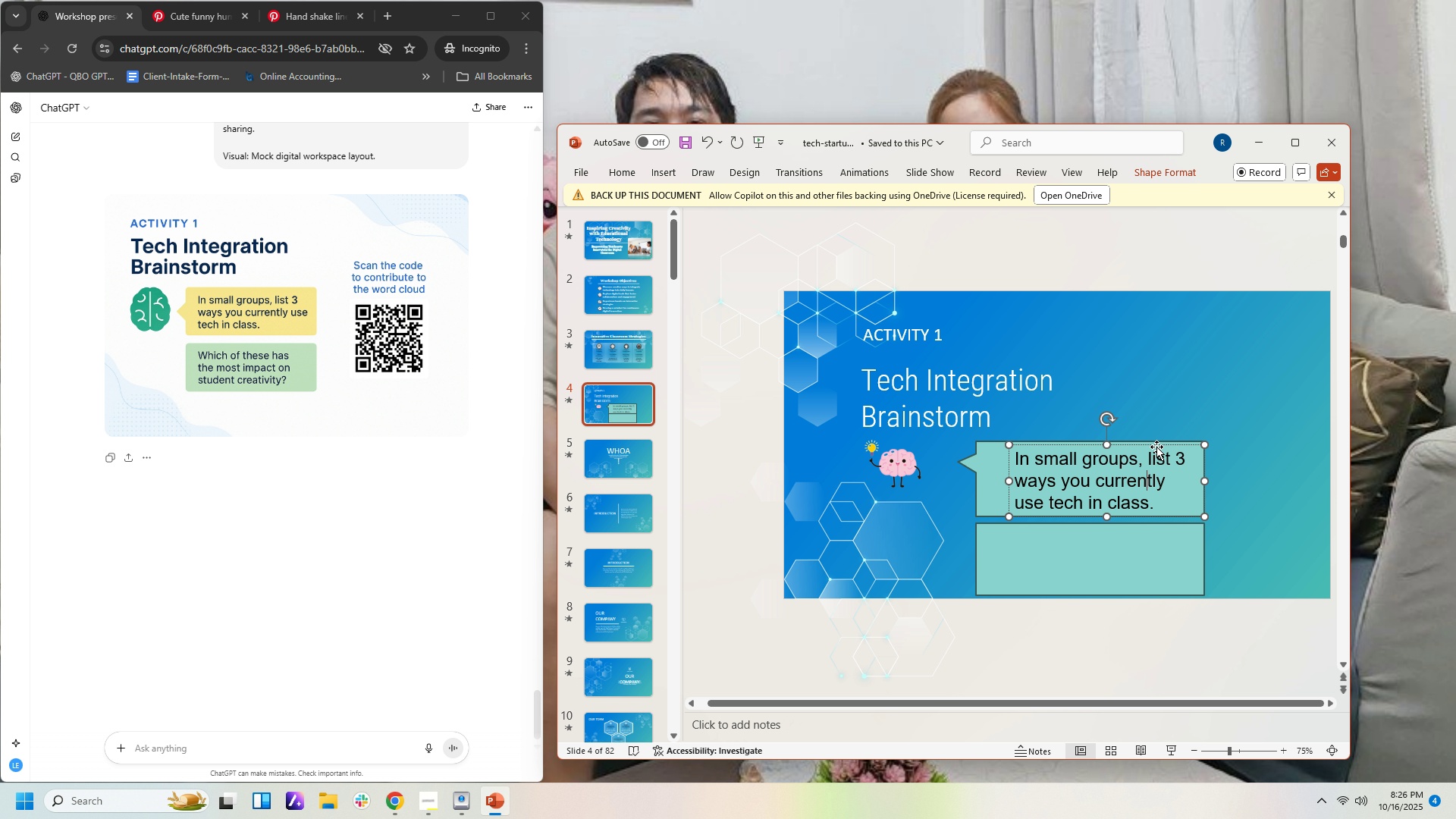 
left_click_drag(start_coordinate=[1156, 447], to_coordinate=[1149, 447])
 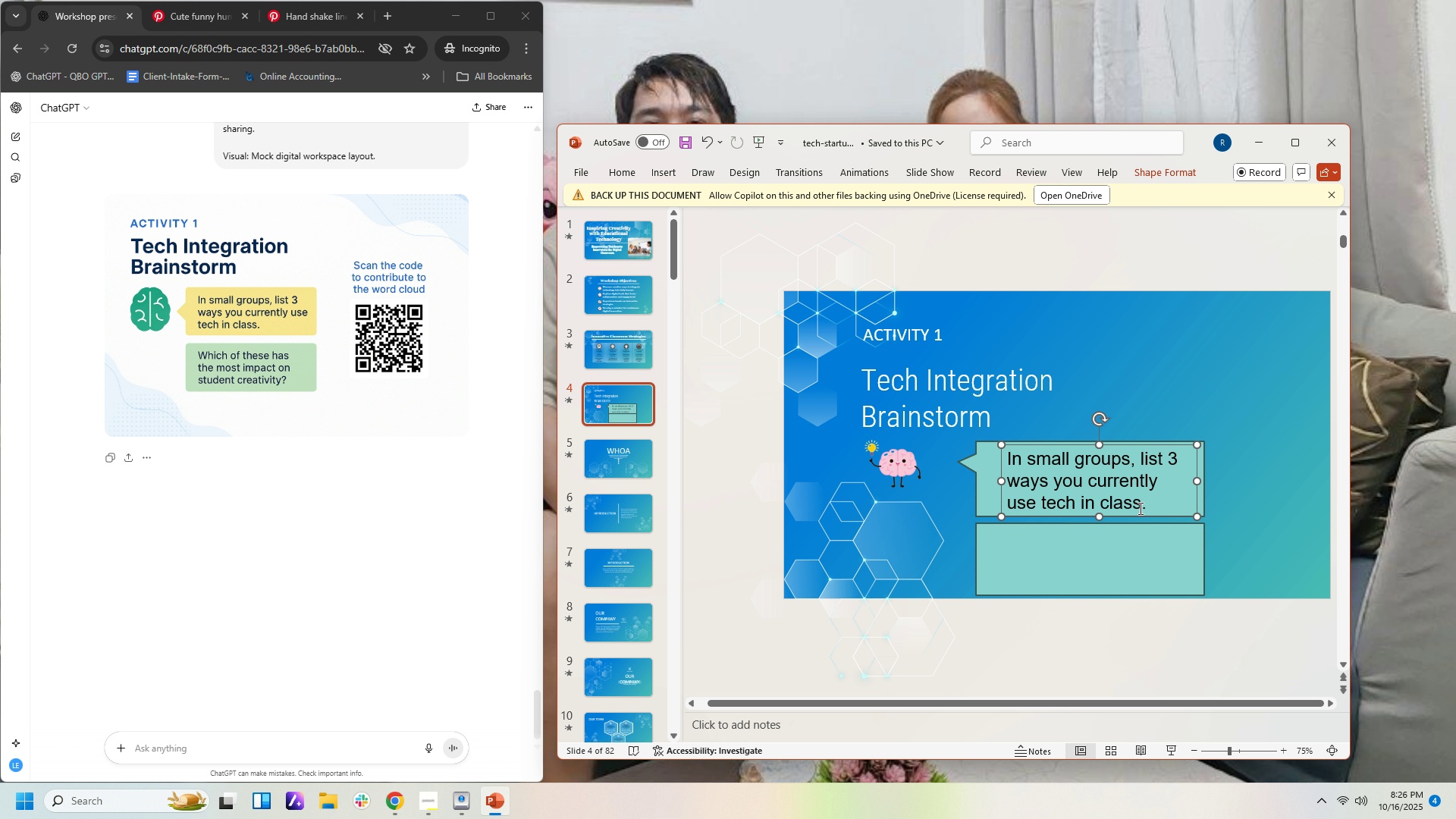 
key(Control+C)
 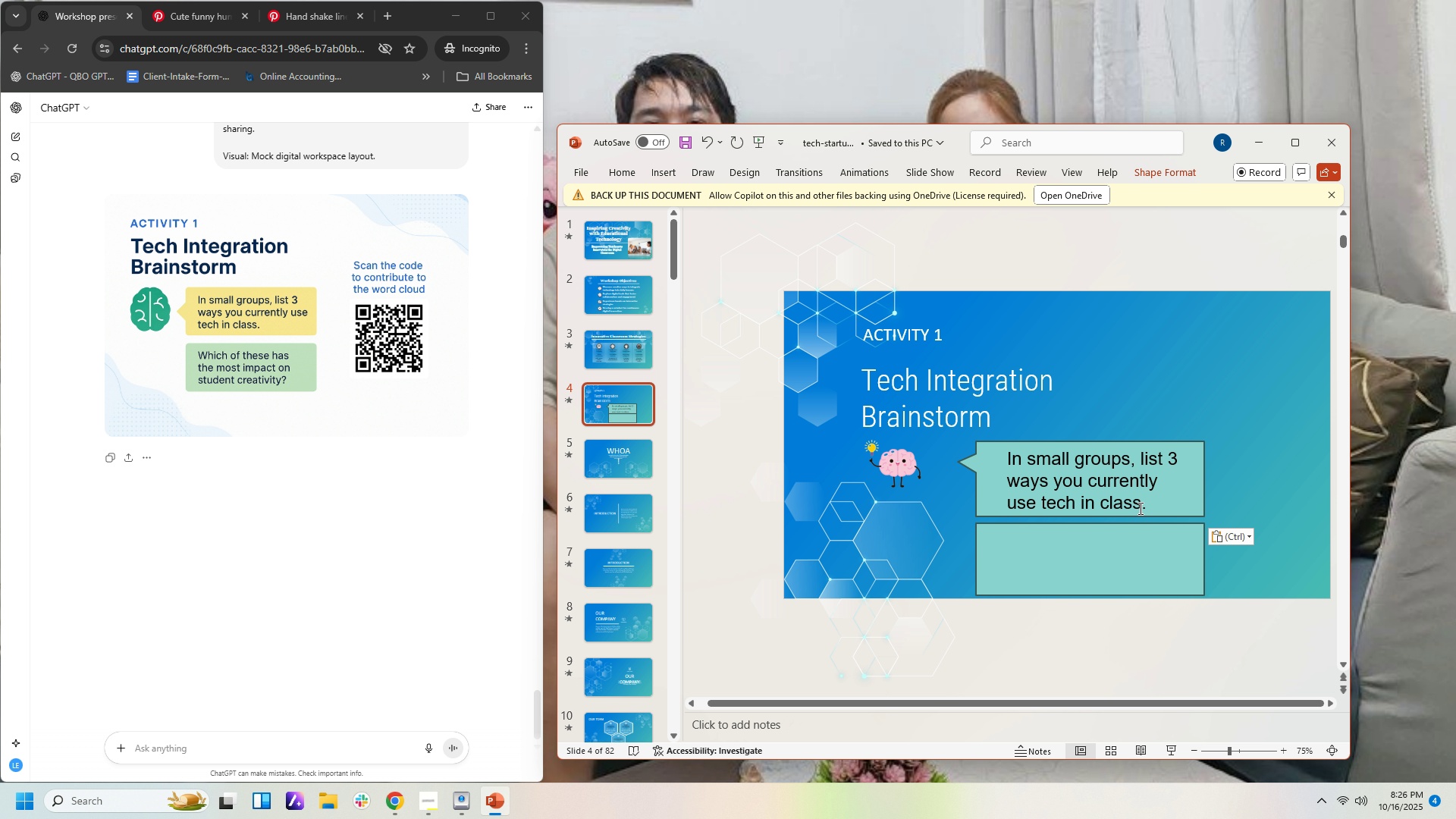 
key(Control+V)
 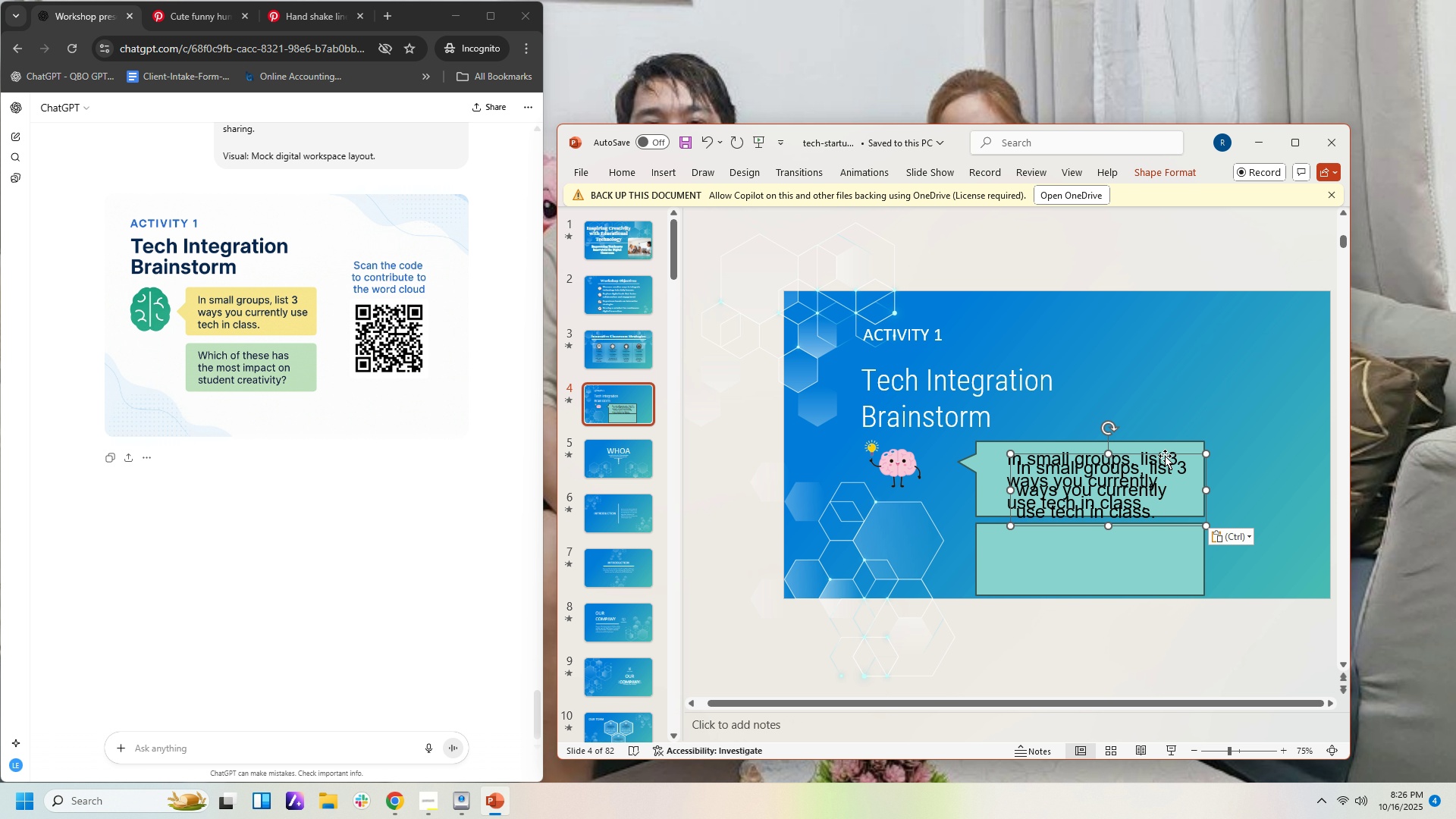 
left_click_drag(start_coordinate=[1165, 453], to_coordinate=[1153, 521])
 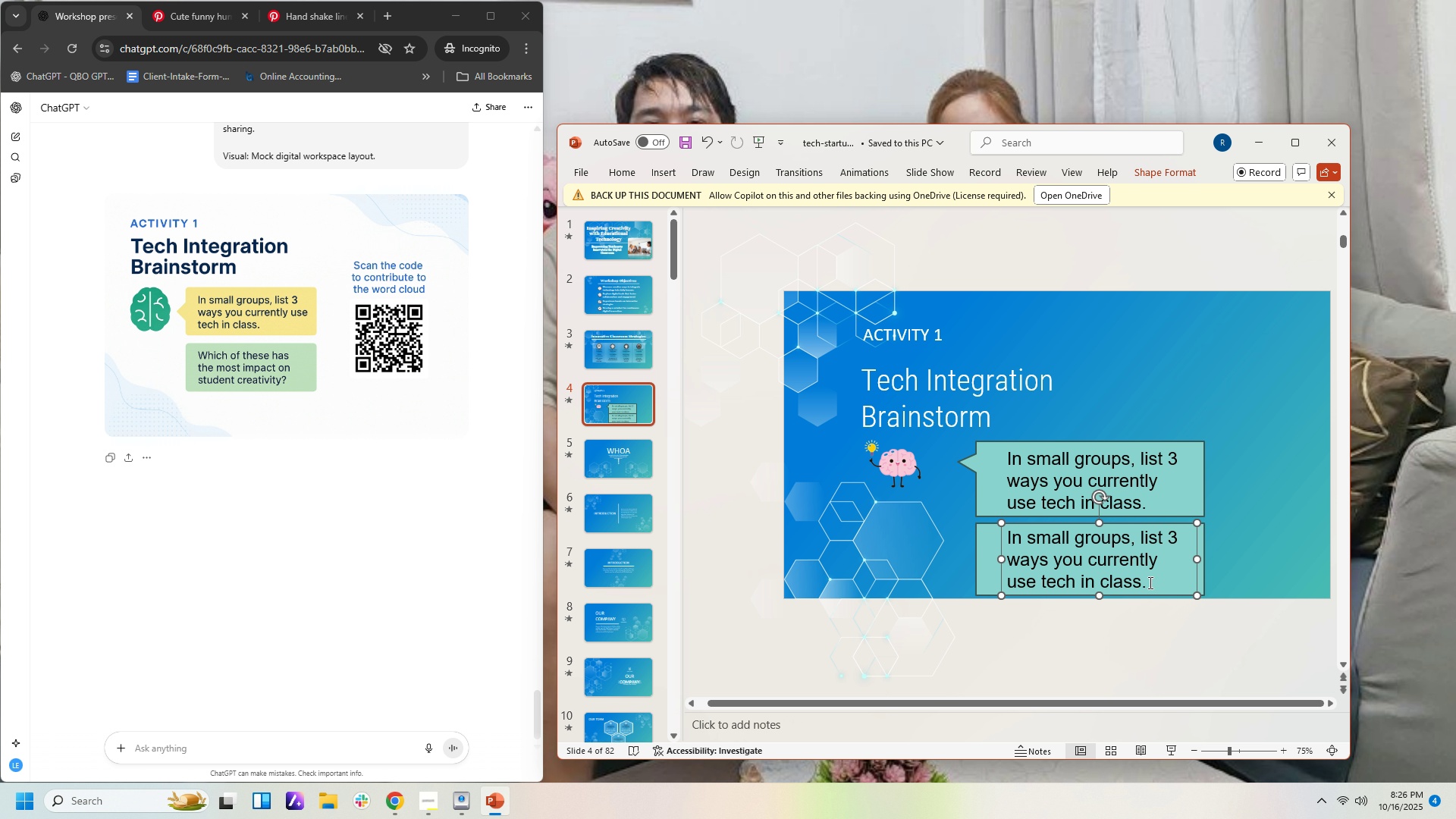 
left_click([1149, 582])
 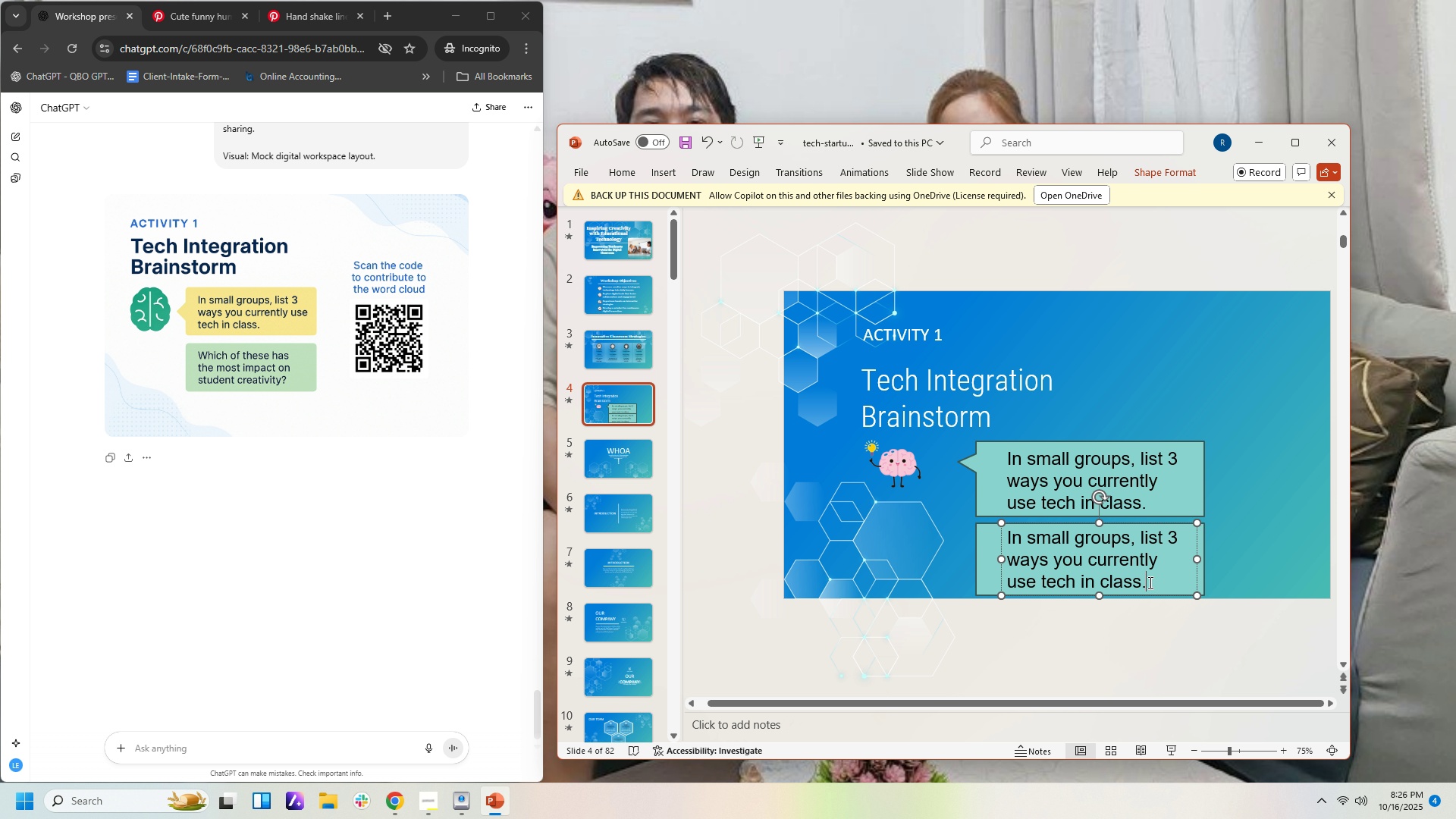 
key(Control+A)
 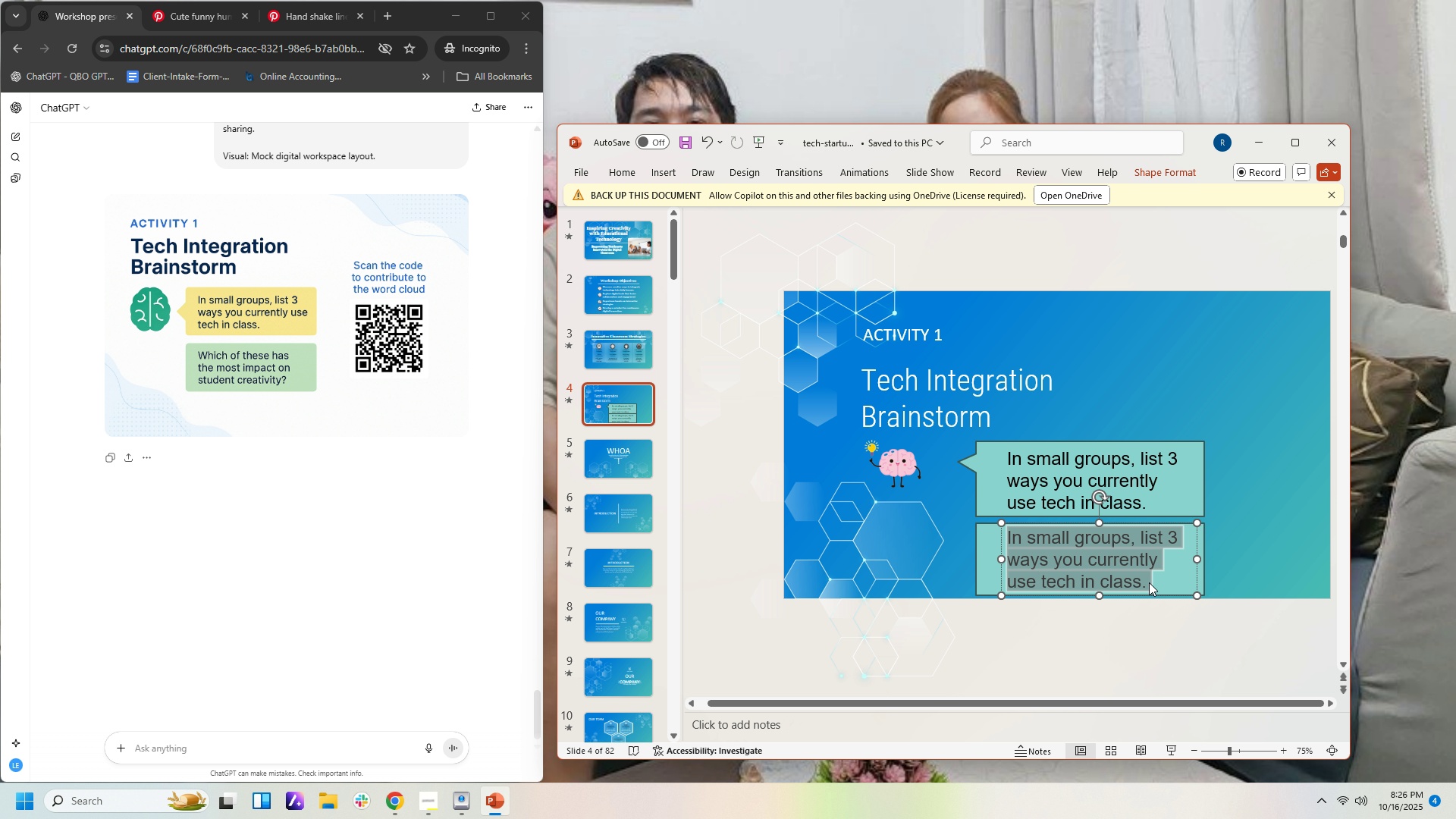 
type(Which of thses )
key(Backspace)
key(Backspace)
key(Backspace)
key(Backspace)
type(ese has the most impact on student creay)
key(Backspace)
type(to)
key(Backspace)
type(ivity?)
 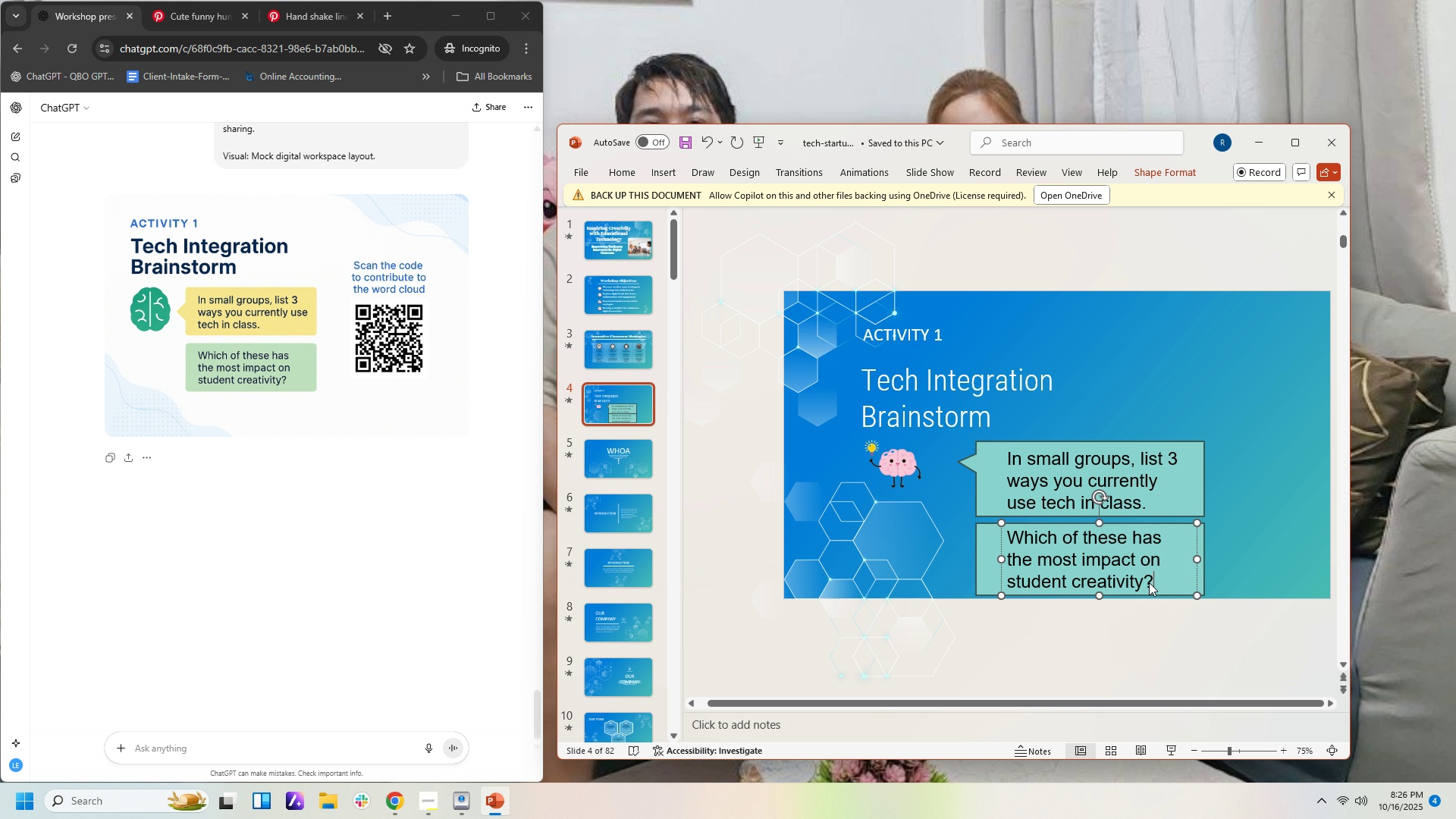 
wait(8.38)
 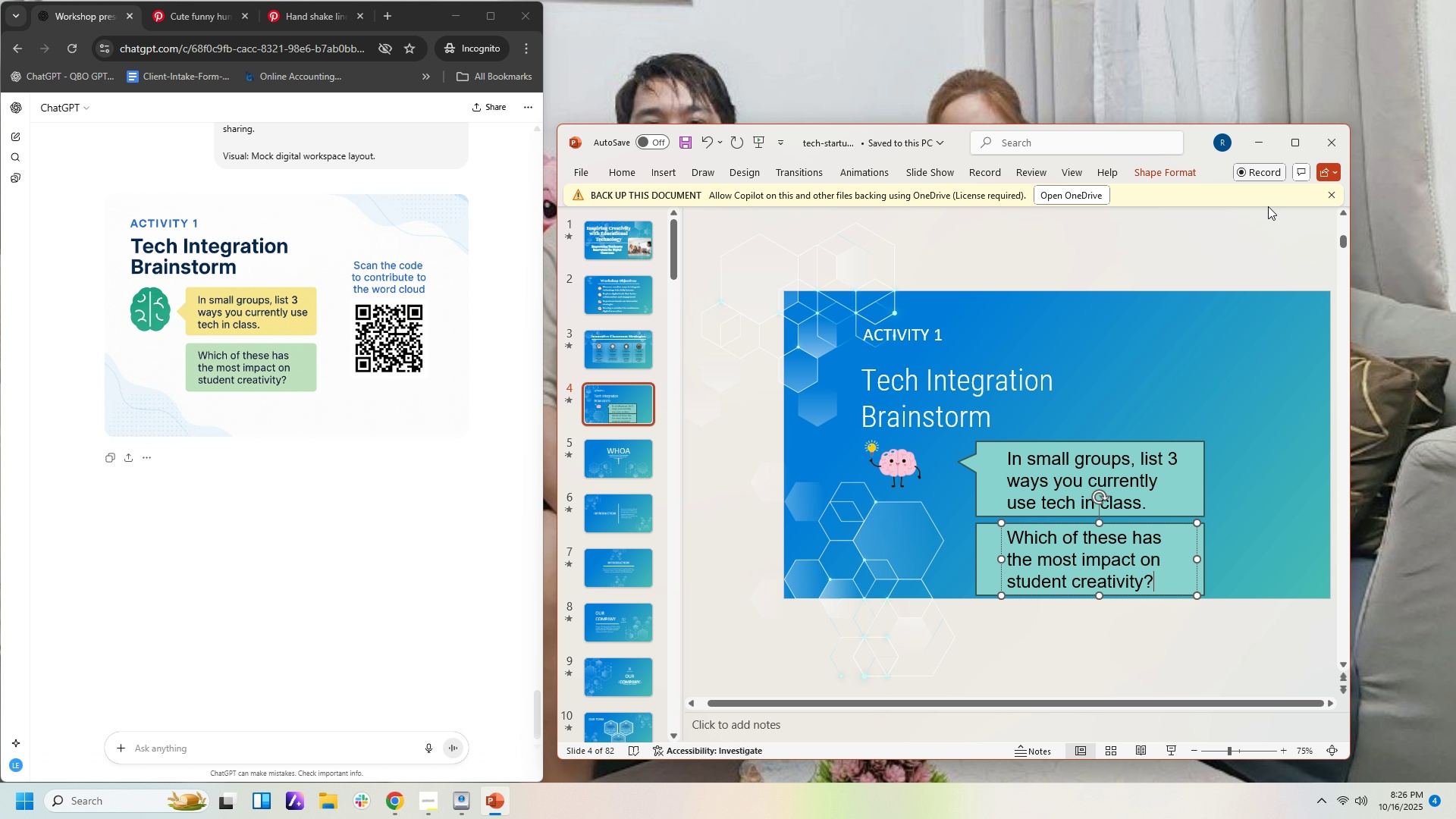 
left_click([972, 333])
 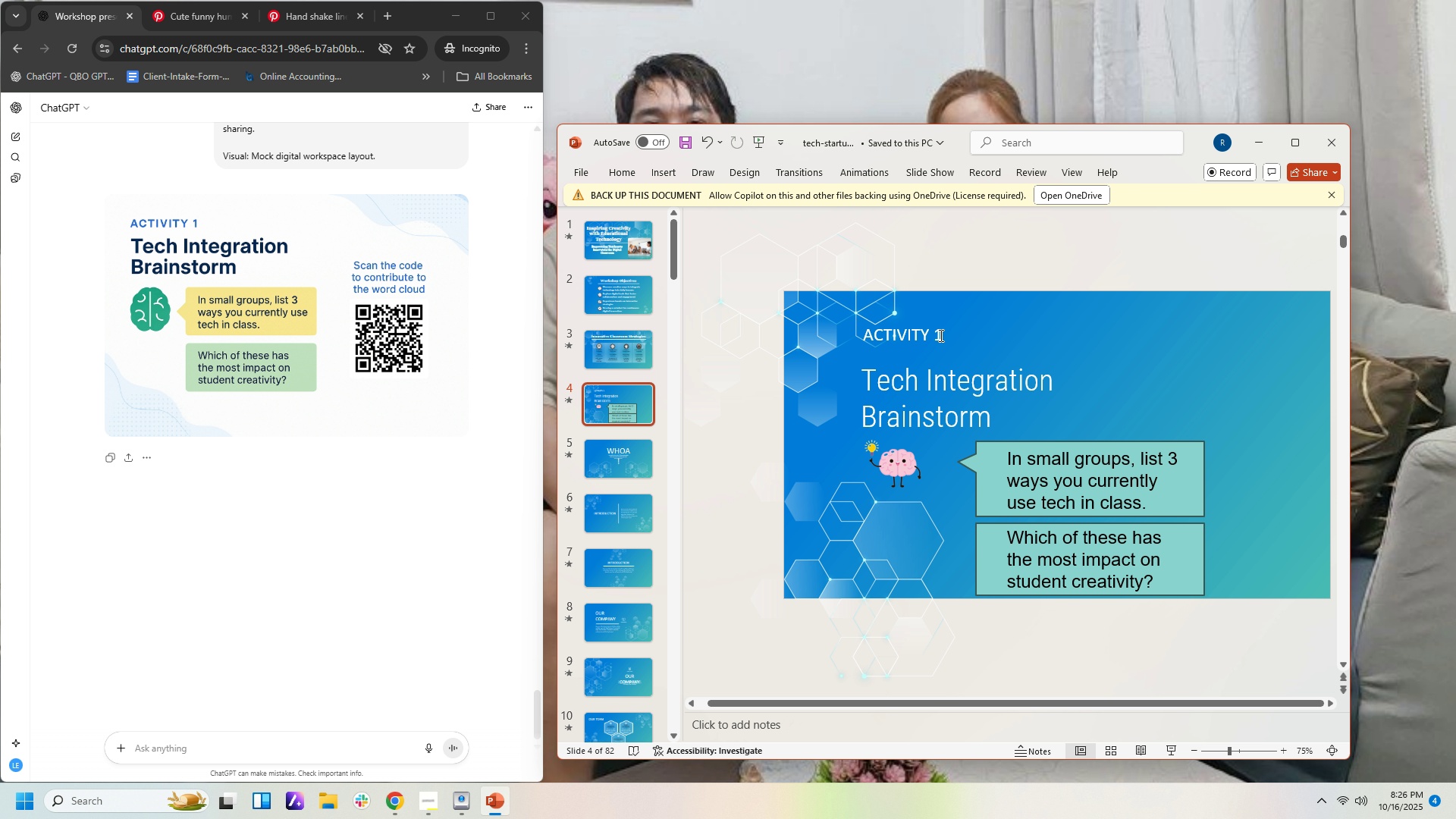 
left_click([940, 335])
 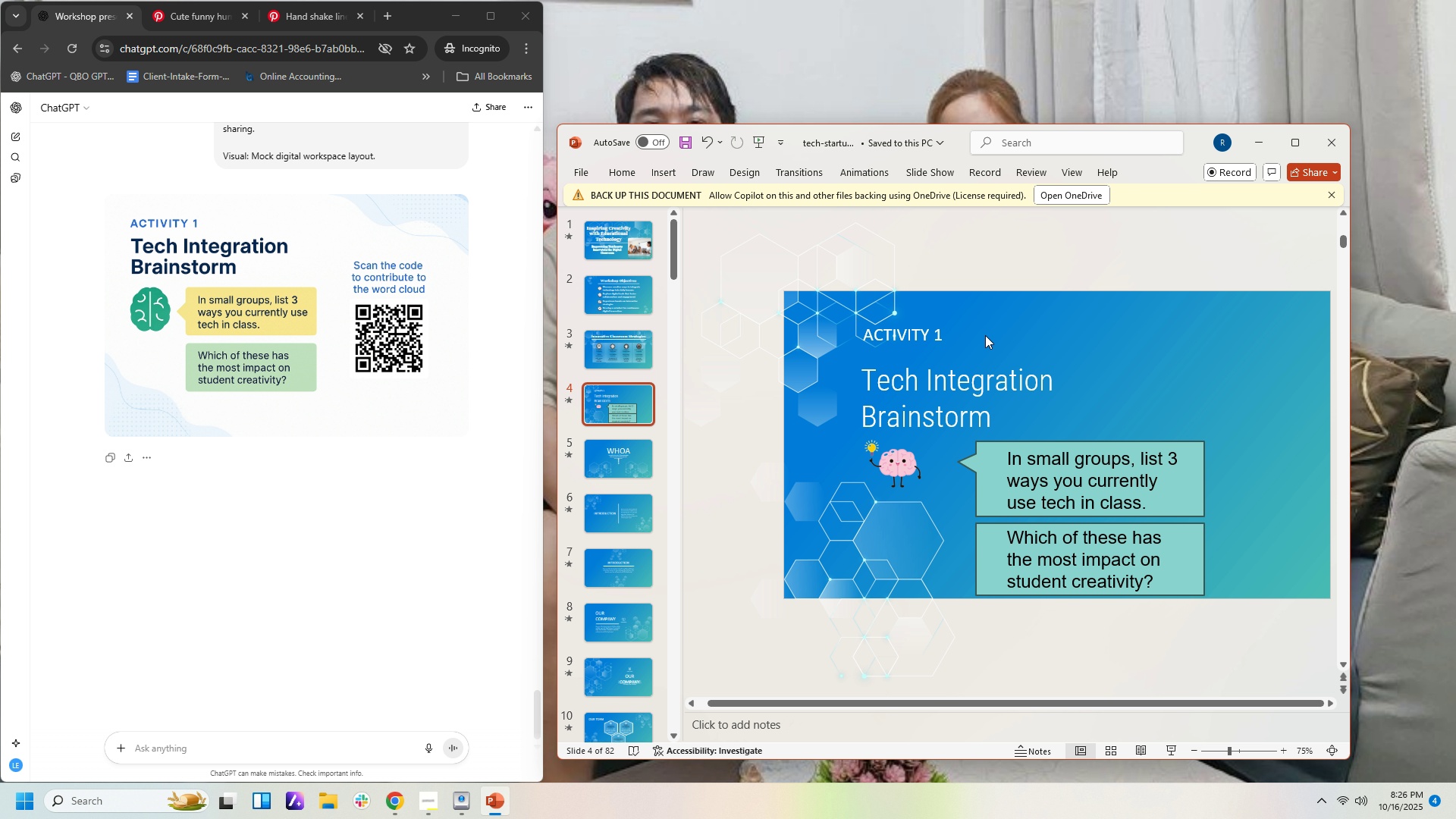 
left_click([985, 335])
 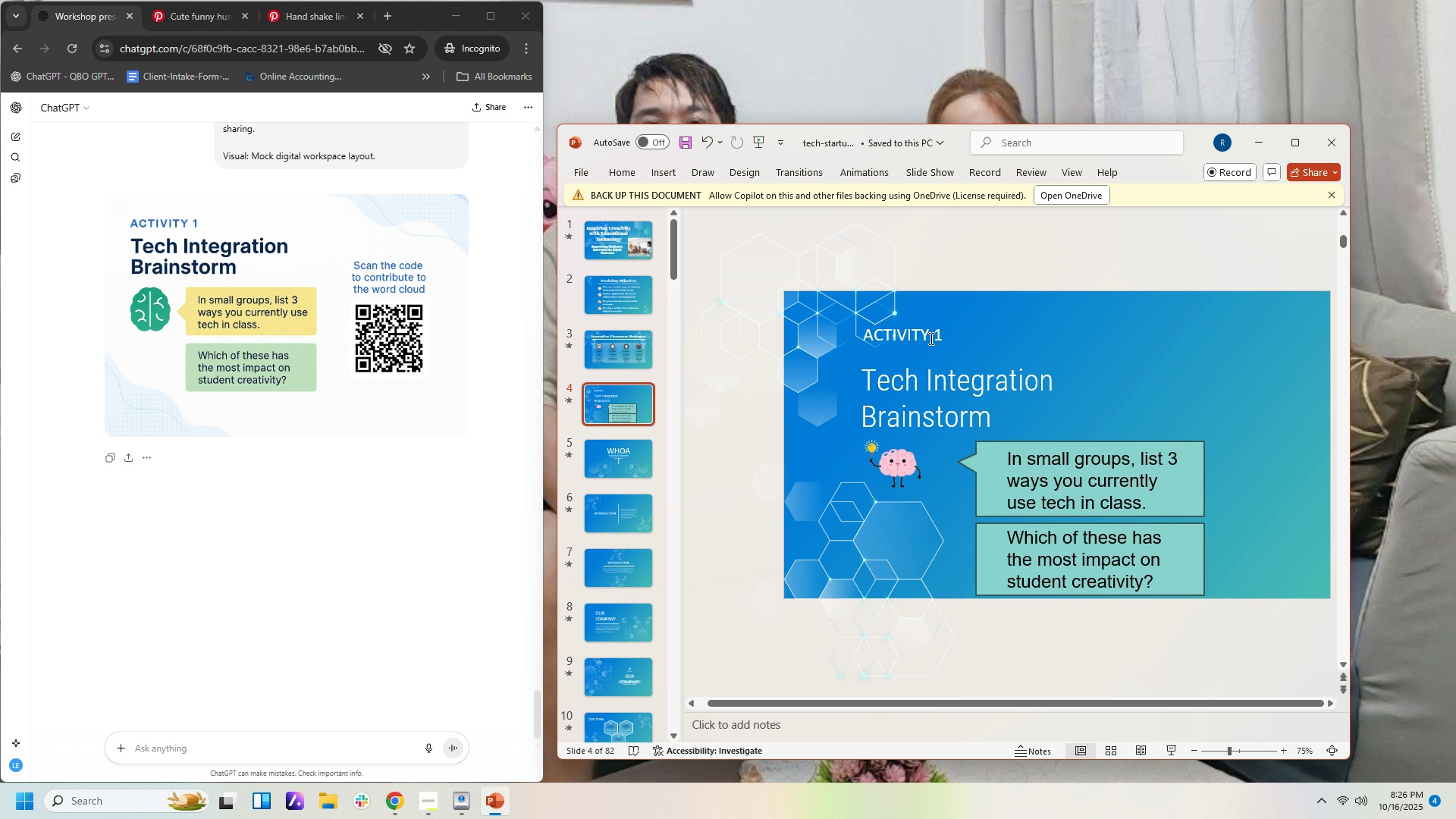 
left_click([930, 338])
 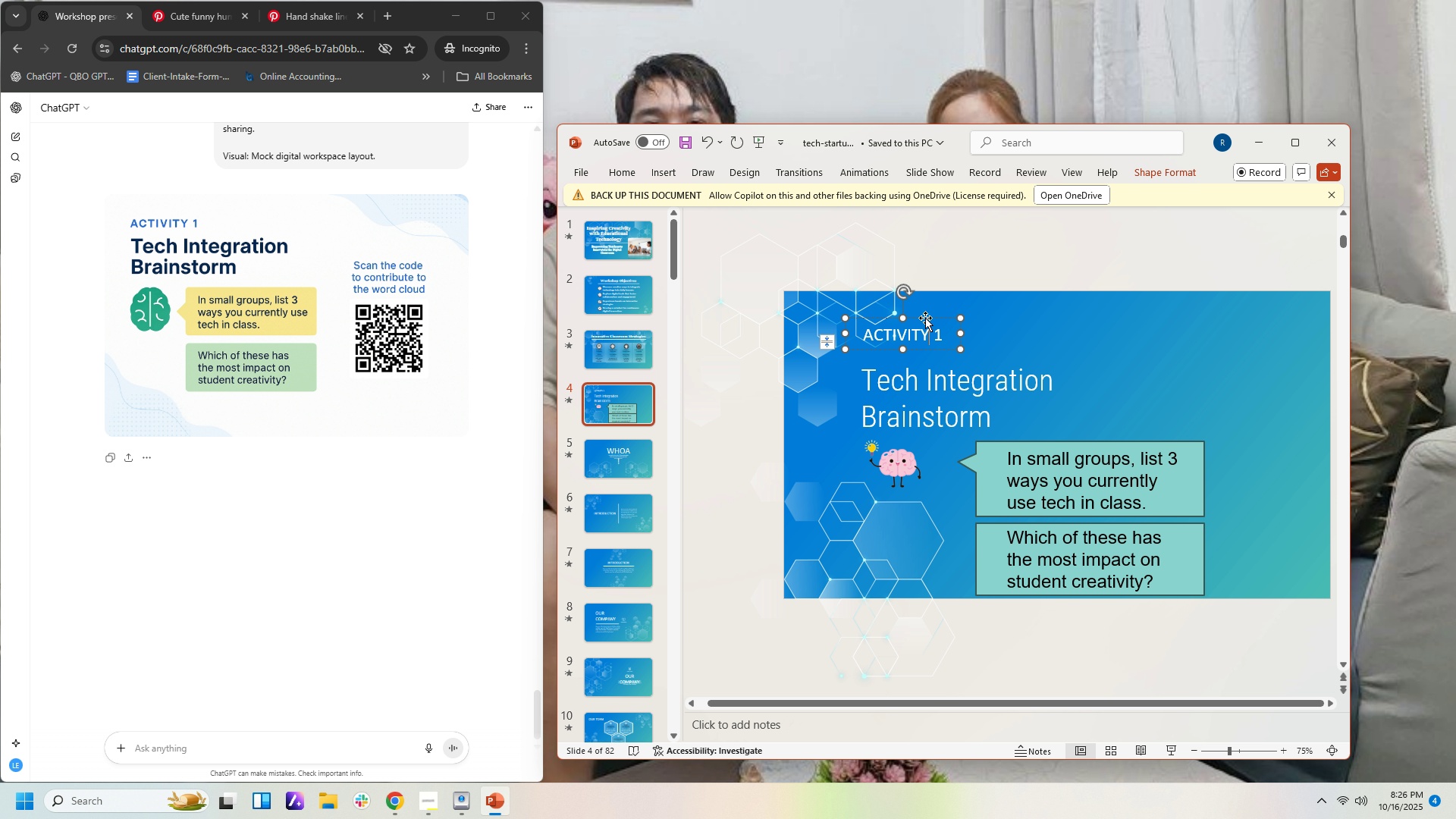 
left_click_drag(start_coordinate=[925, 318], to_coordinate=[912, 306])
 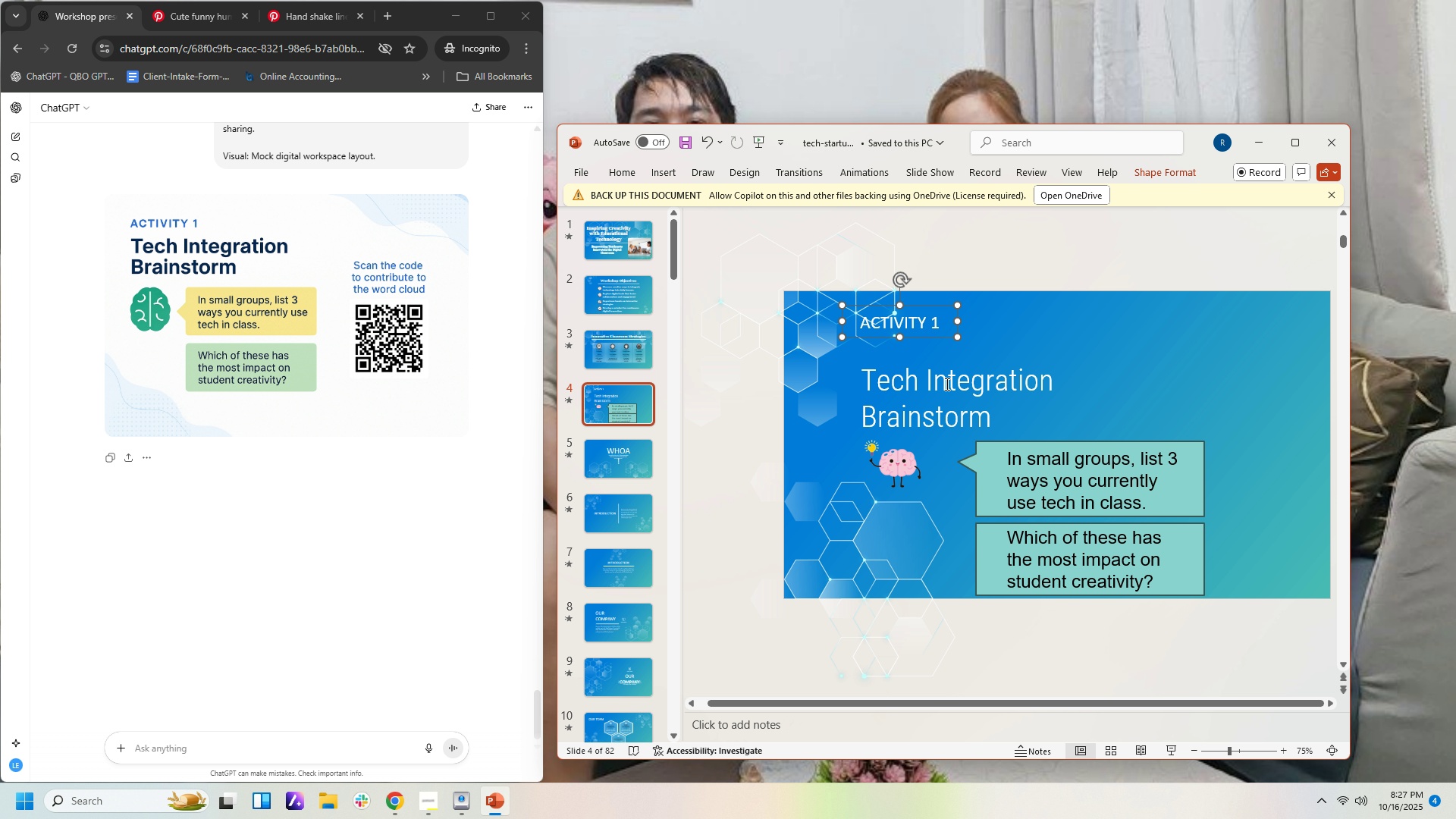 
left_click([946, 384])
 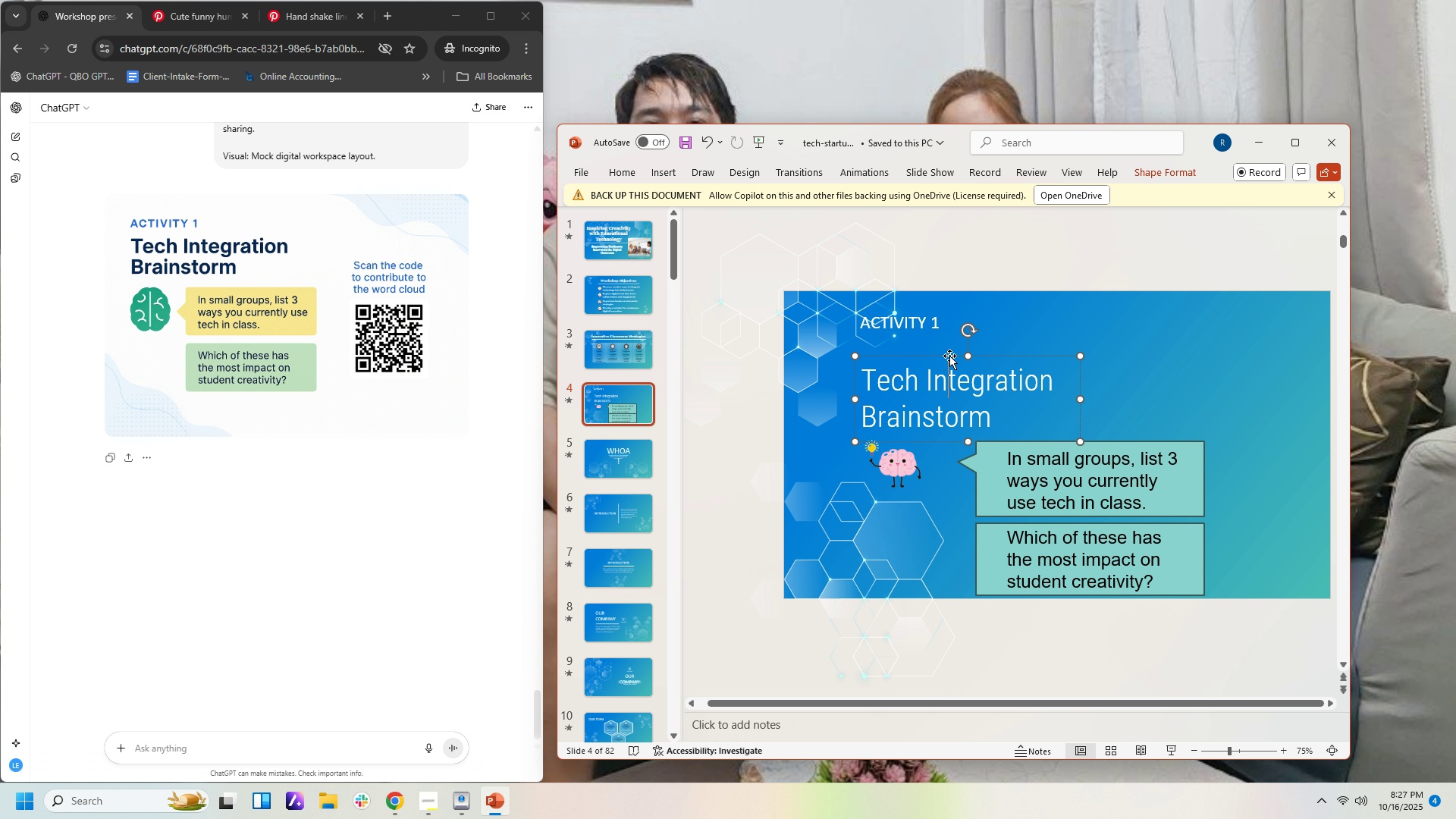 
left_click_drag(start_coordinate=[949, 356], to_coordinate=[949, 328])
 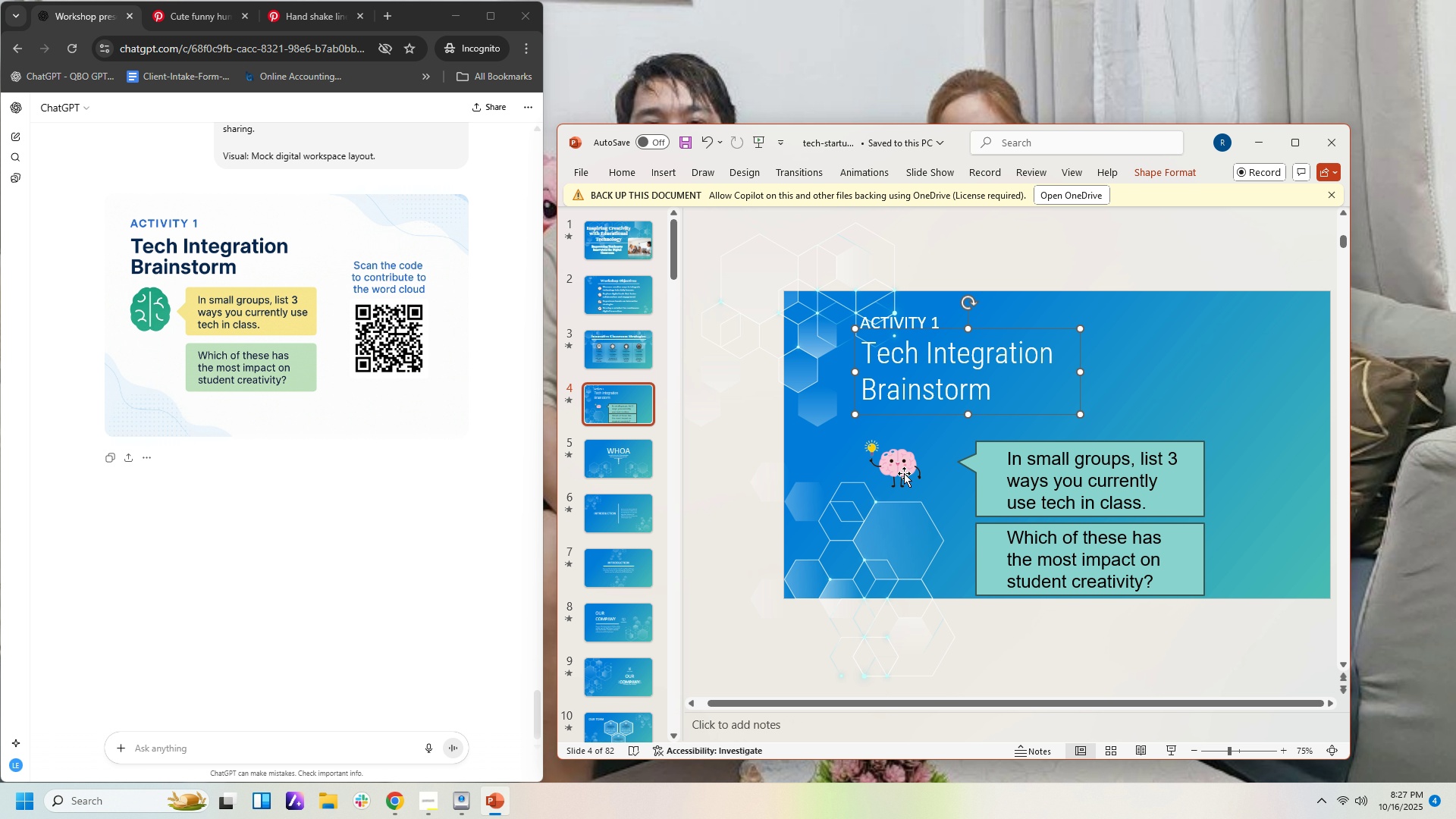 
left_click([904, 473])
 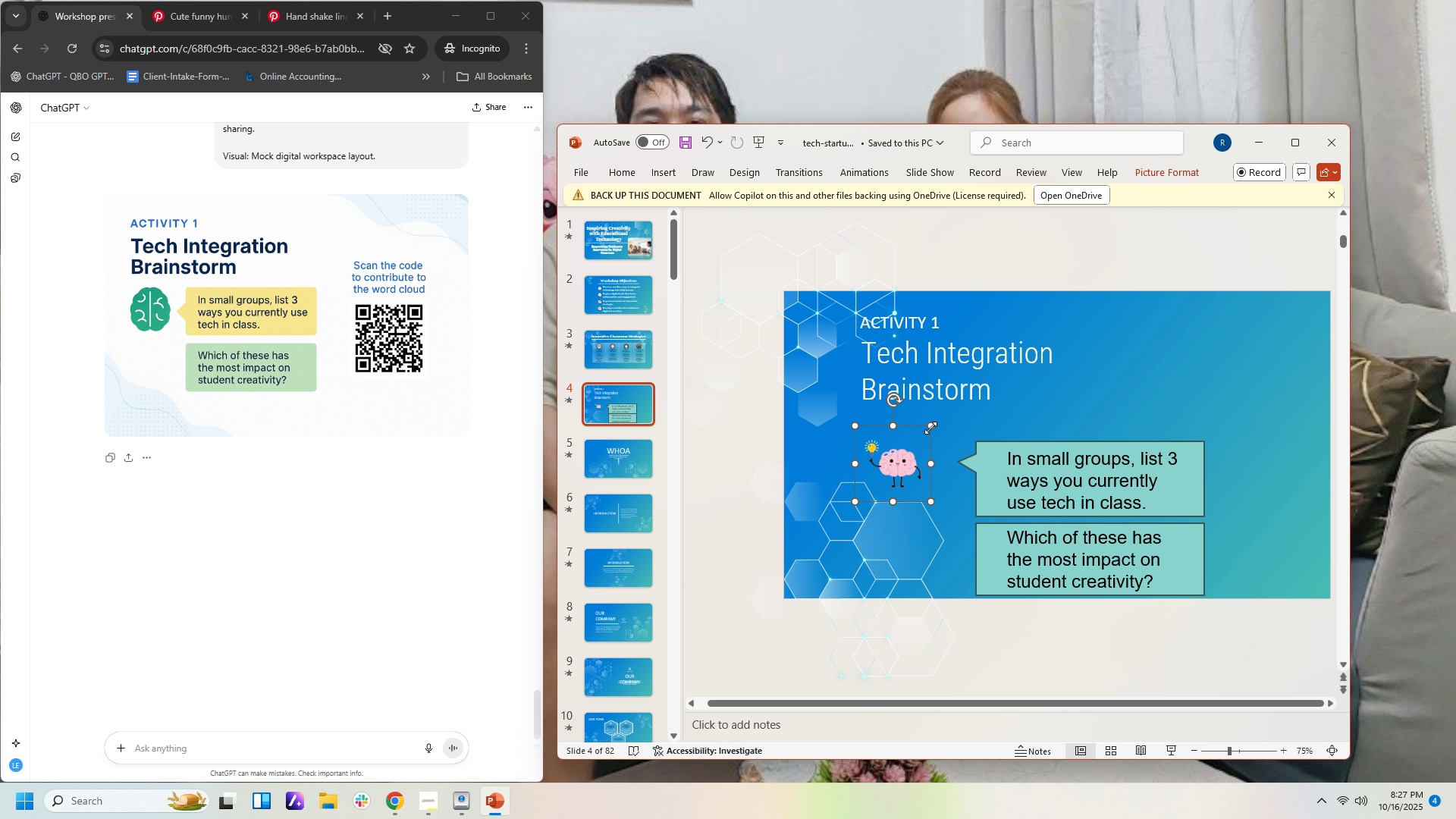 
left_click_drag(start_coordinate=[930, 428], to_coordinate=[969, 403])
 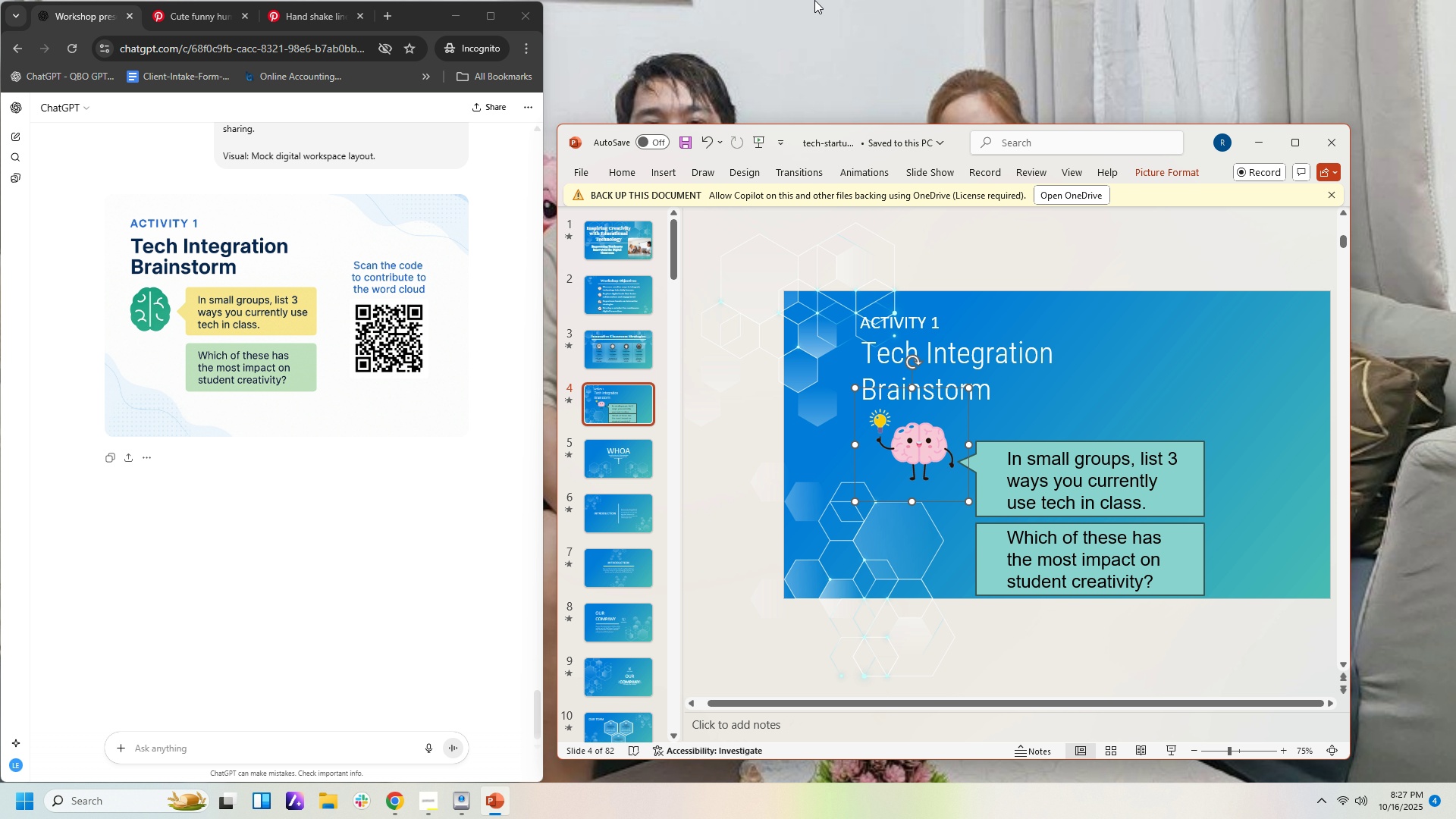 
wait(6.68)
 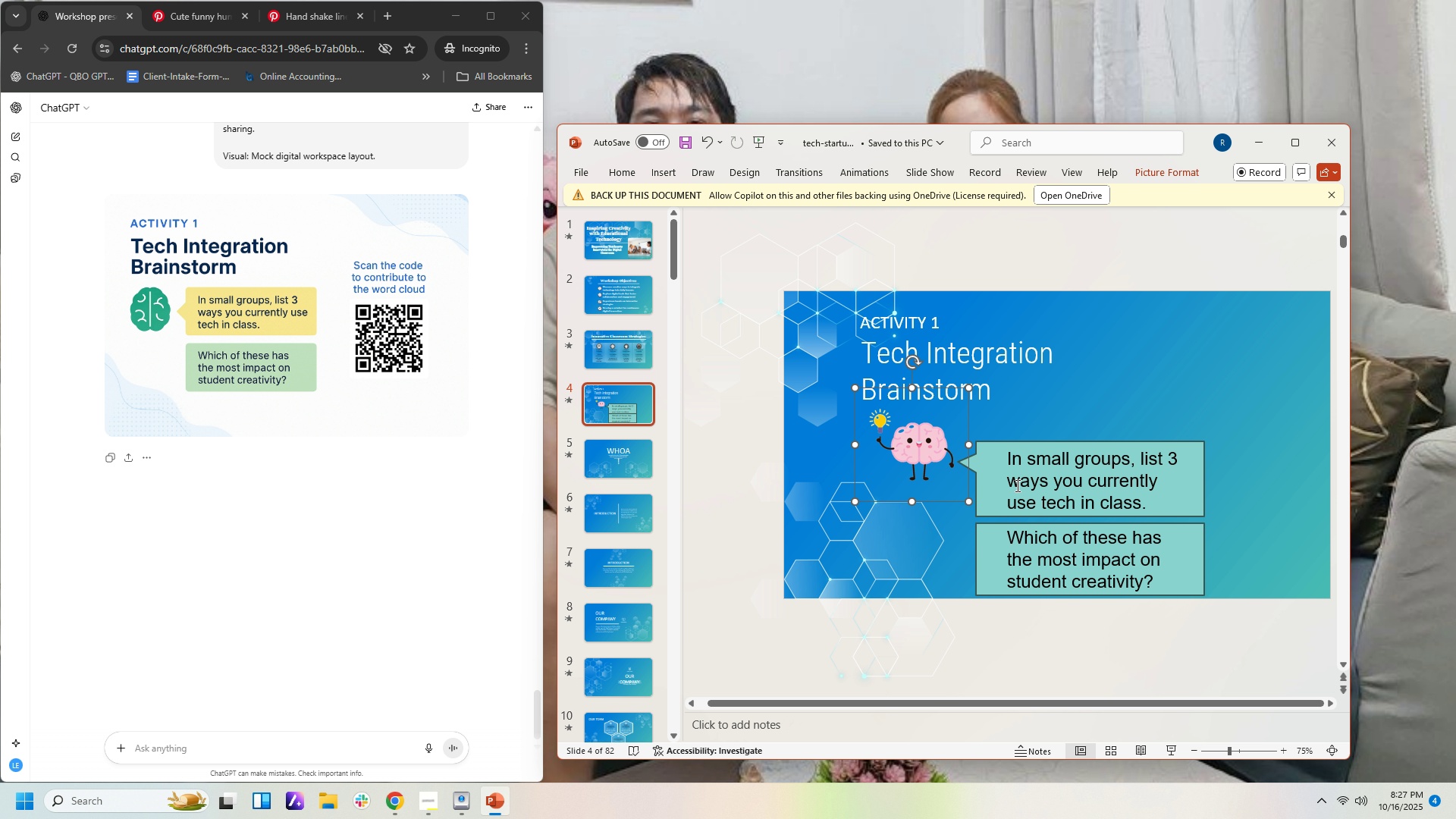 
hold_key(key=ControlLeft, duration=1.4)
scroll: coordinate [1252, 412], scroll_direction: up, amount: 5.0
 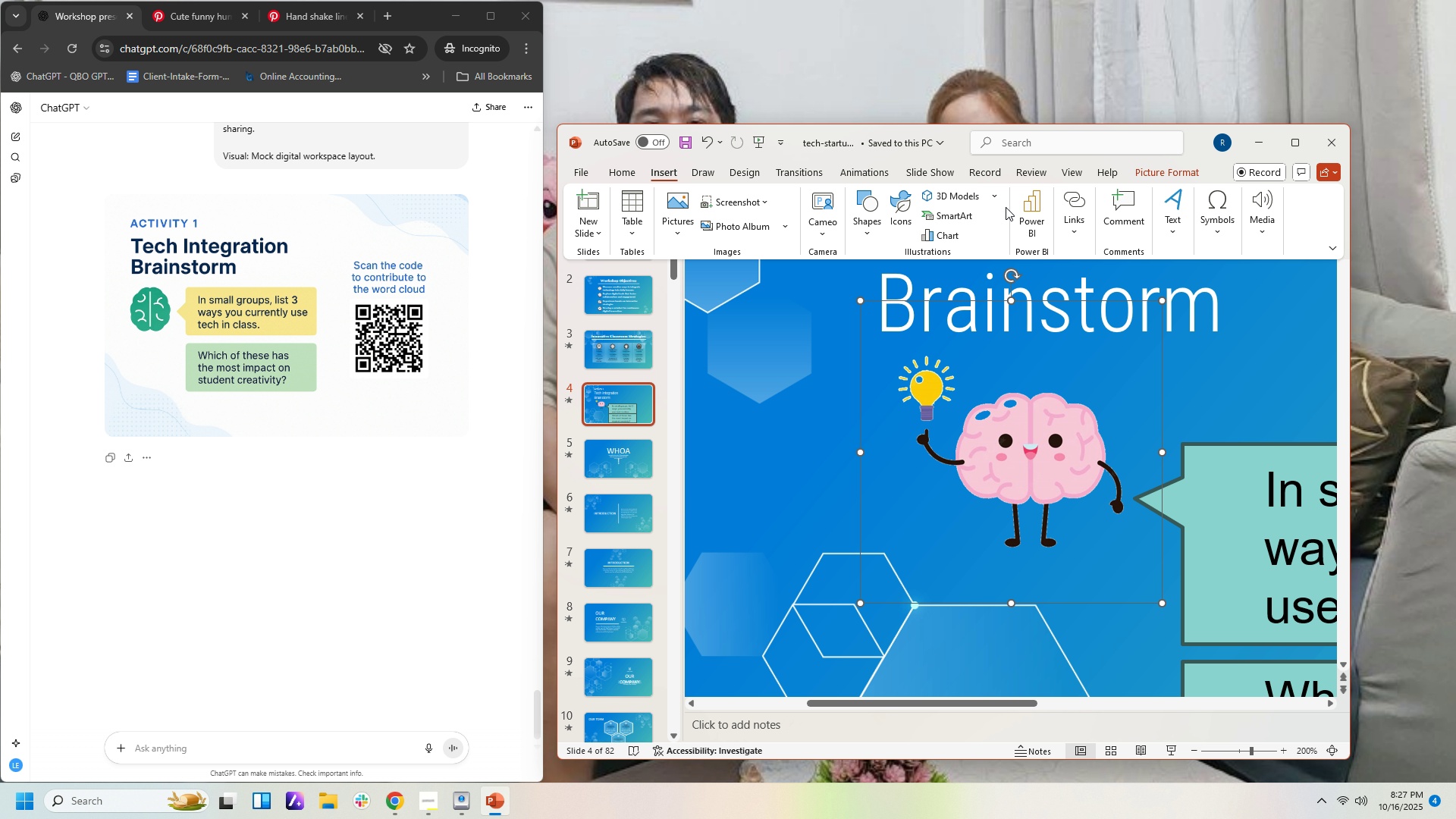 
left_click([864, 206])
 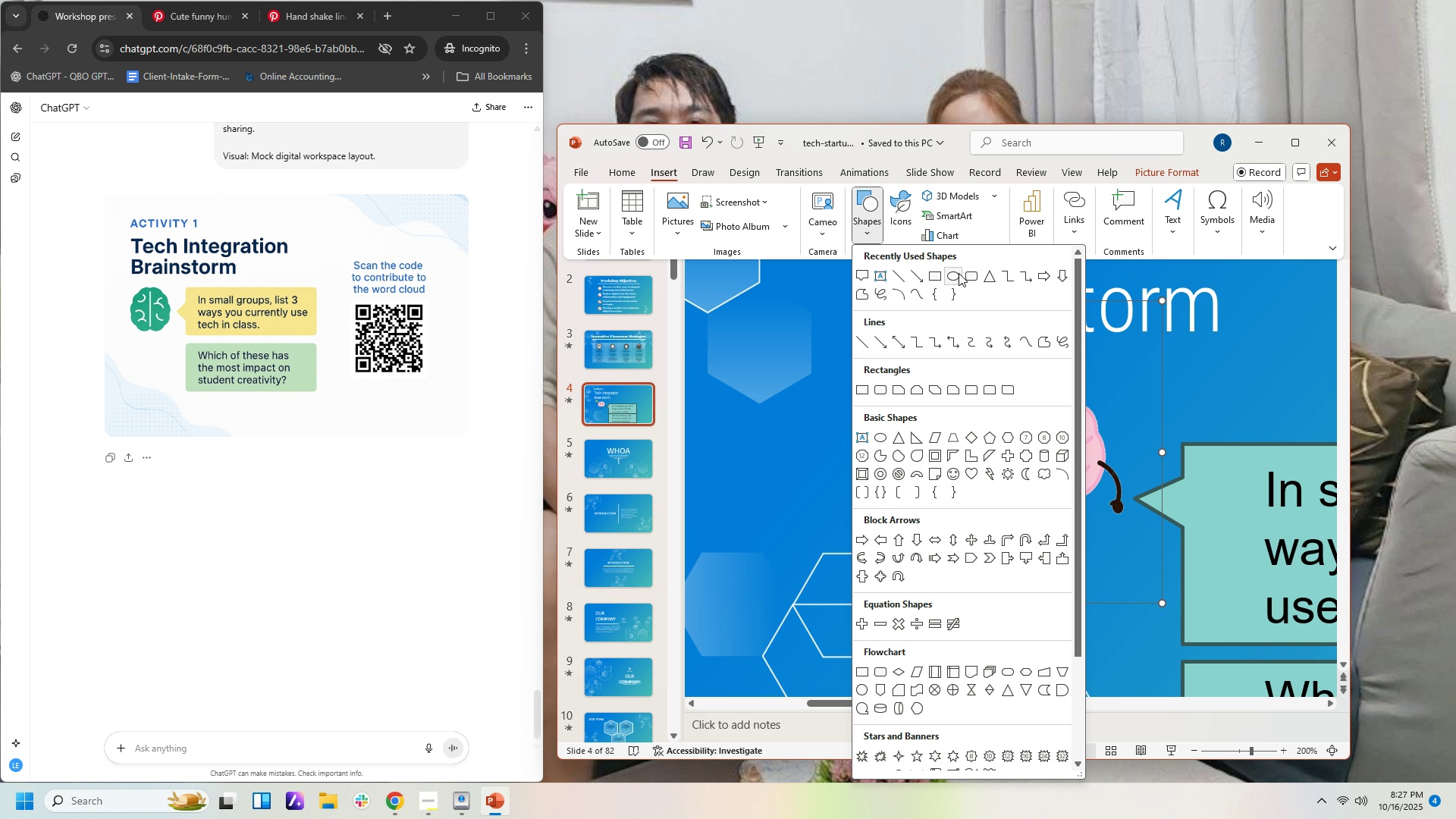 
left_click([956, 274])
 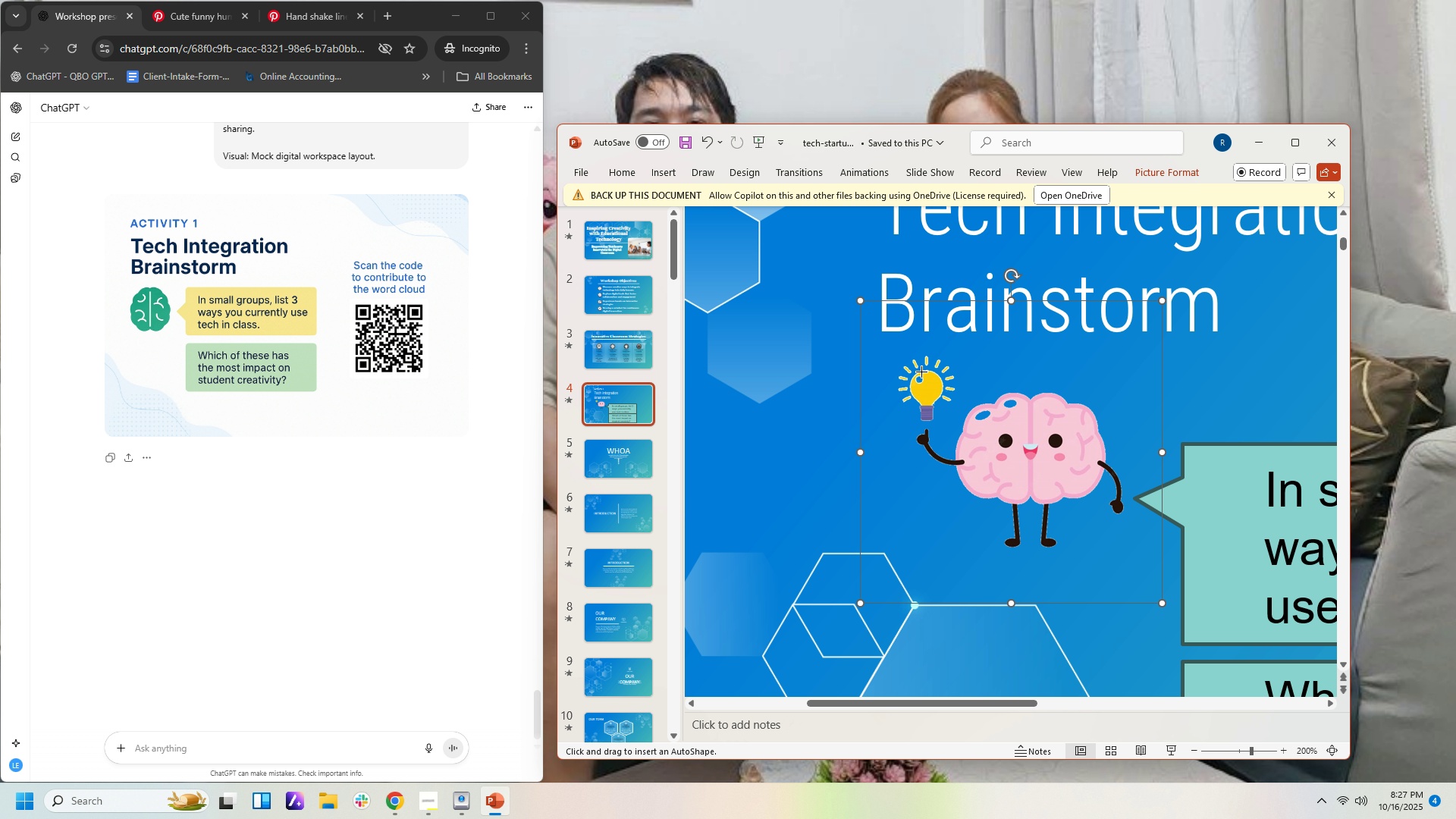 
left_click_drag(start_coordinate=[912, 376], to_coordinate=[918, 383])
 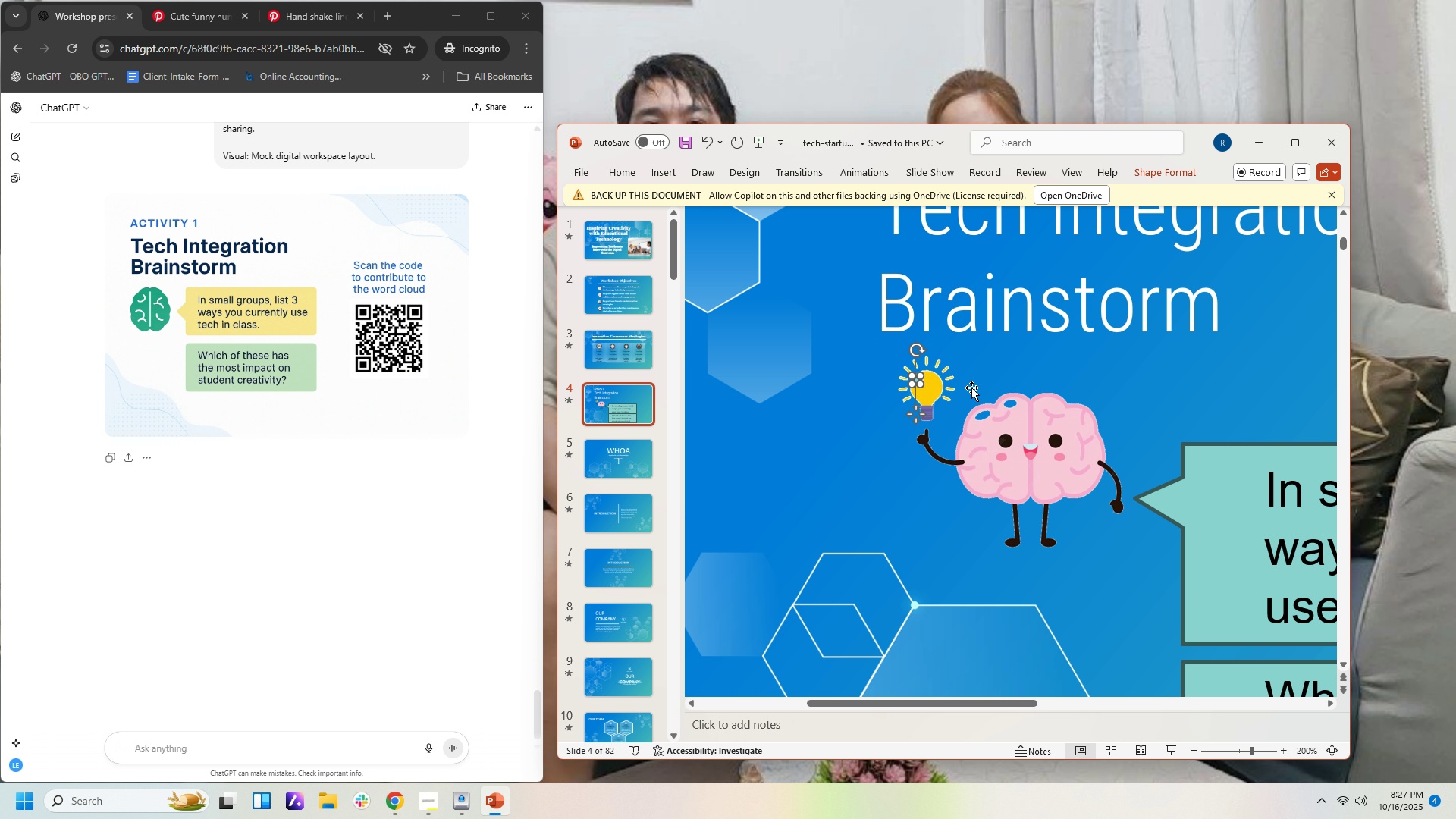 
key(ArrowRight)
 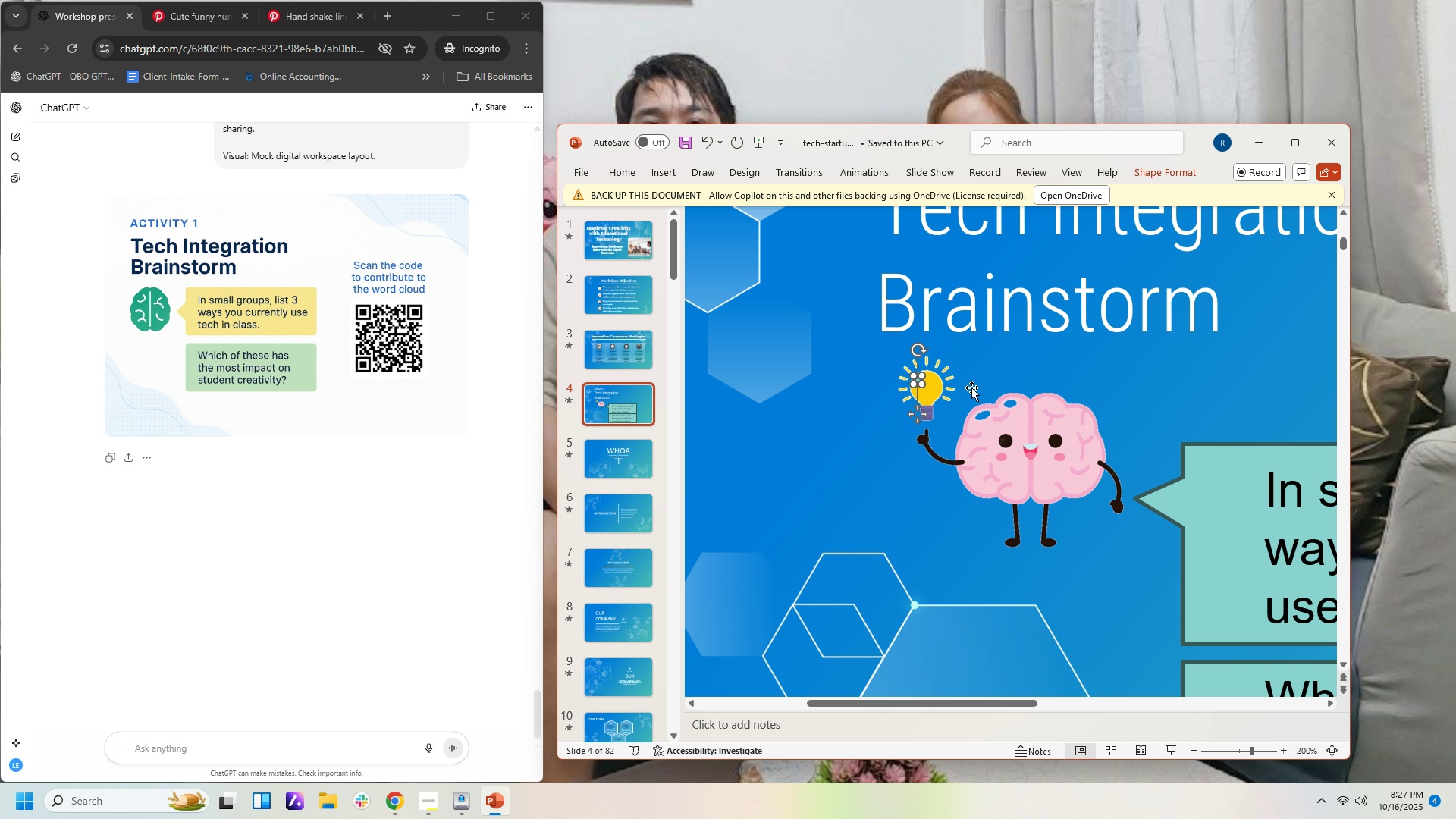 
key(ArrowRight)
 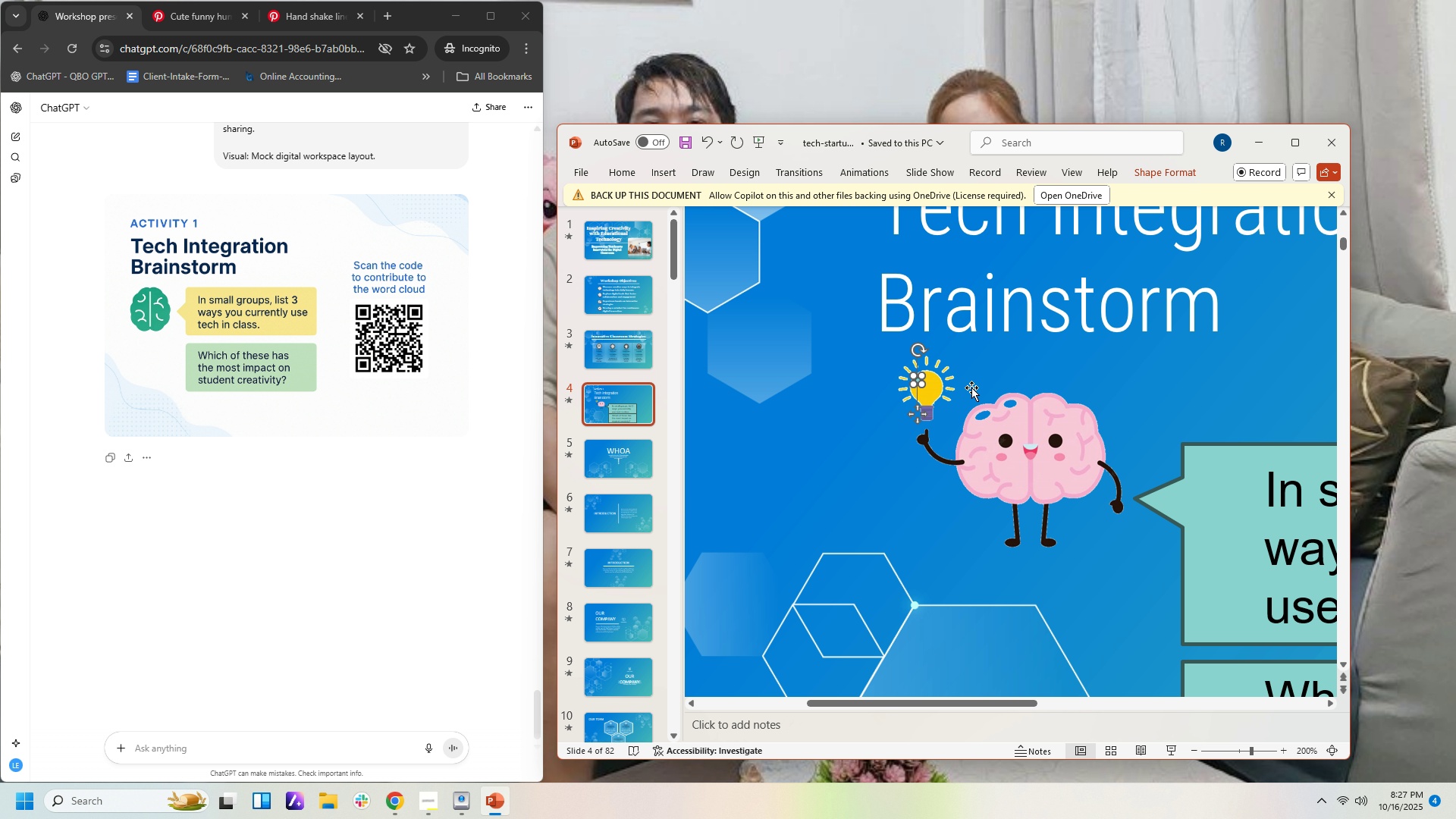 
key(ArrowRight)
 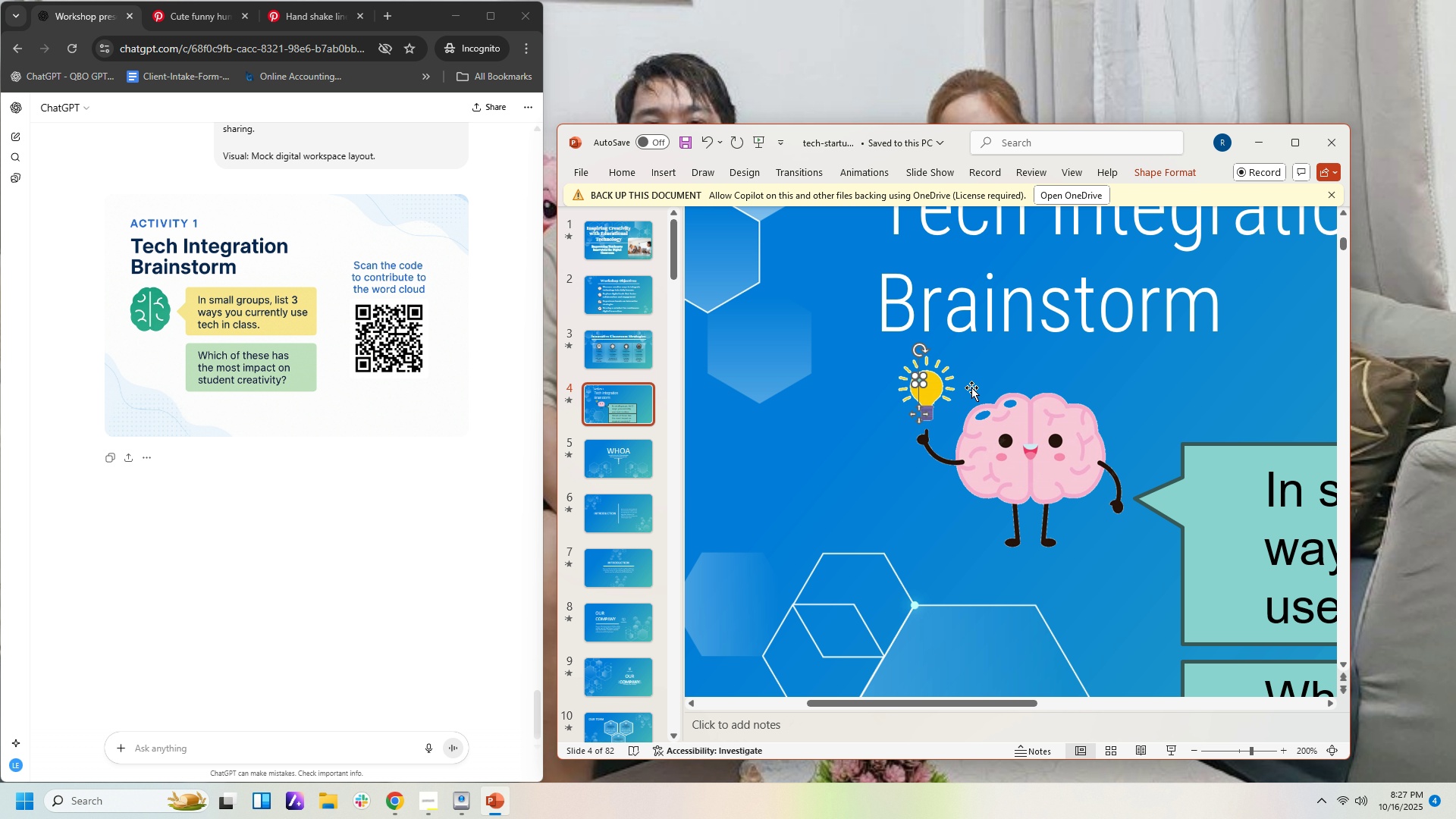 
key(ArrowRight)
 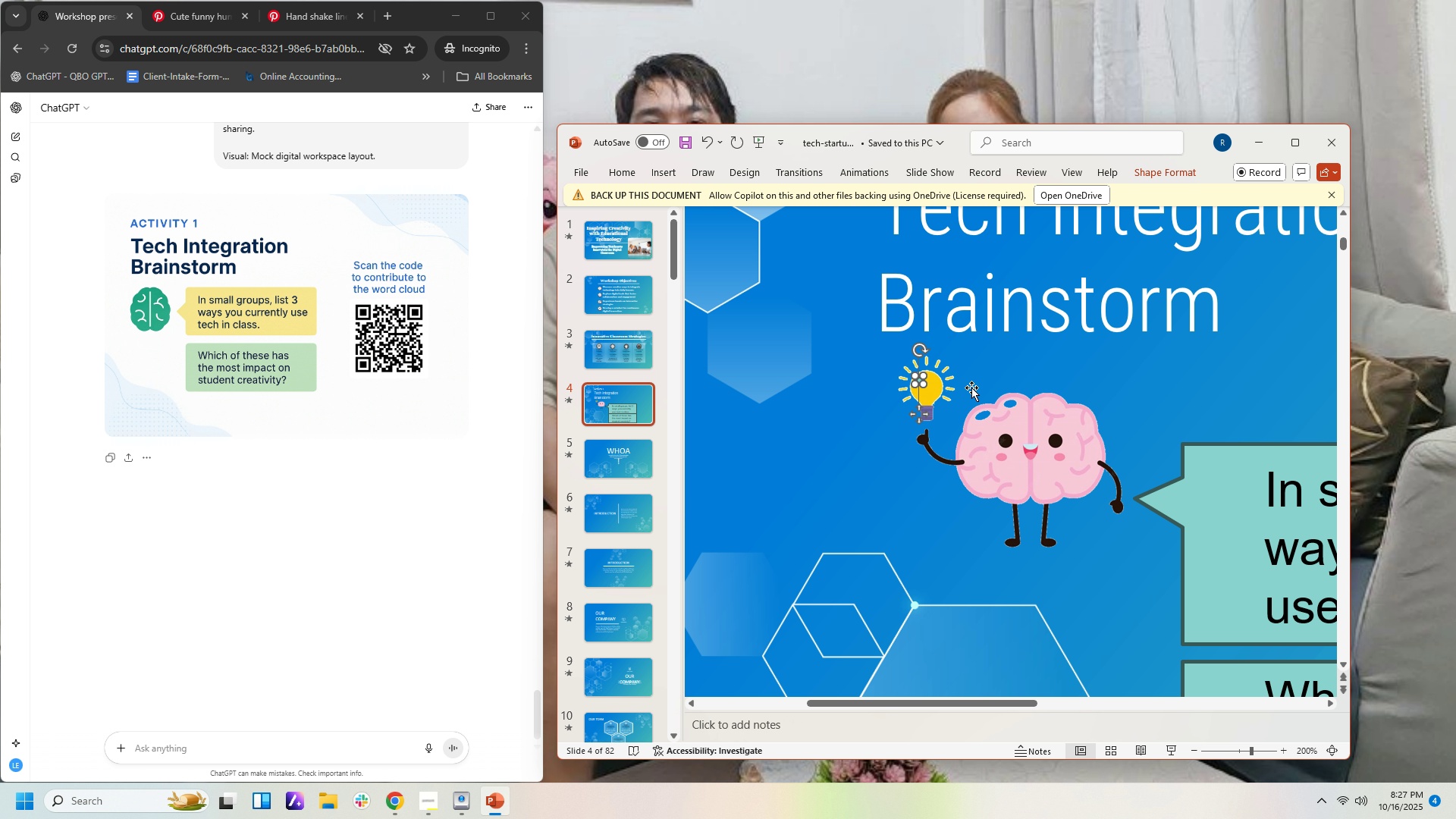 
key(ArrowUp)
 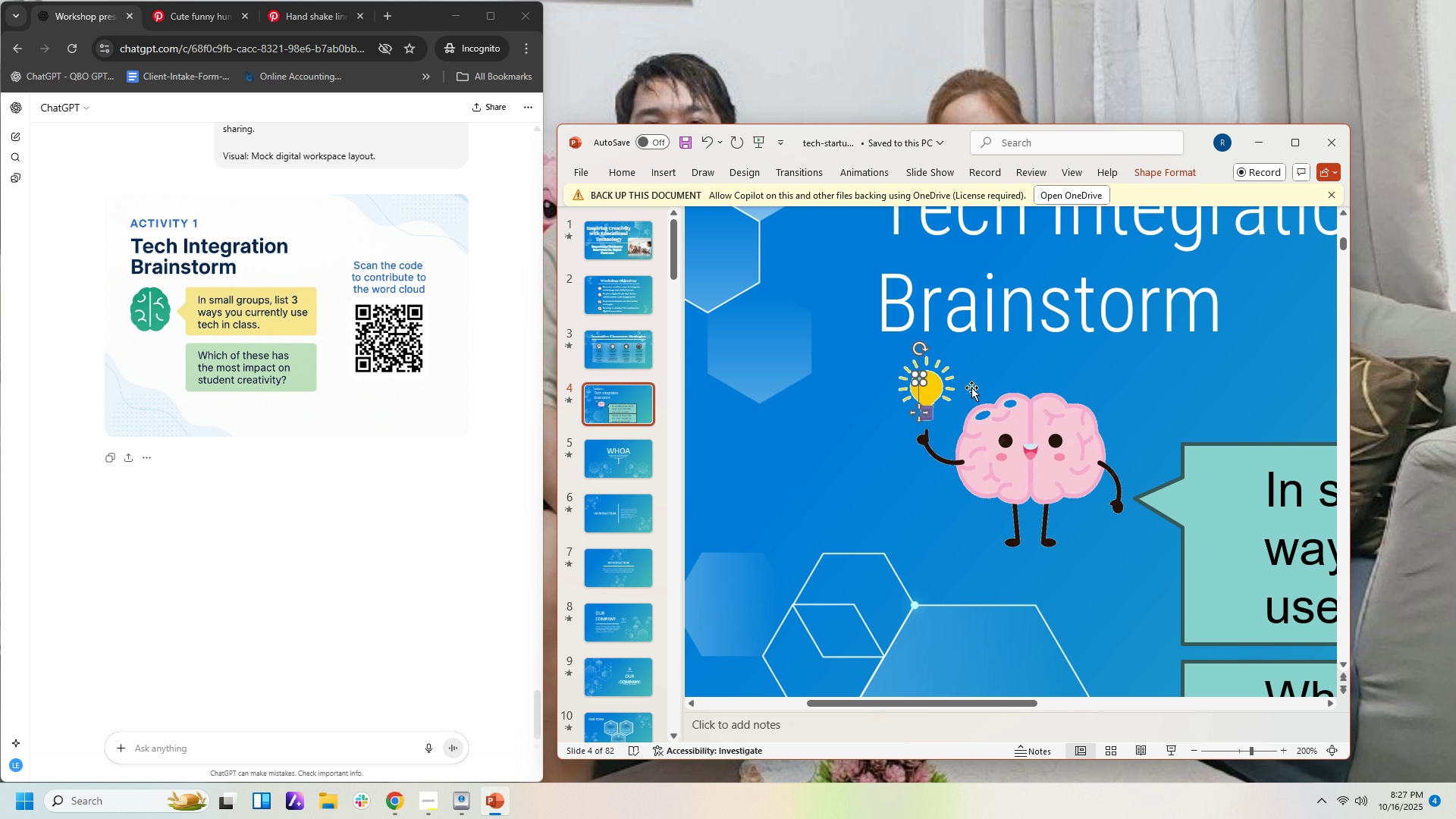 
key(ArrowUp)
 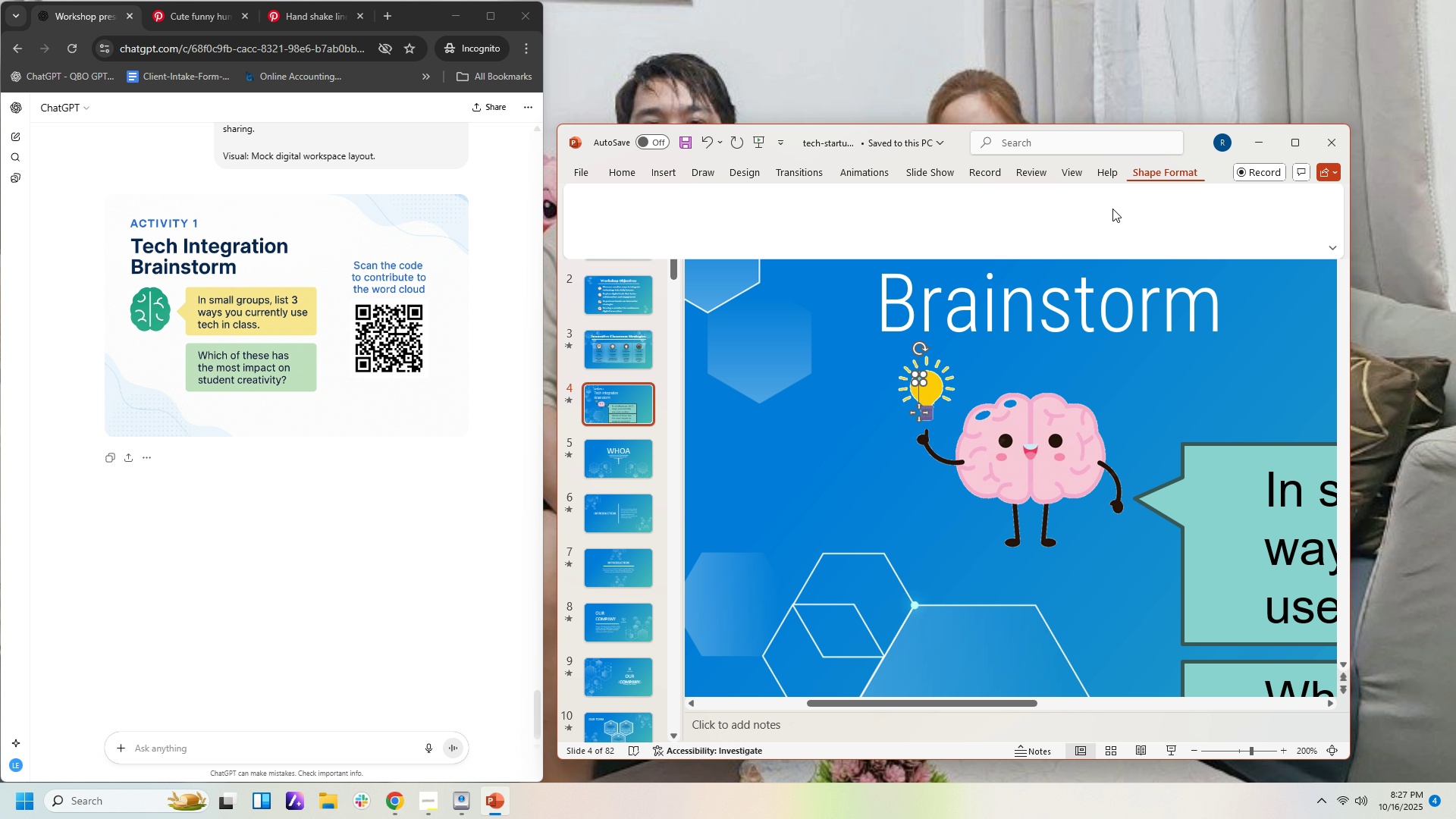 
wait(5.0)
 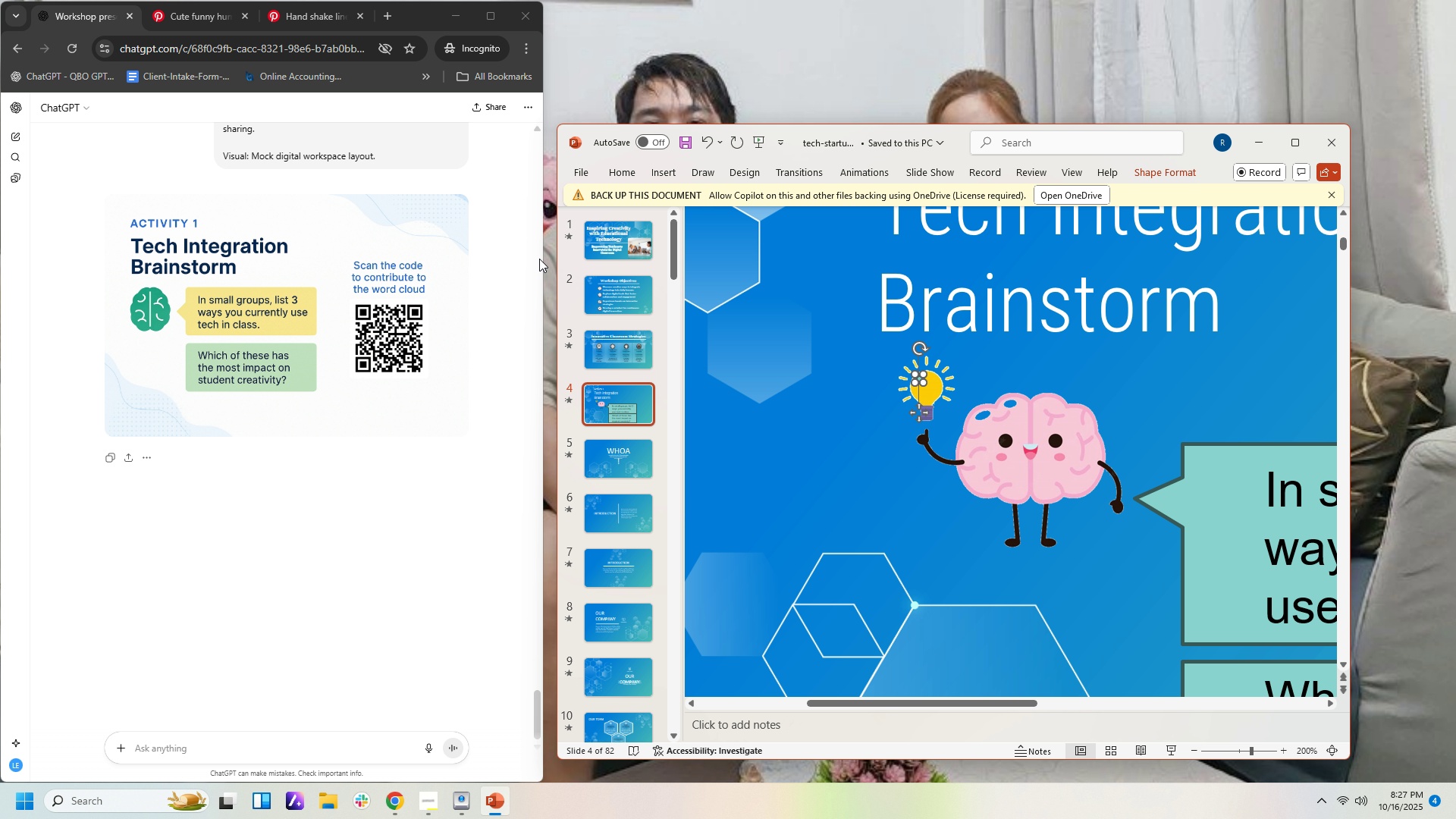 
mouse_move([927, 212])
 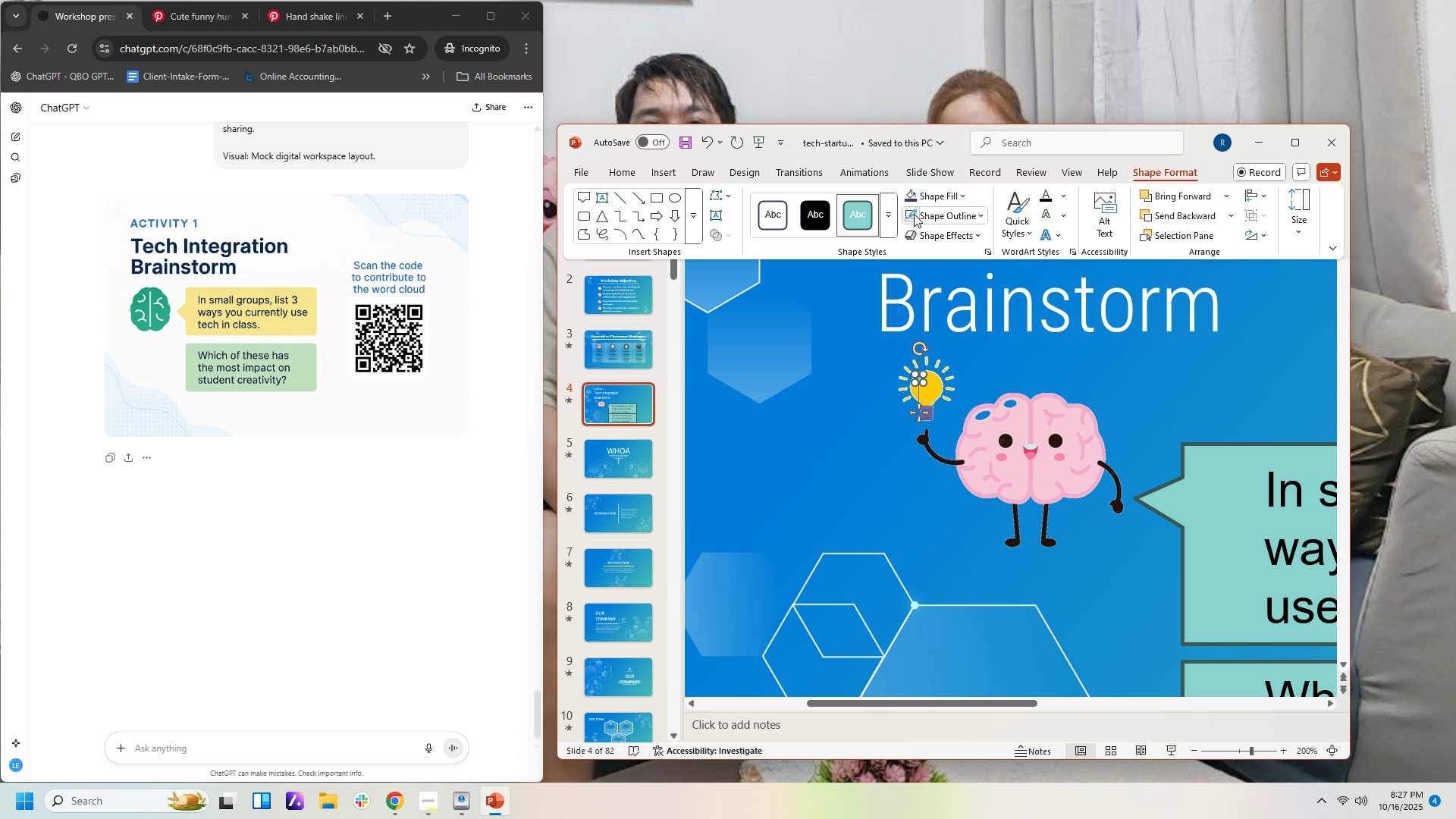 
left_click([914, 214])
 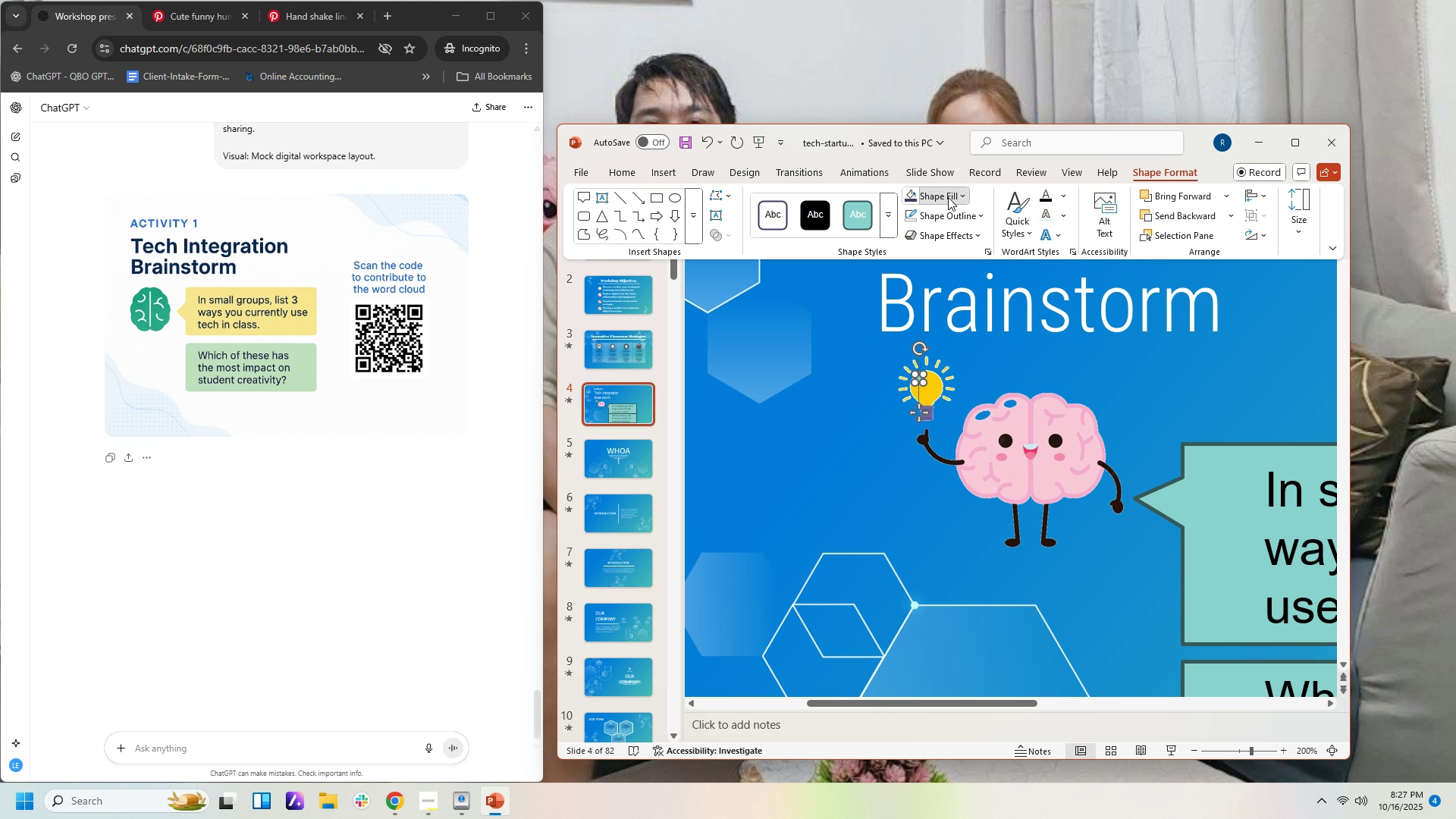 
left_click([948, 197])
 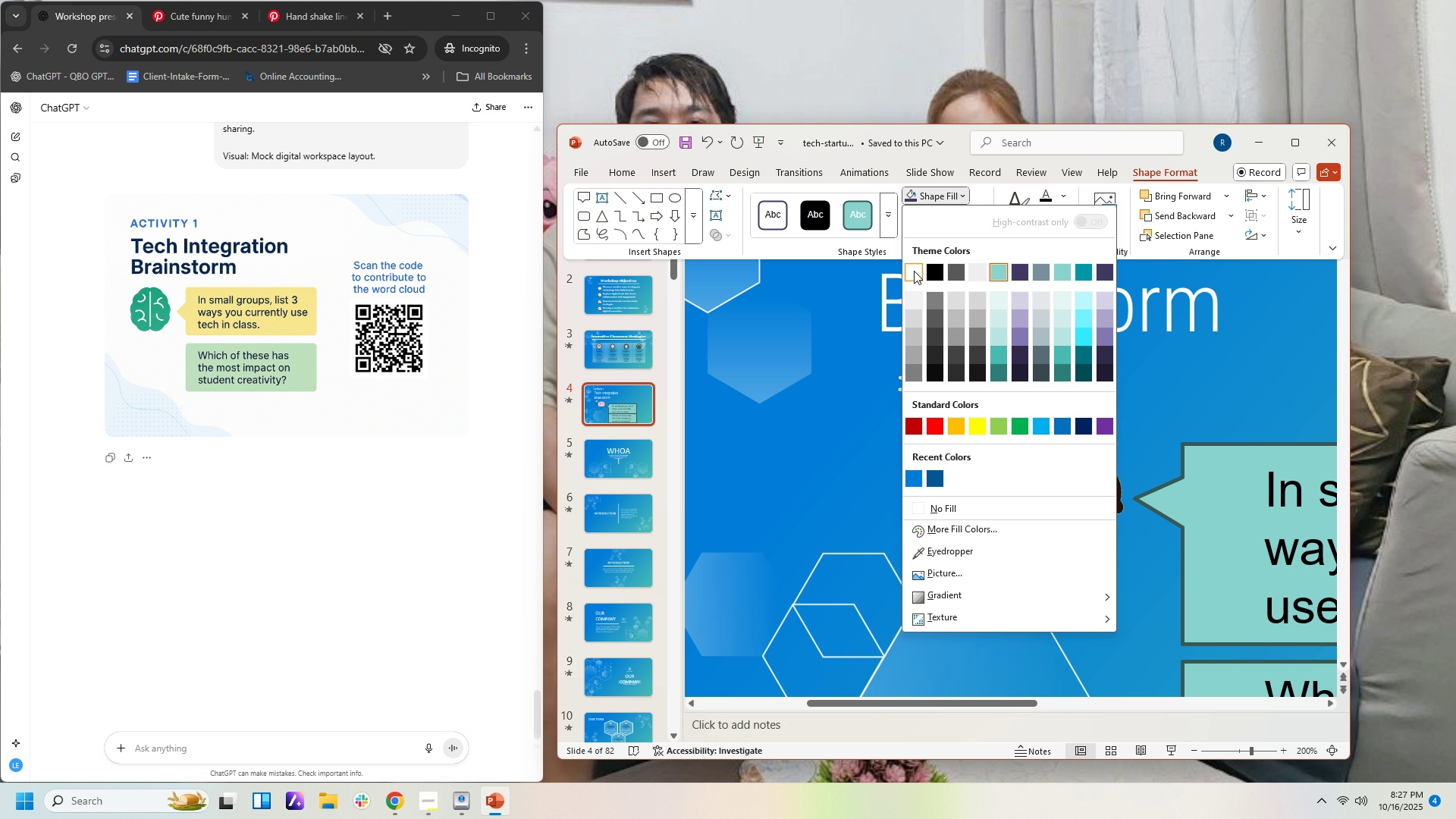 
left_click([913, 271])
 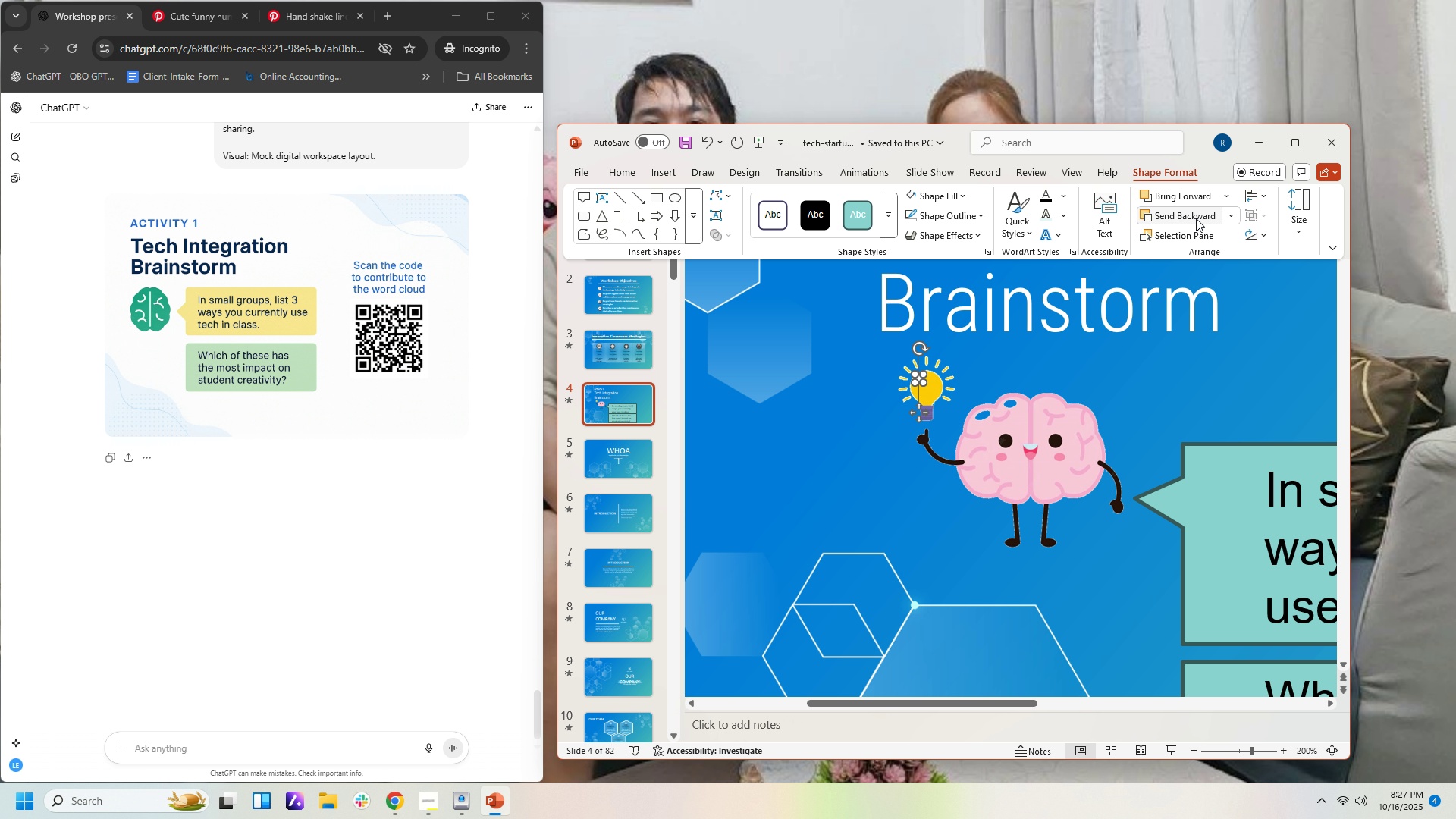 
left_click([1196, 218])
 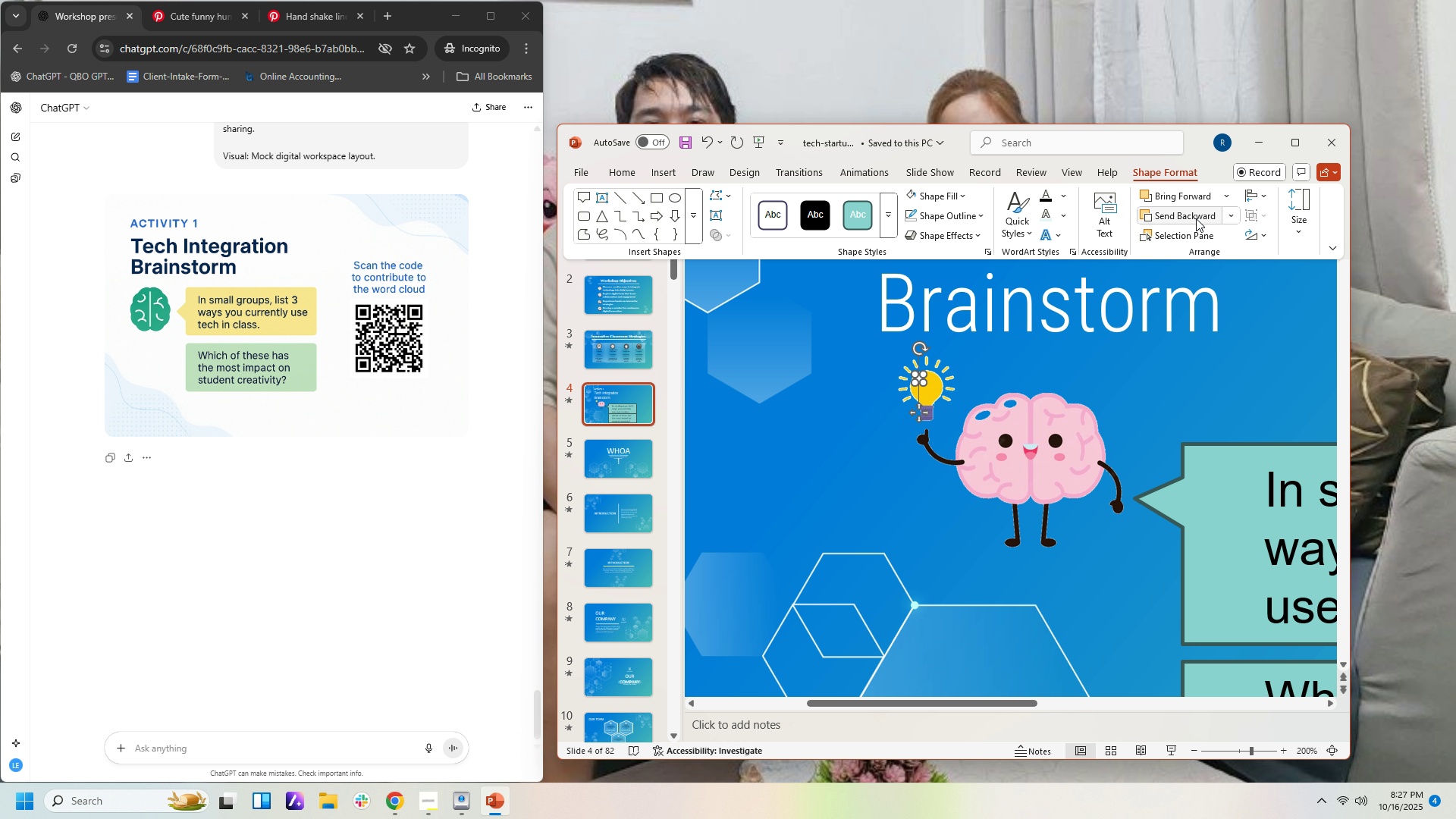 
left_click([1196, 218])
 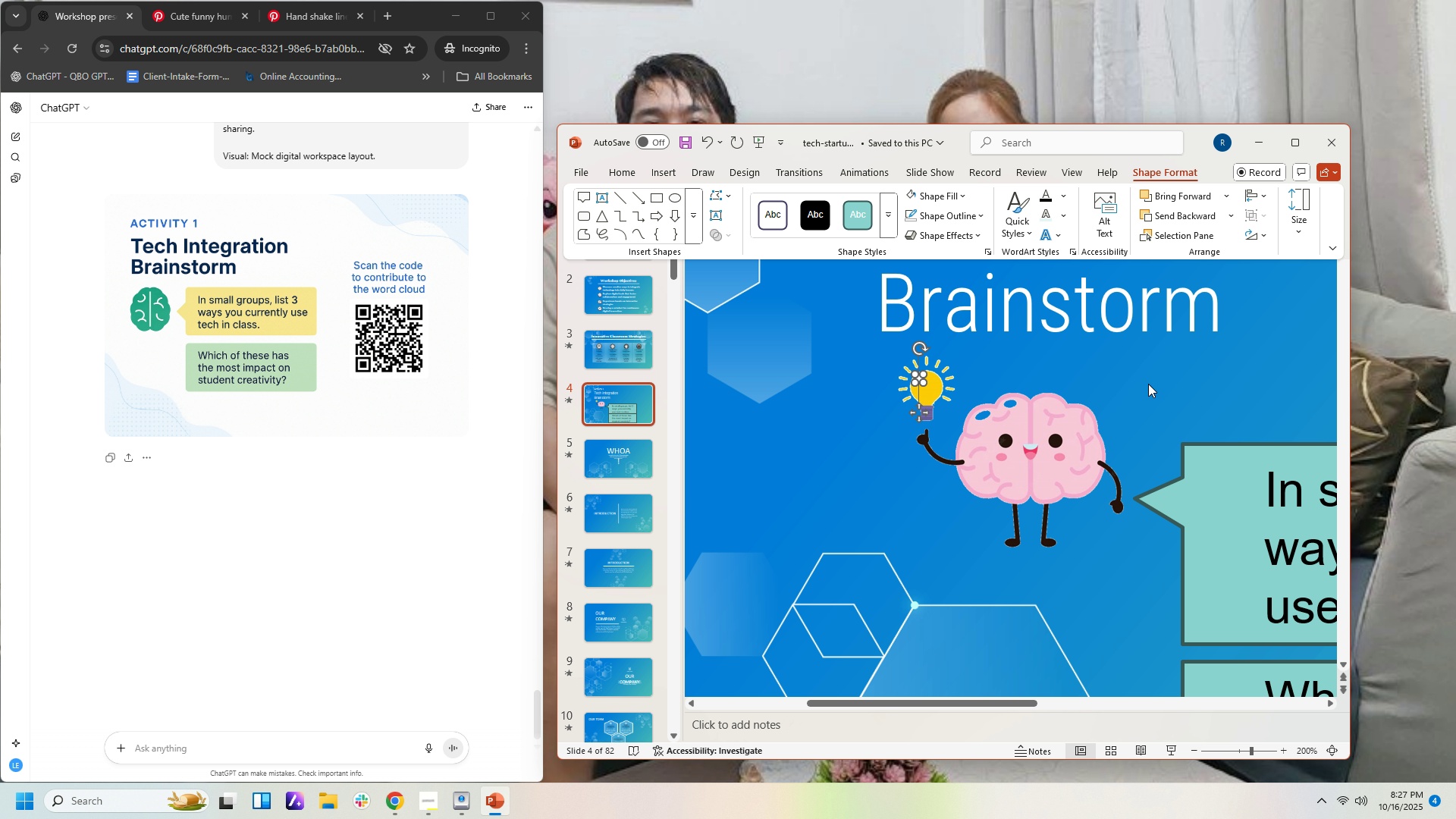 
left_click([1148, 384])
 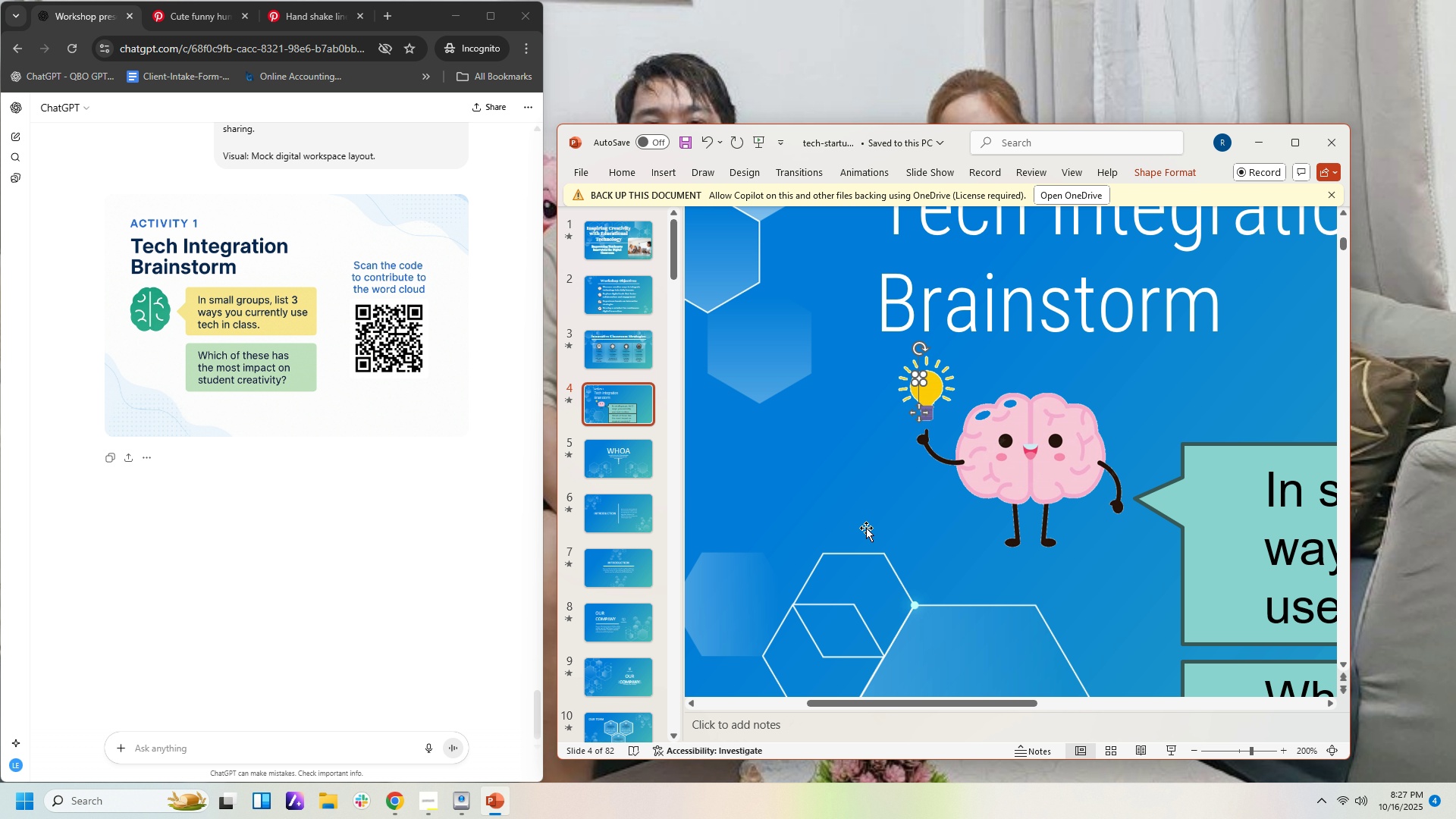 
left_click([857, 534])
 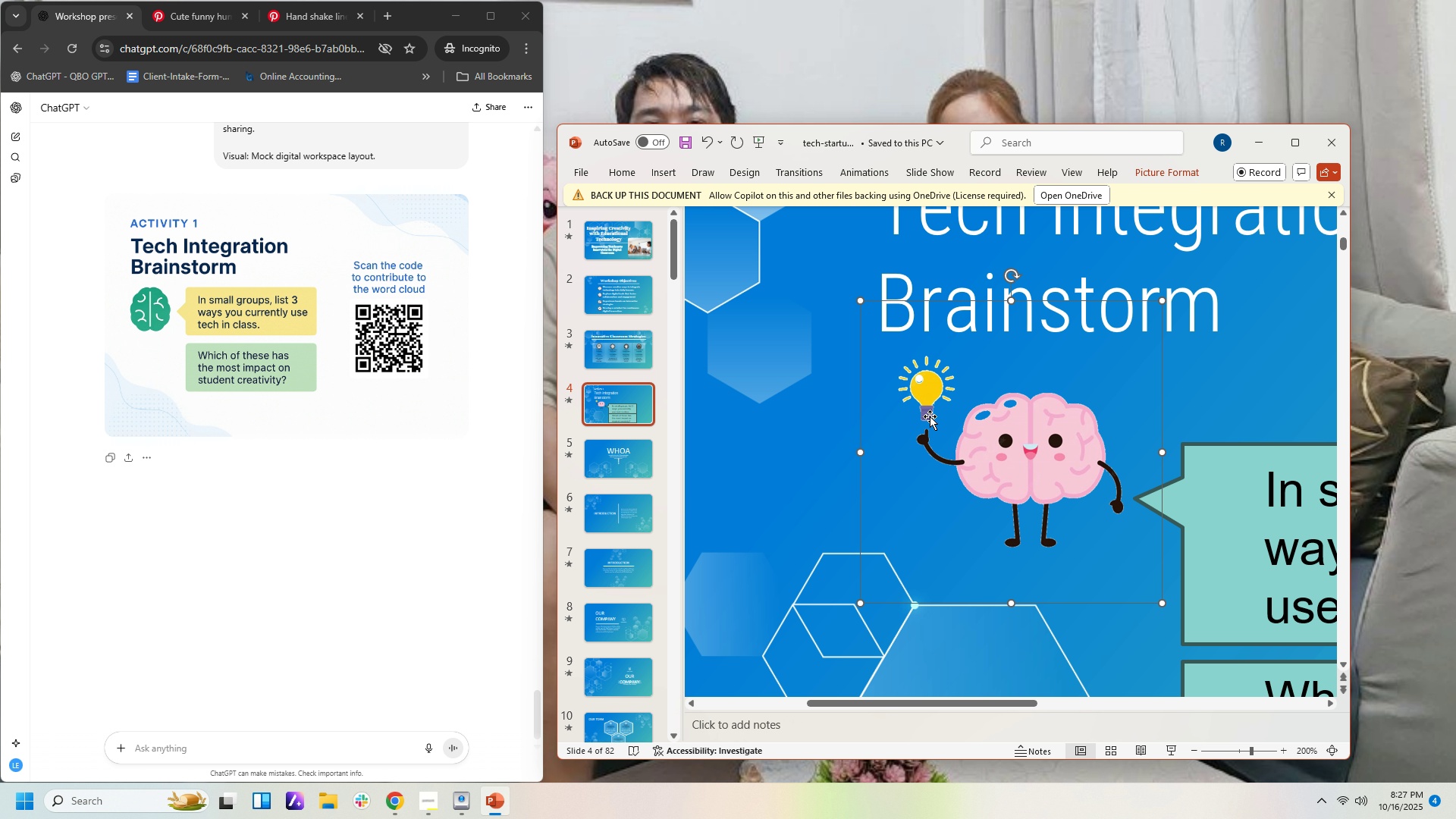 
left_click([930, 416])
 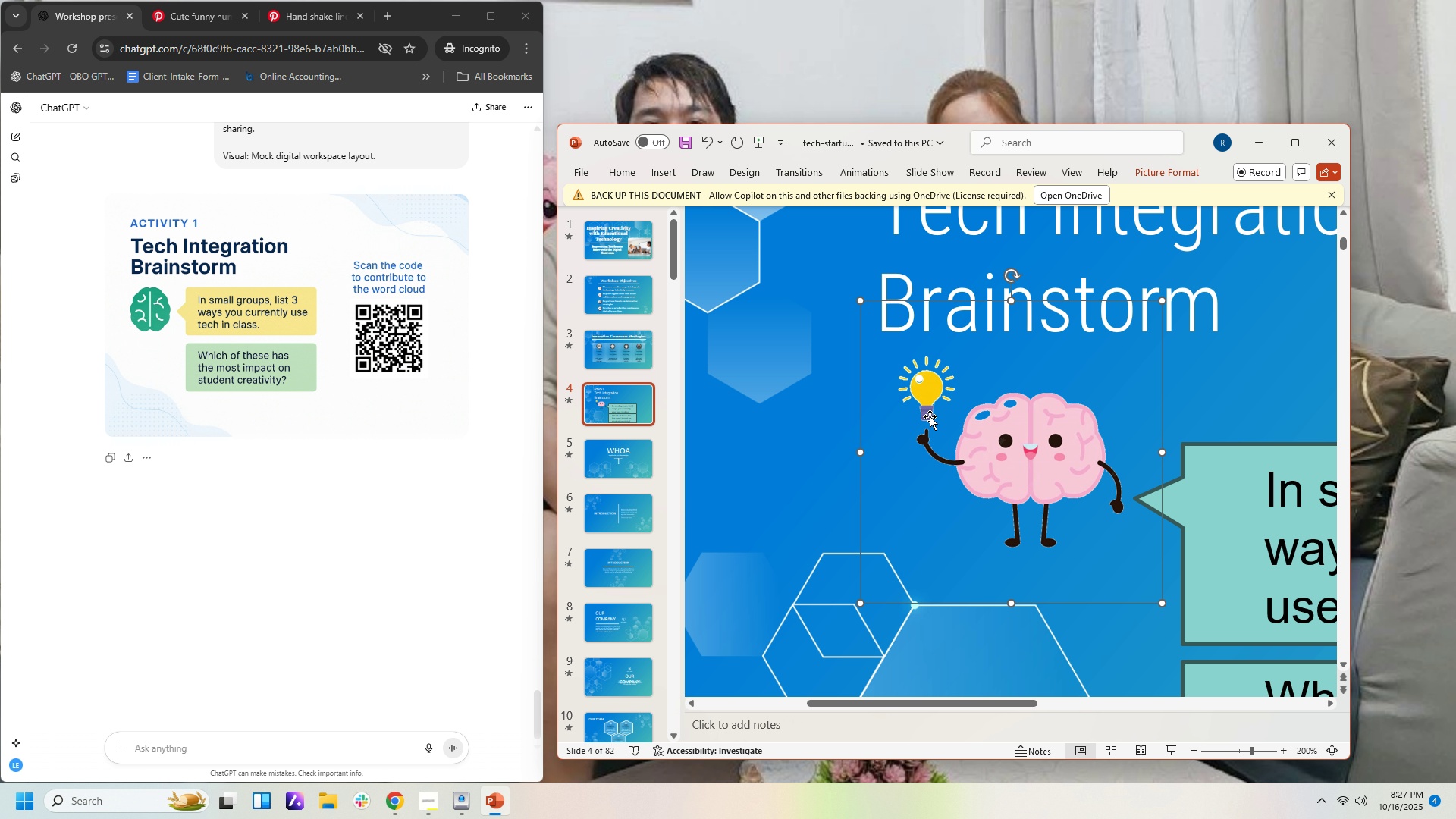 
key(ArrowLeft)
 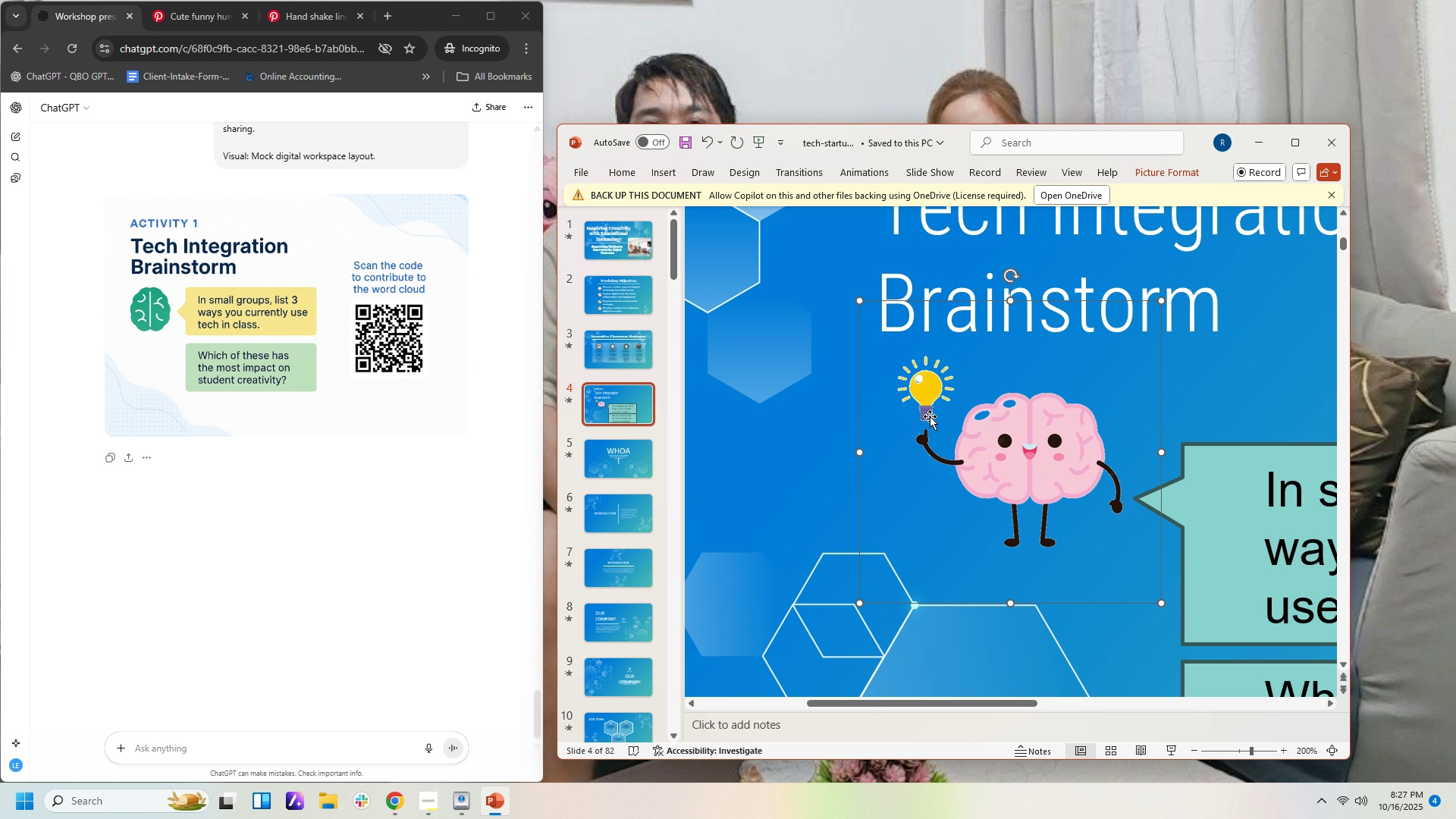 
key(ArrowUp)
 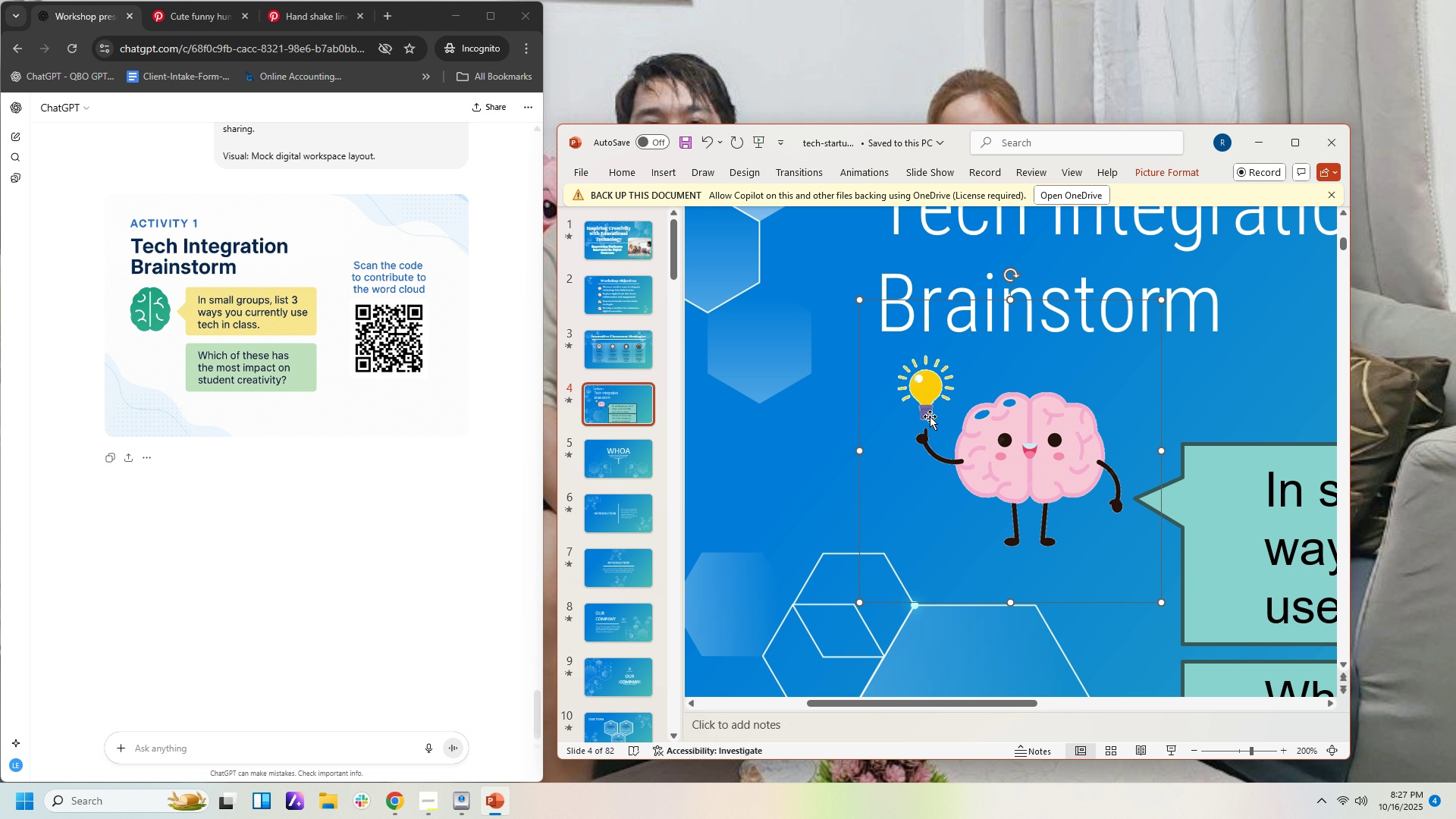 
key(ArrowUp)
 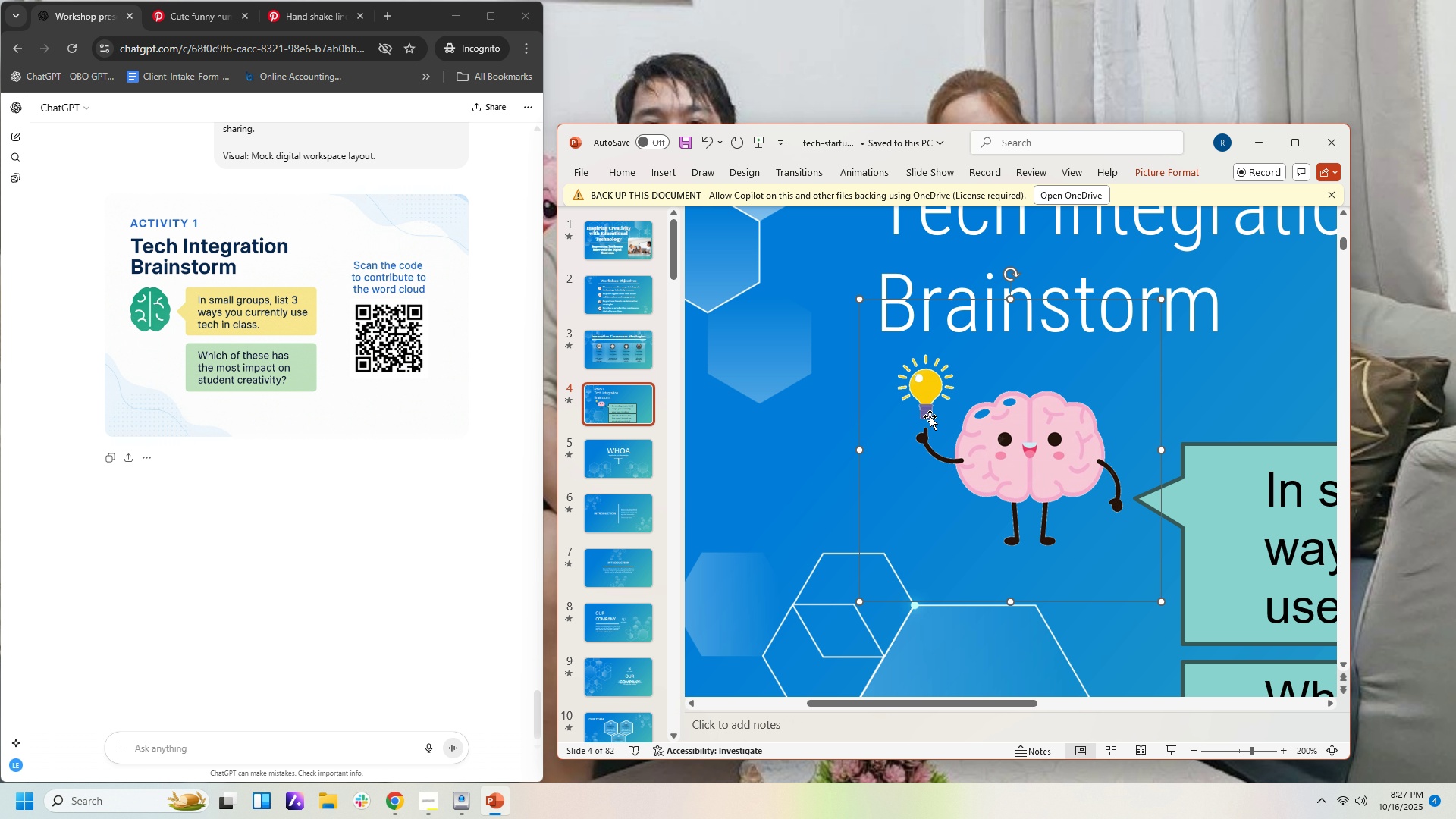 
key(ArrowRight)
 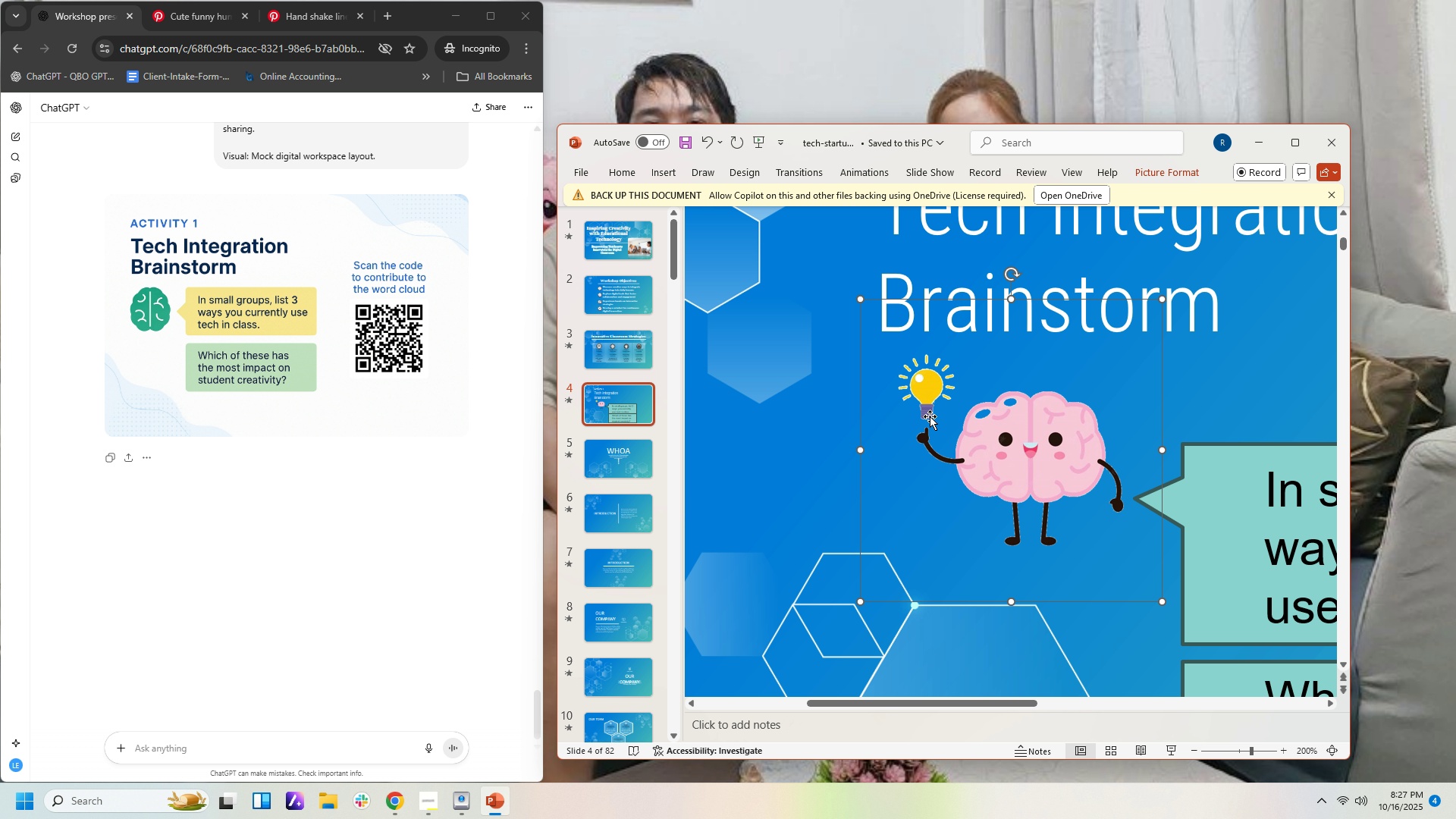 
key(ArrowDown)
 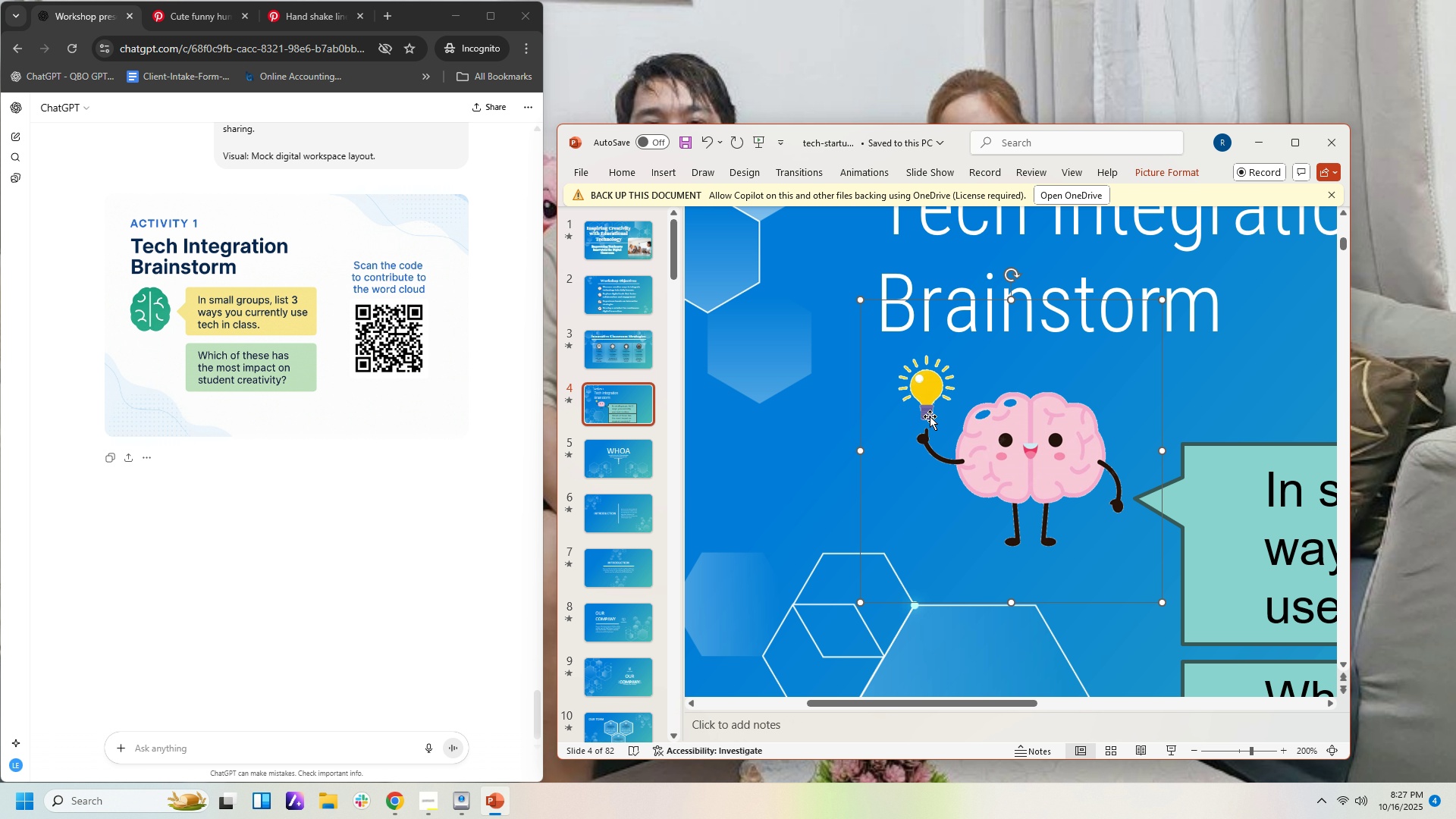 
key(ArrowUp)
 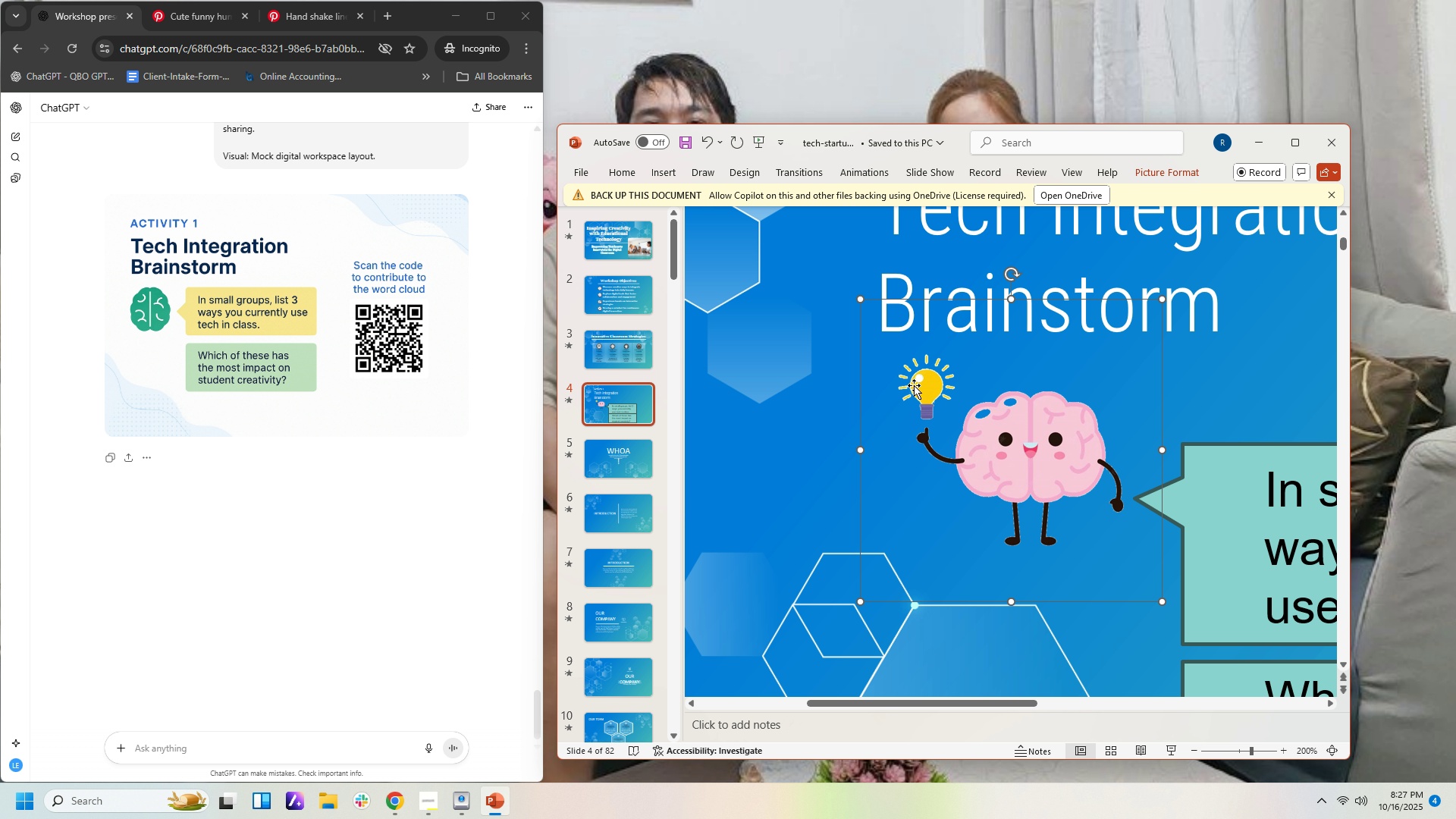 
left_click([919, 379])
 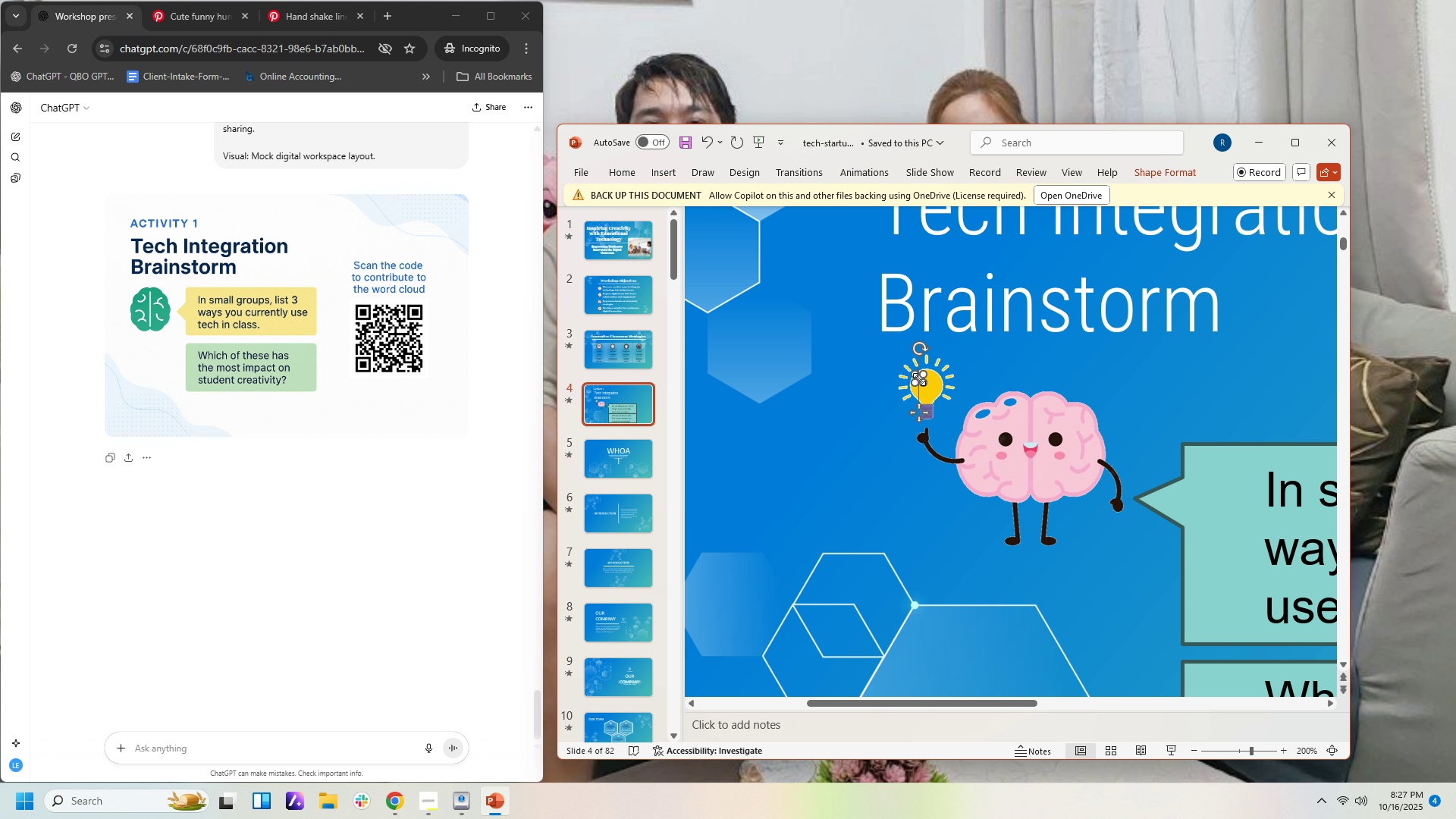 
key(Control+C)
 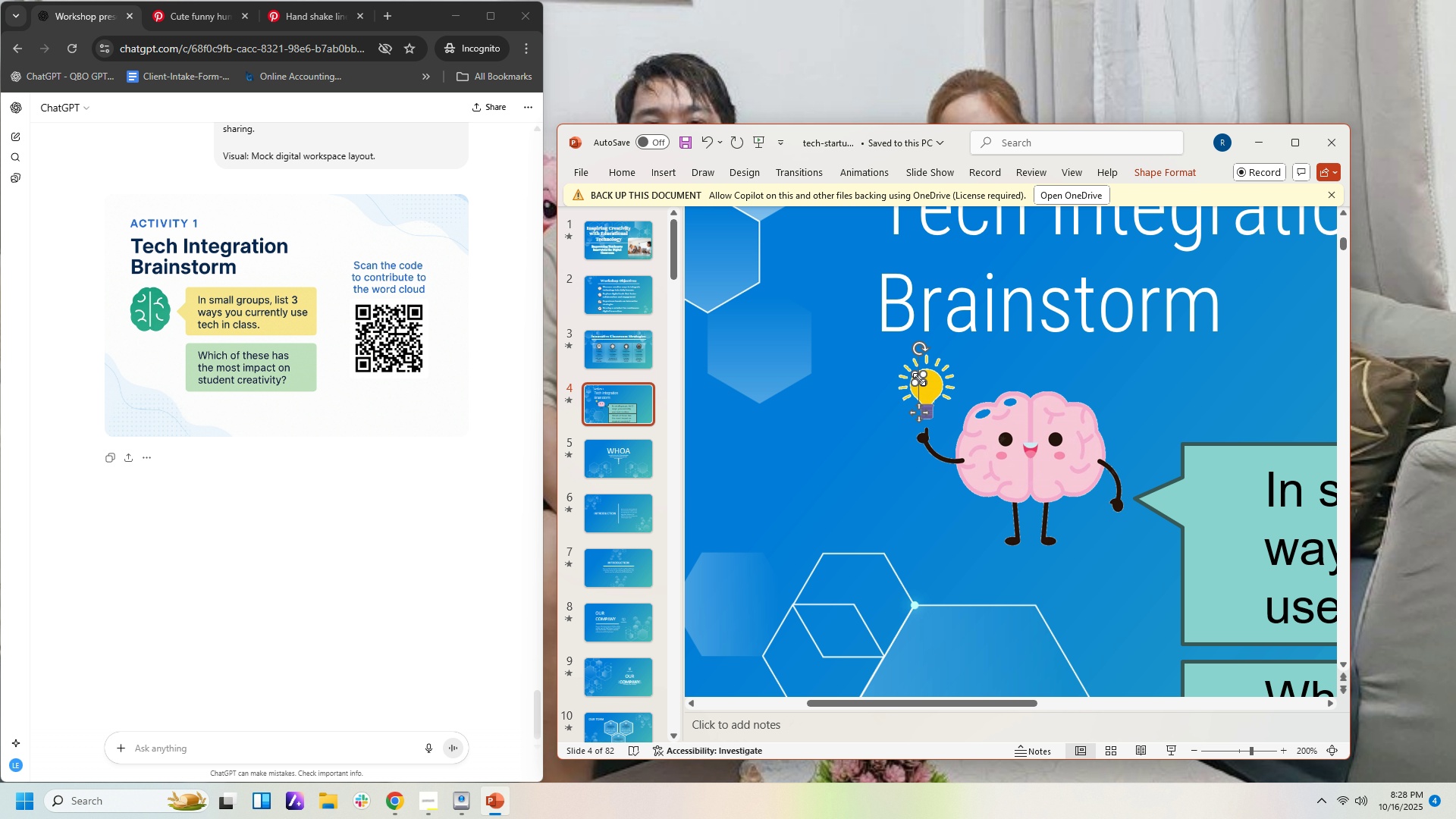 
key(Control+V)
 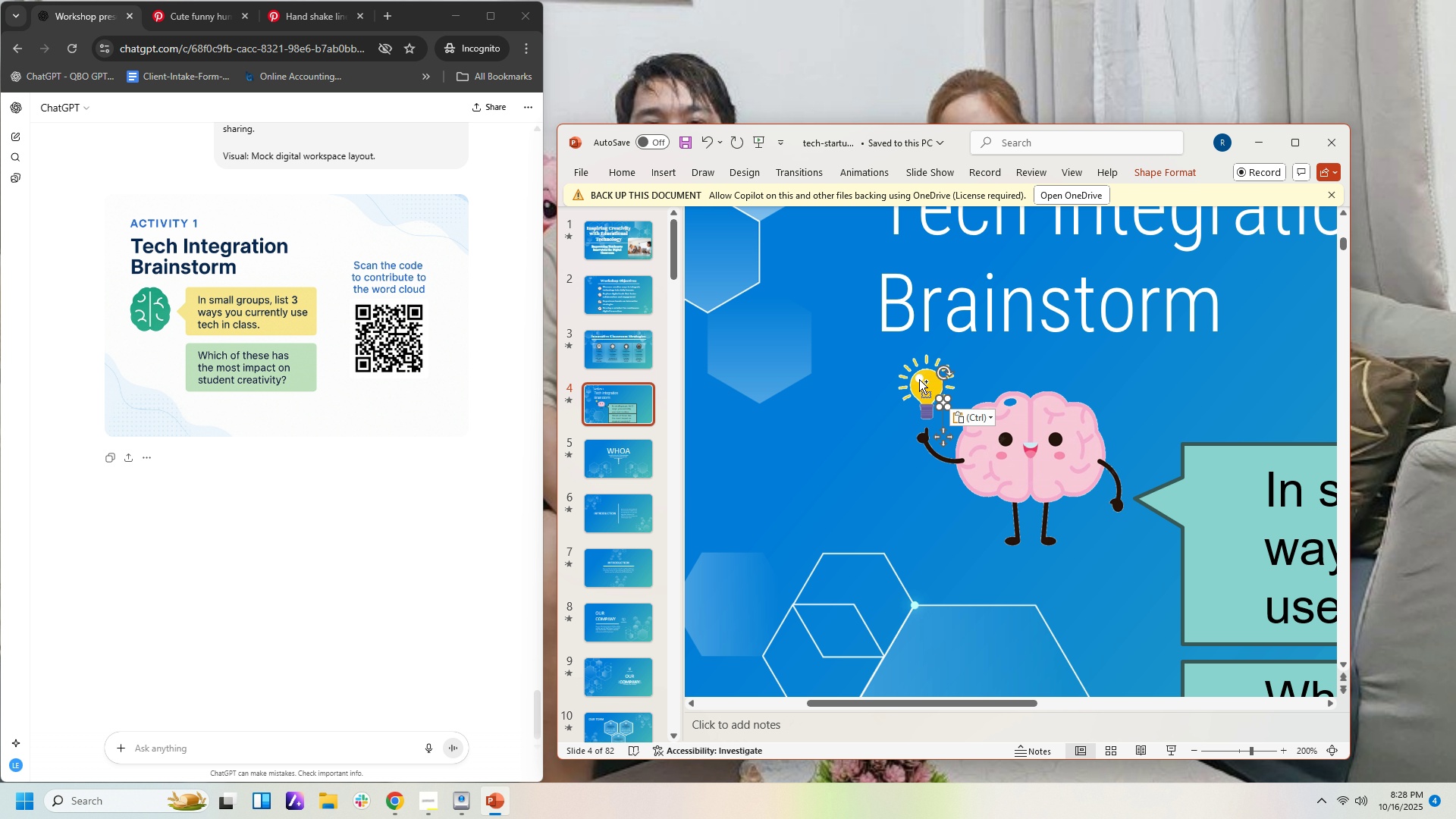 
key(Control+V)
 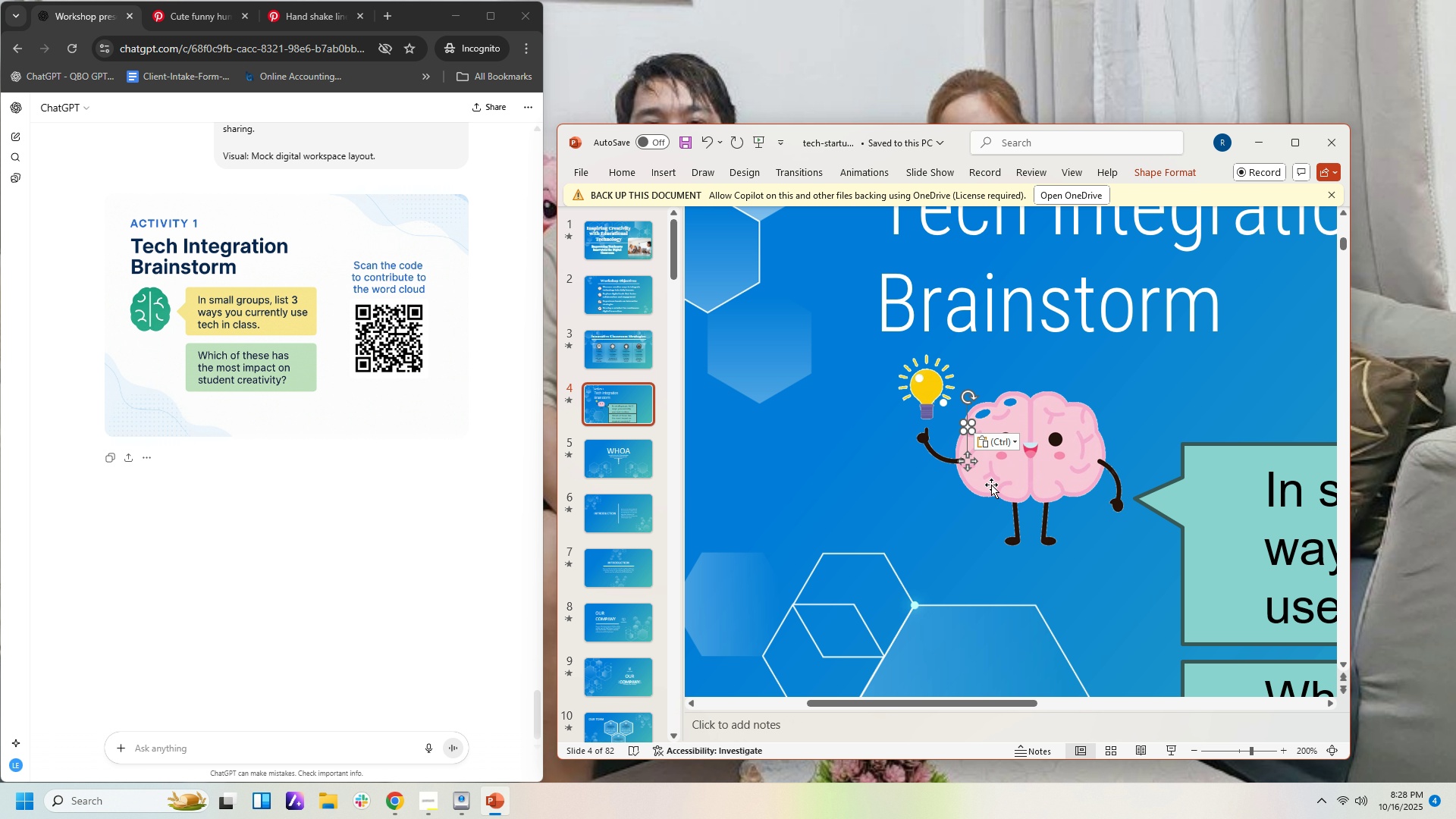 
left_click([980, 521])
 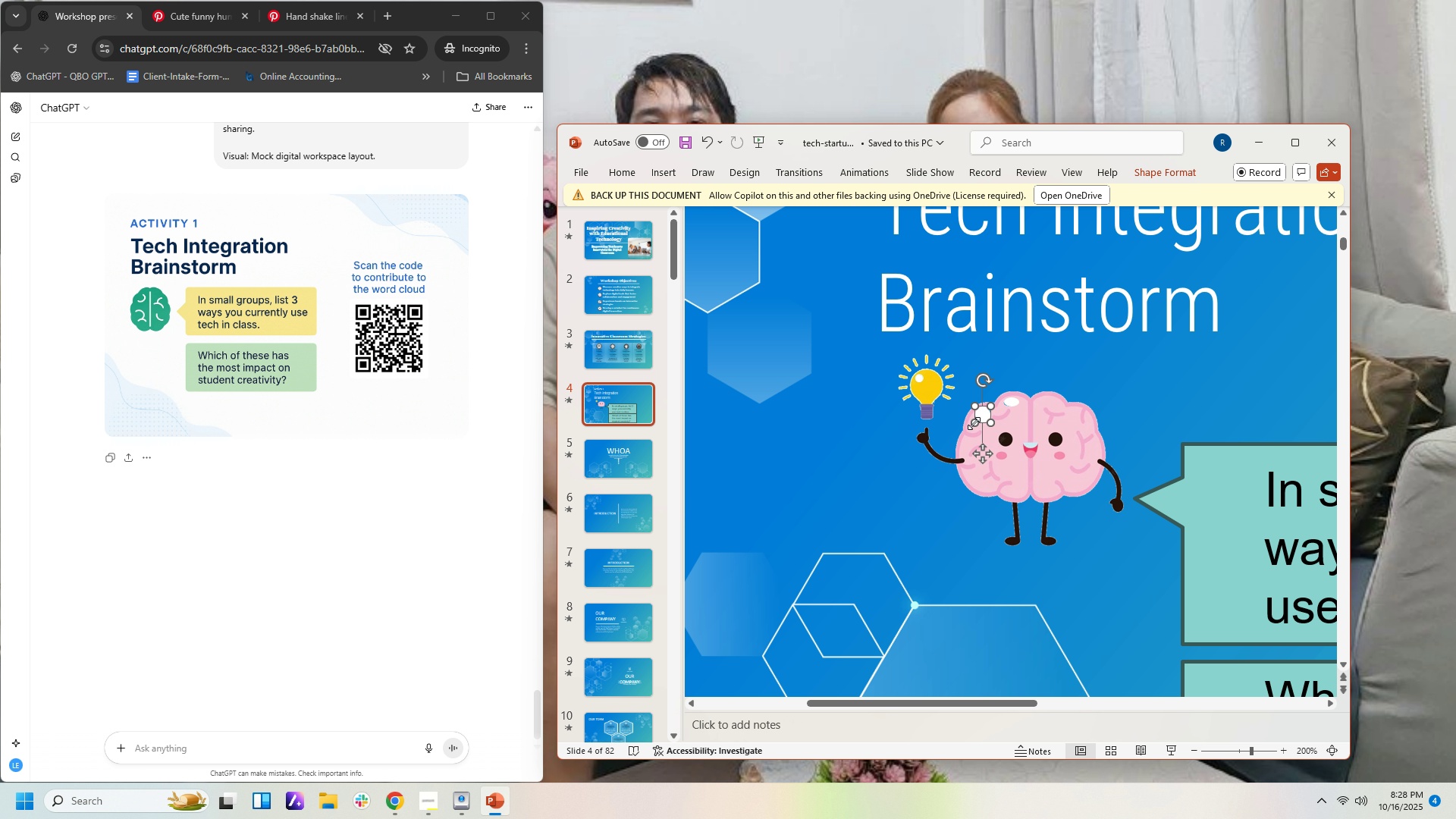 
wait(21.15)
 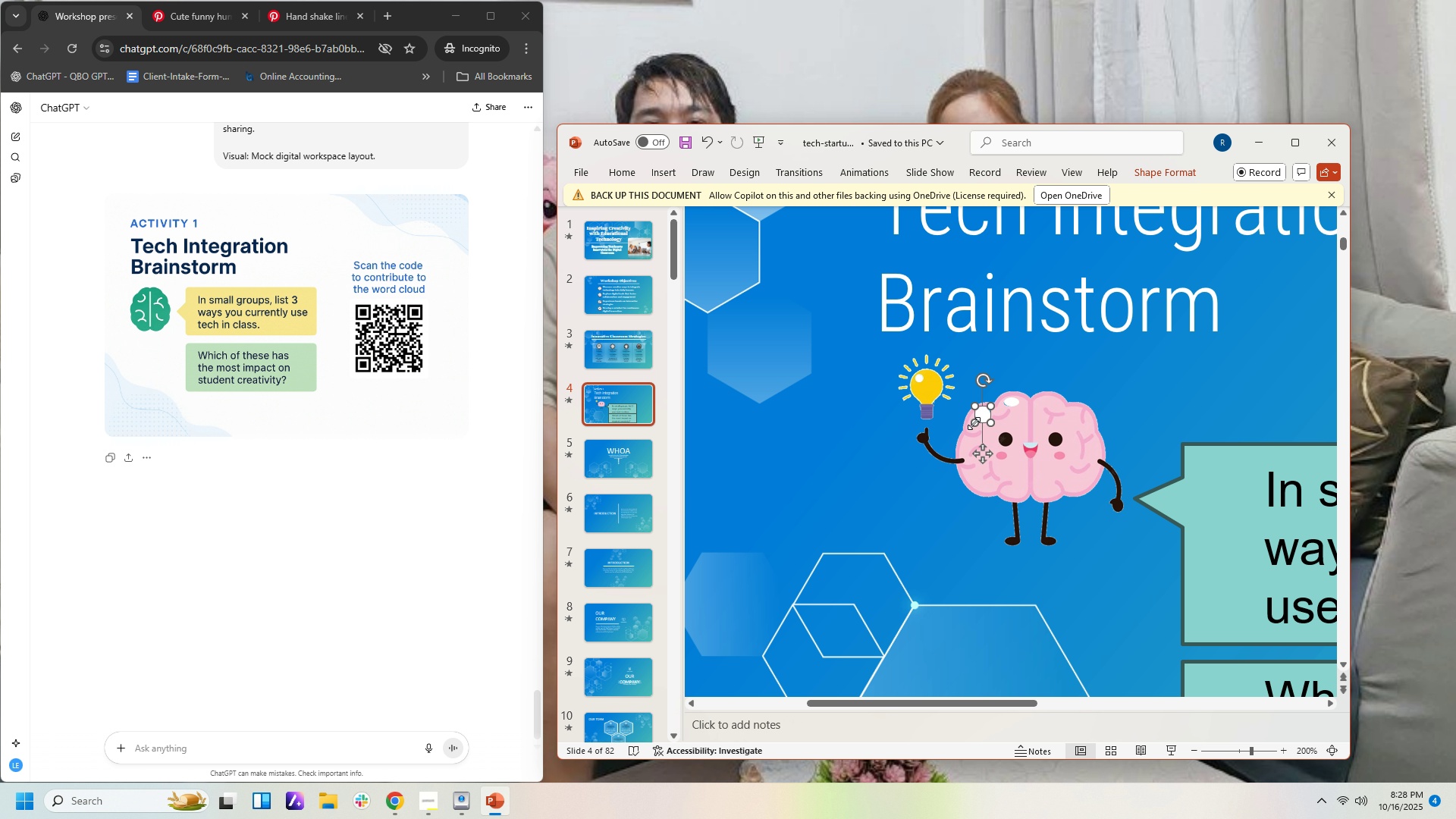 
left_click([985, 416])
 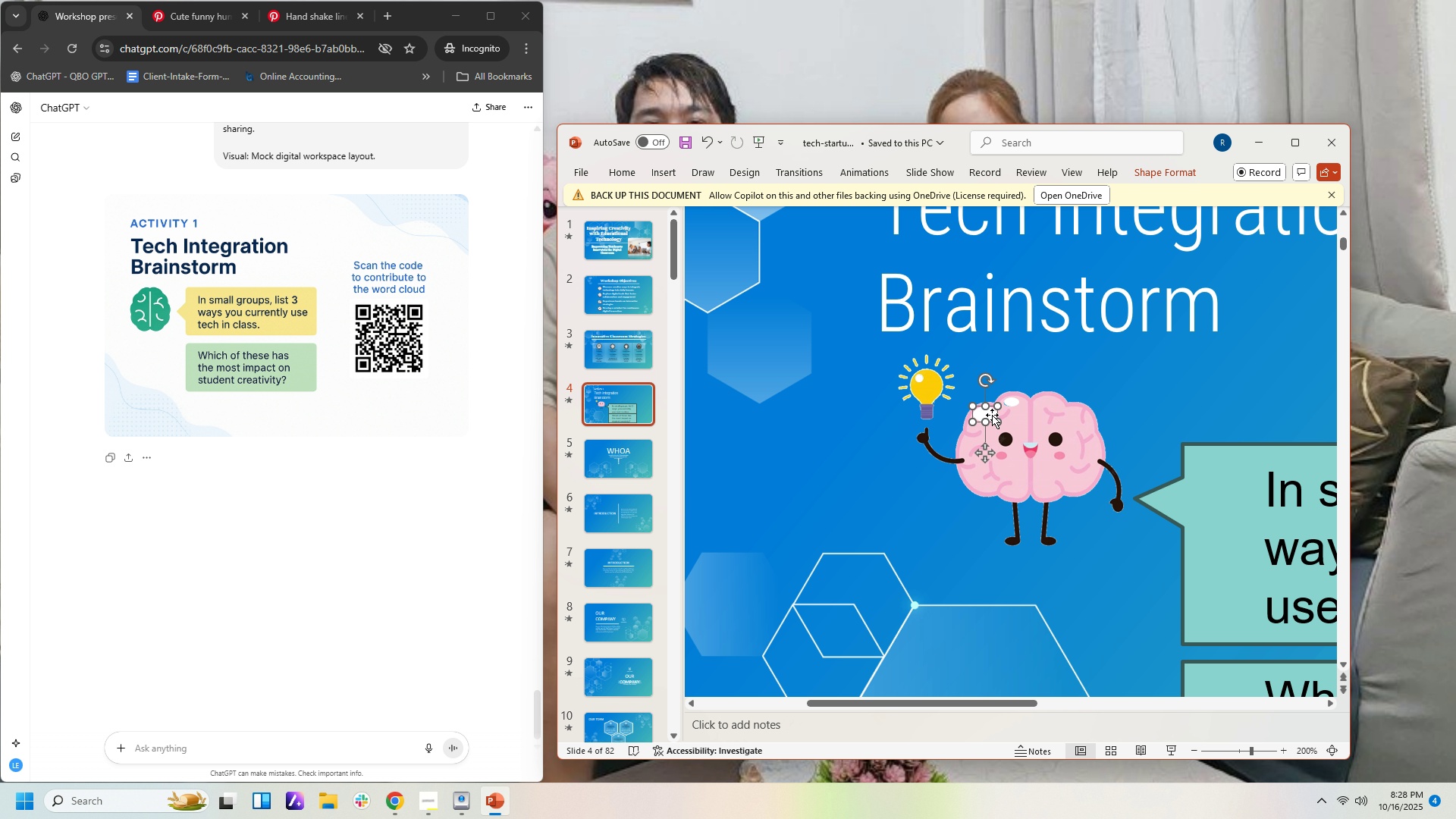 
left_click([993, 416])
 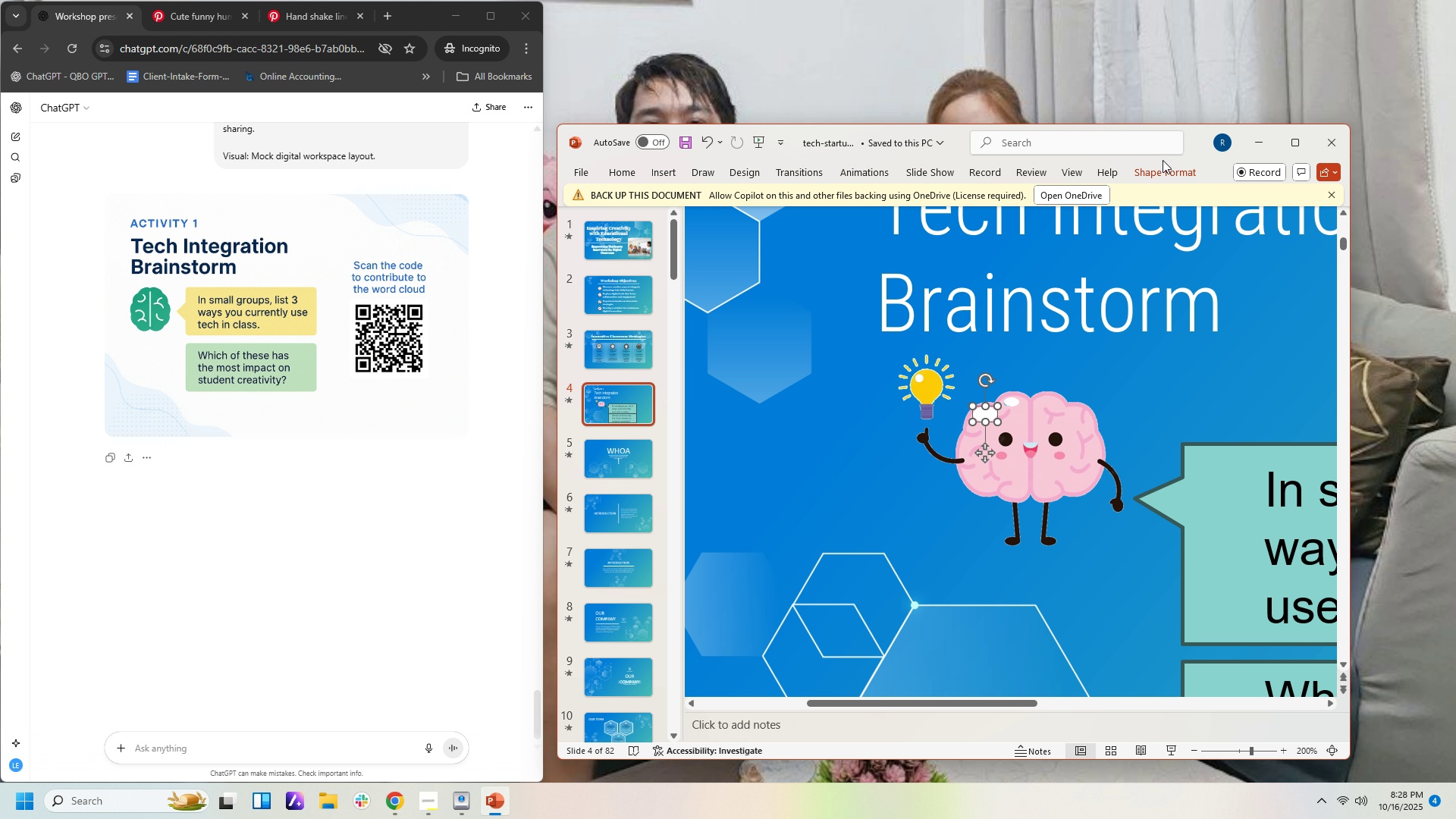 
left_click([1168, 179])
 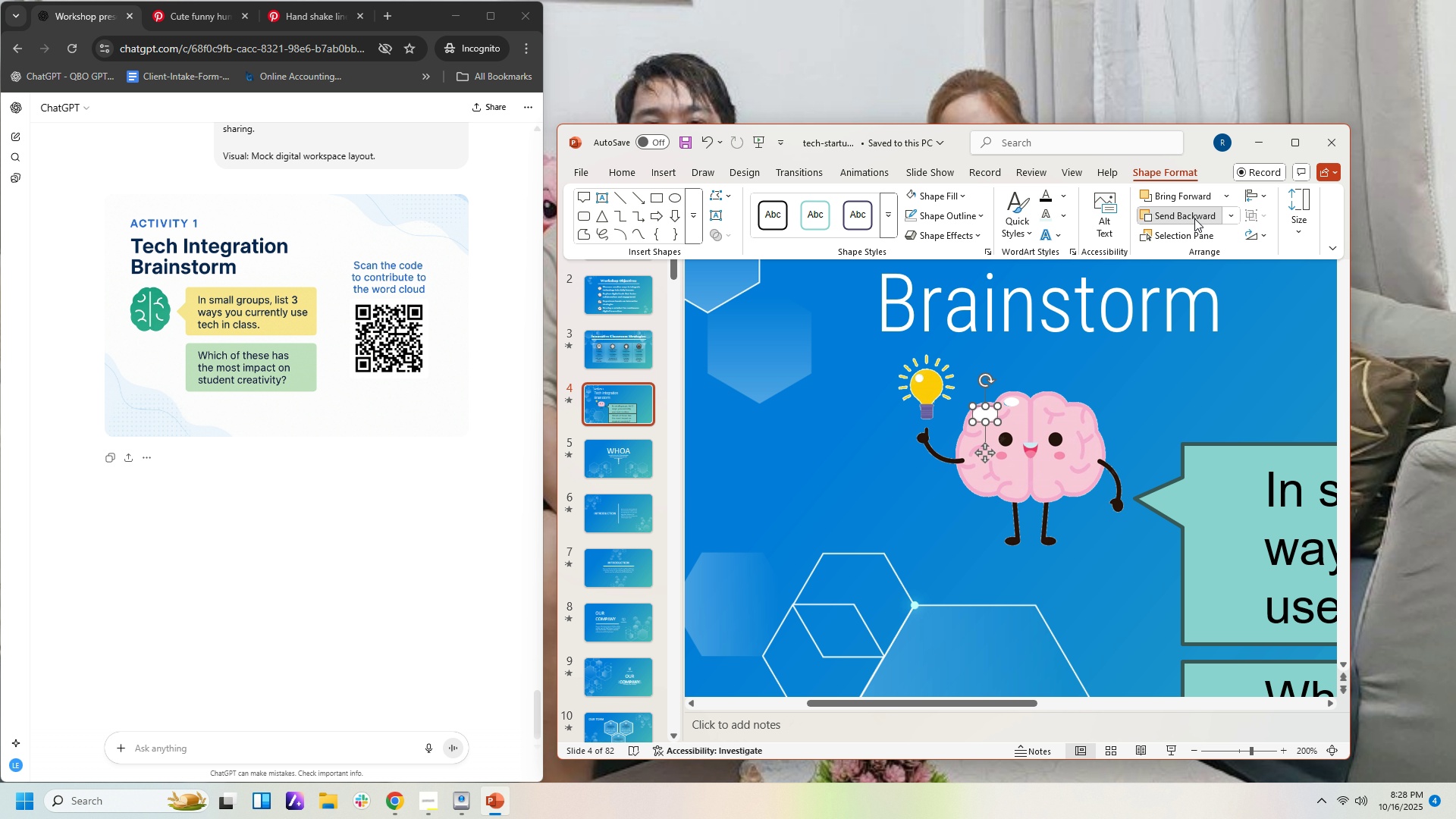 
double_click([1194, 218])
 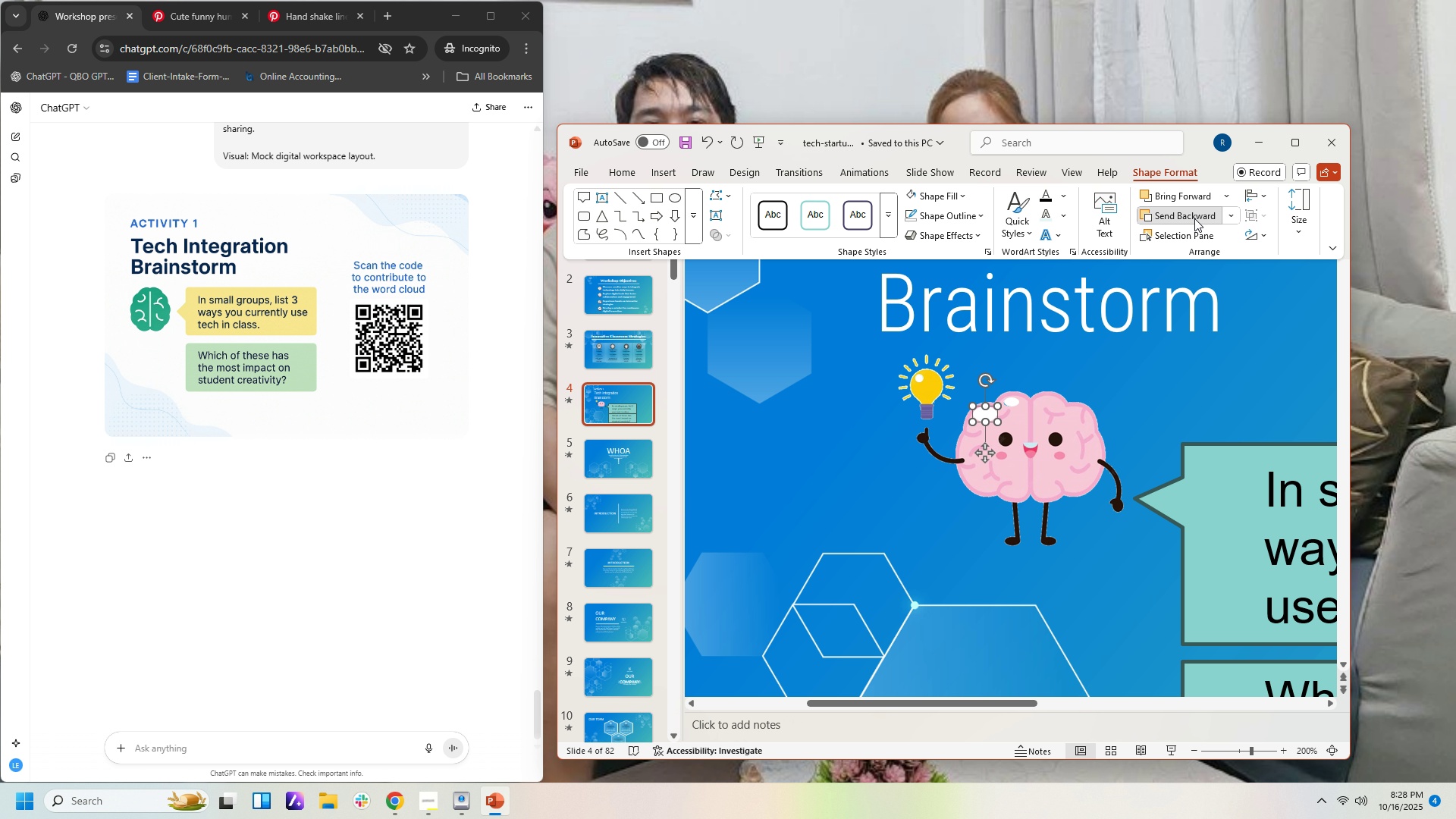 
triple_click([1194, 218])
 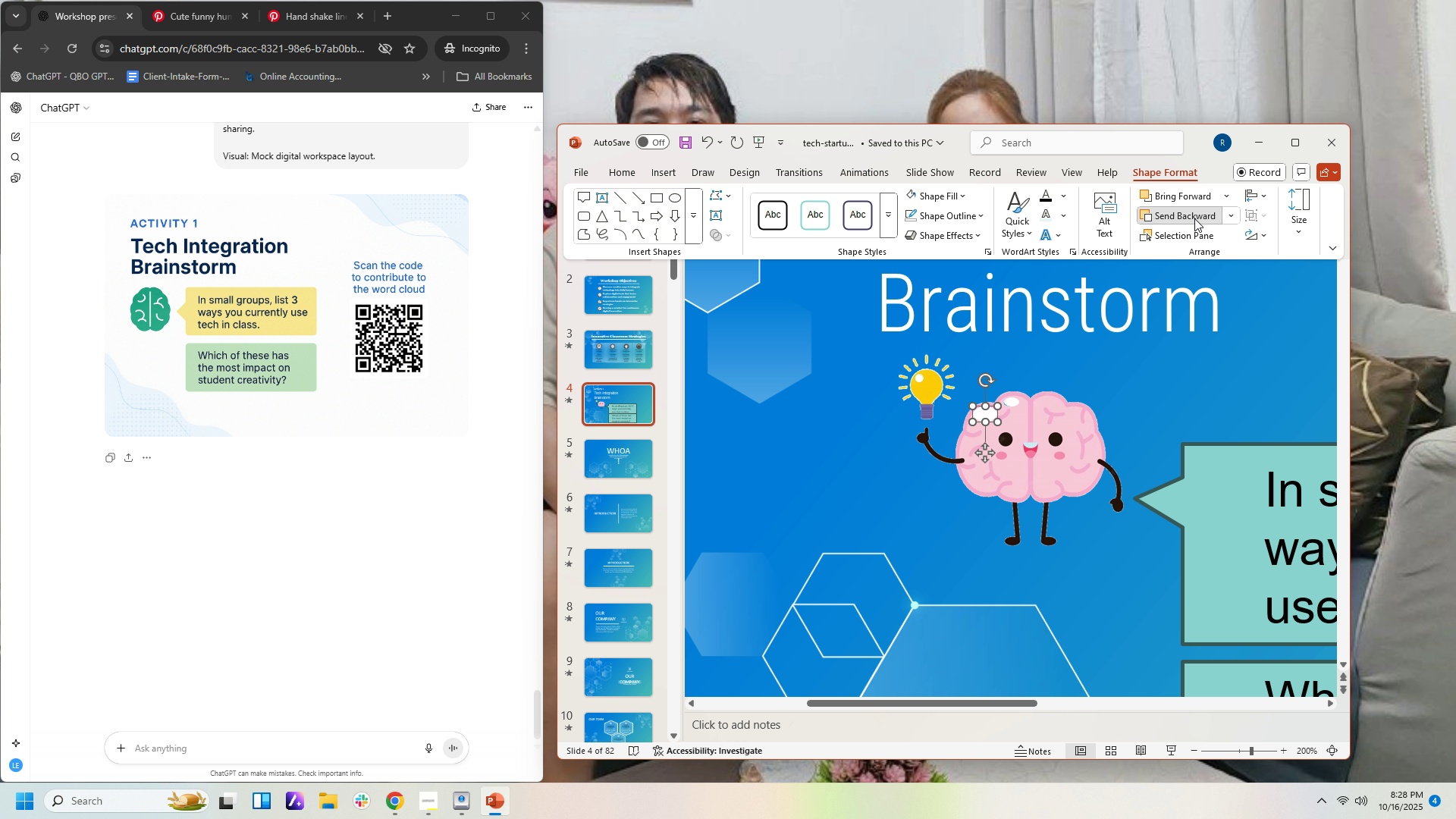 
triple_click([1194, 218])
 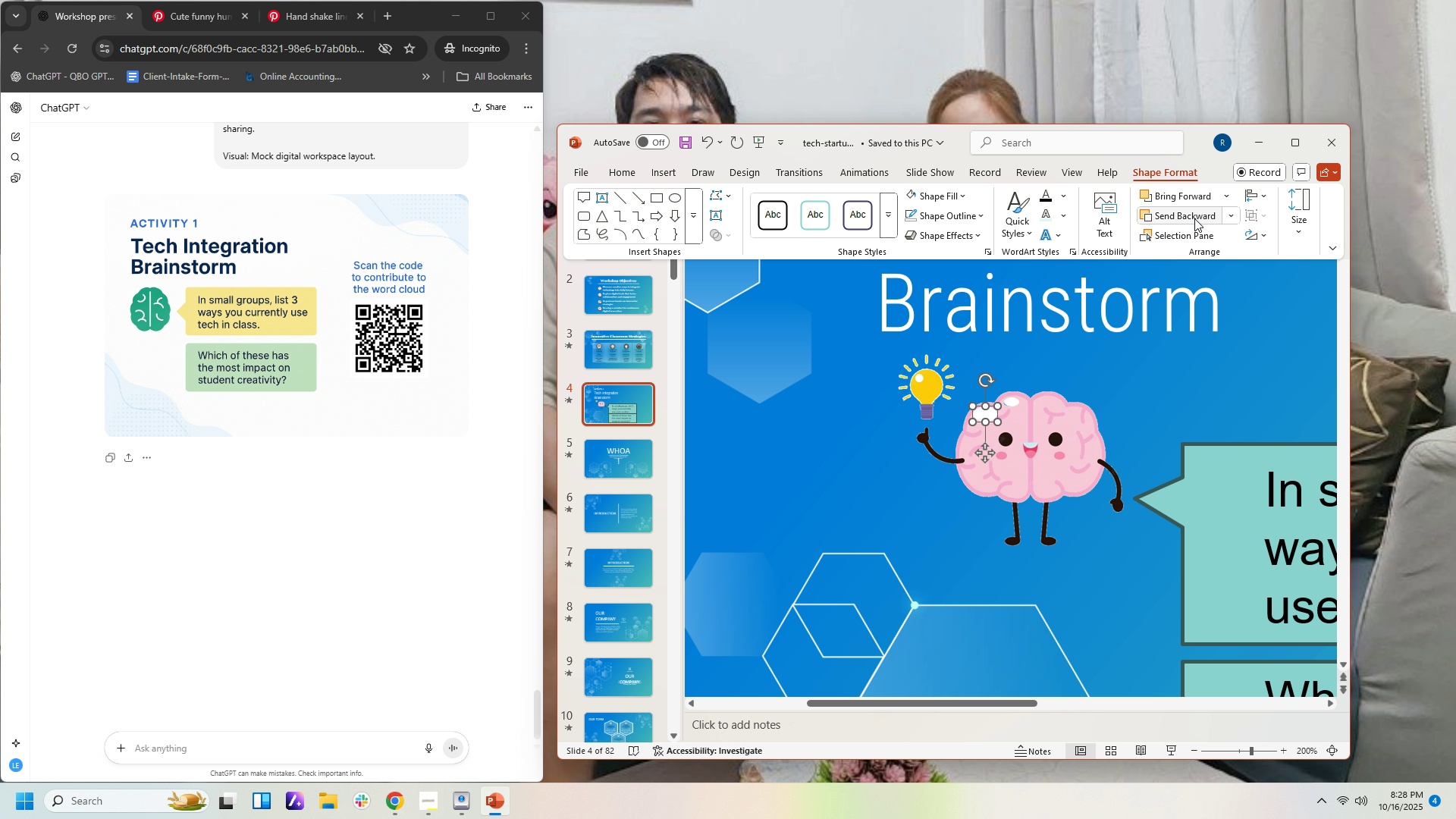 
double_click([1194, 218])
 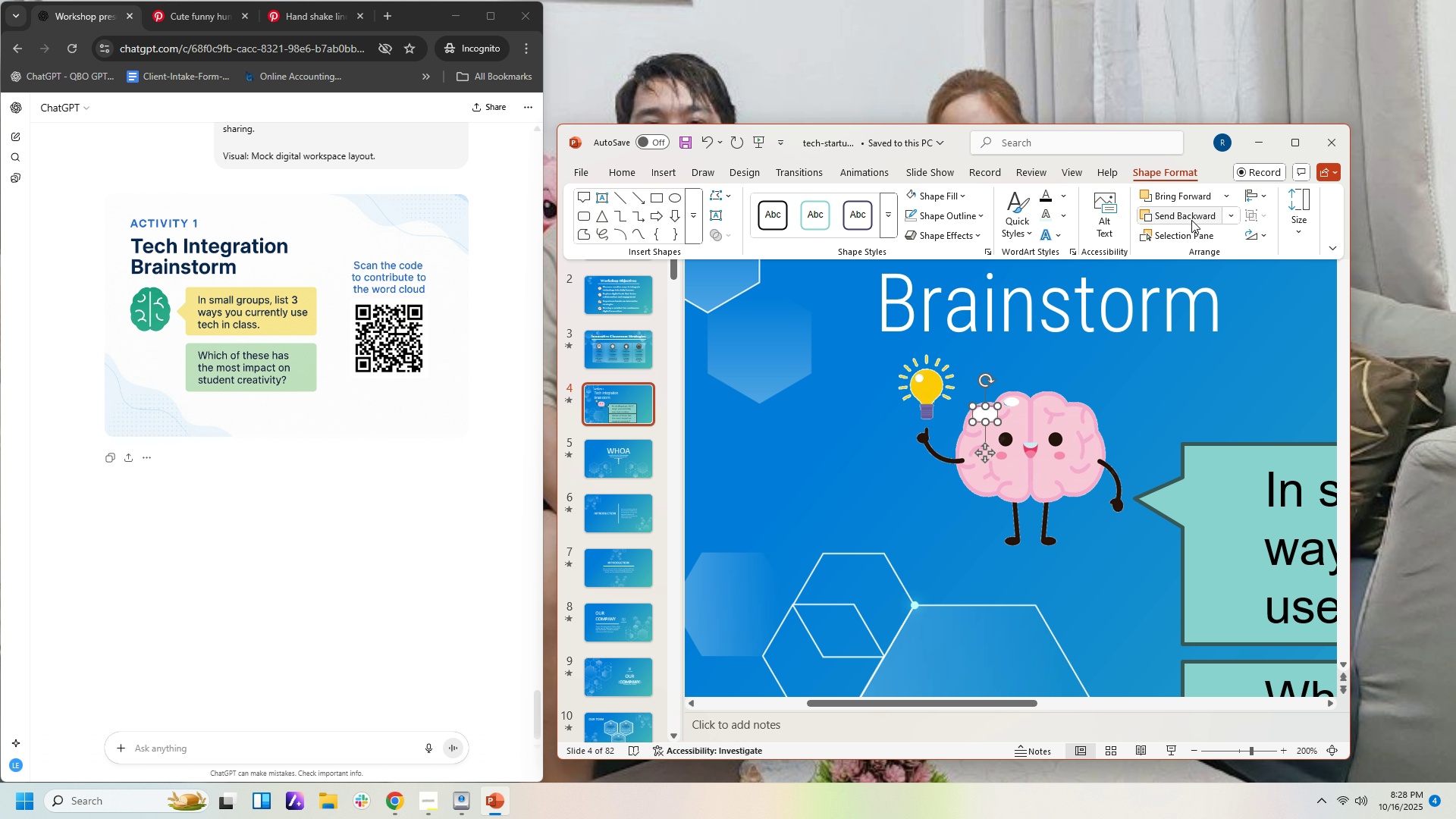 
left_click([1191, 220])
 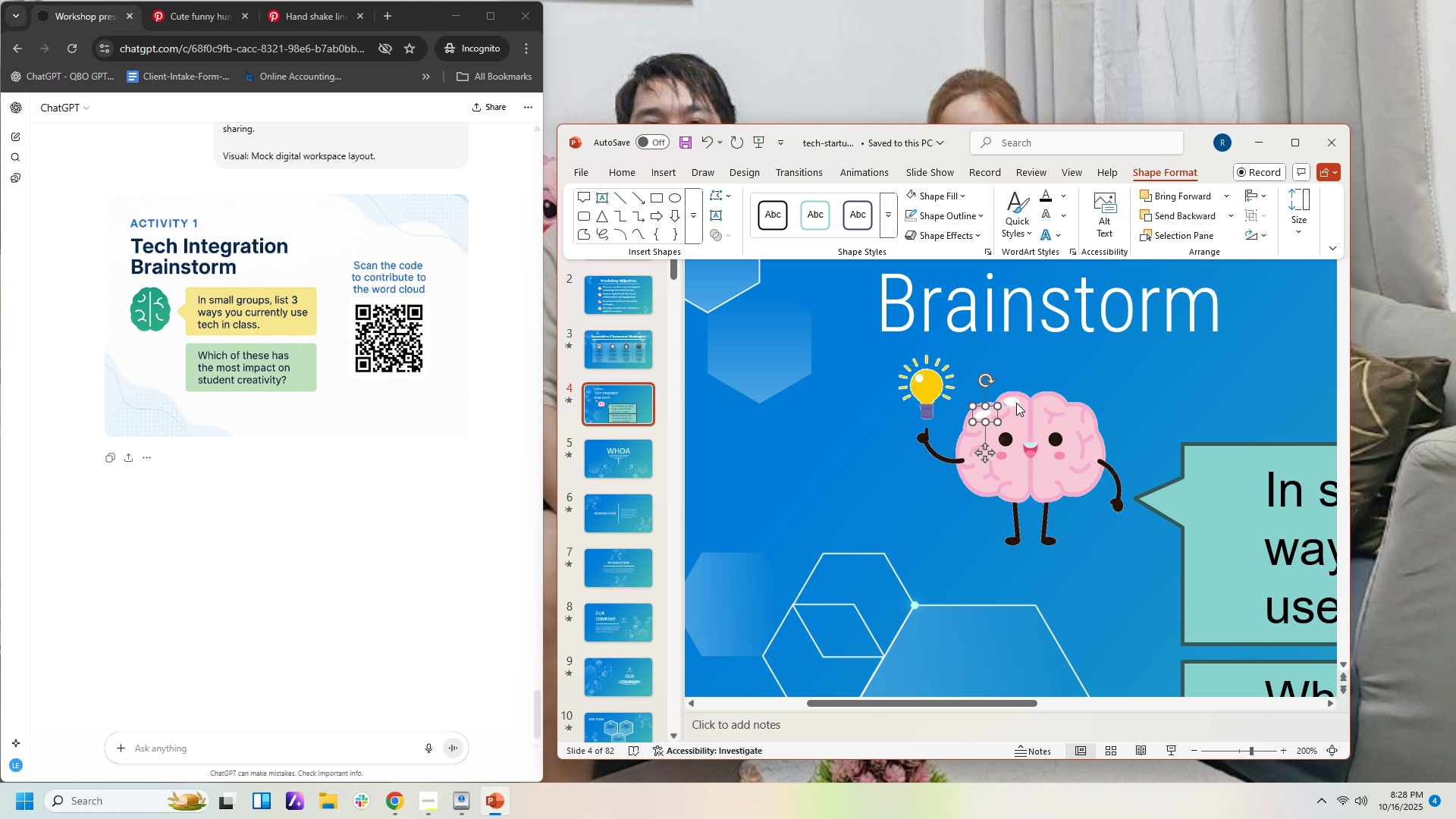 
left_click([1016, 403])
 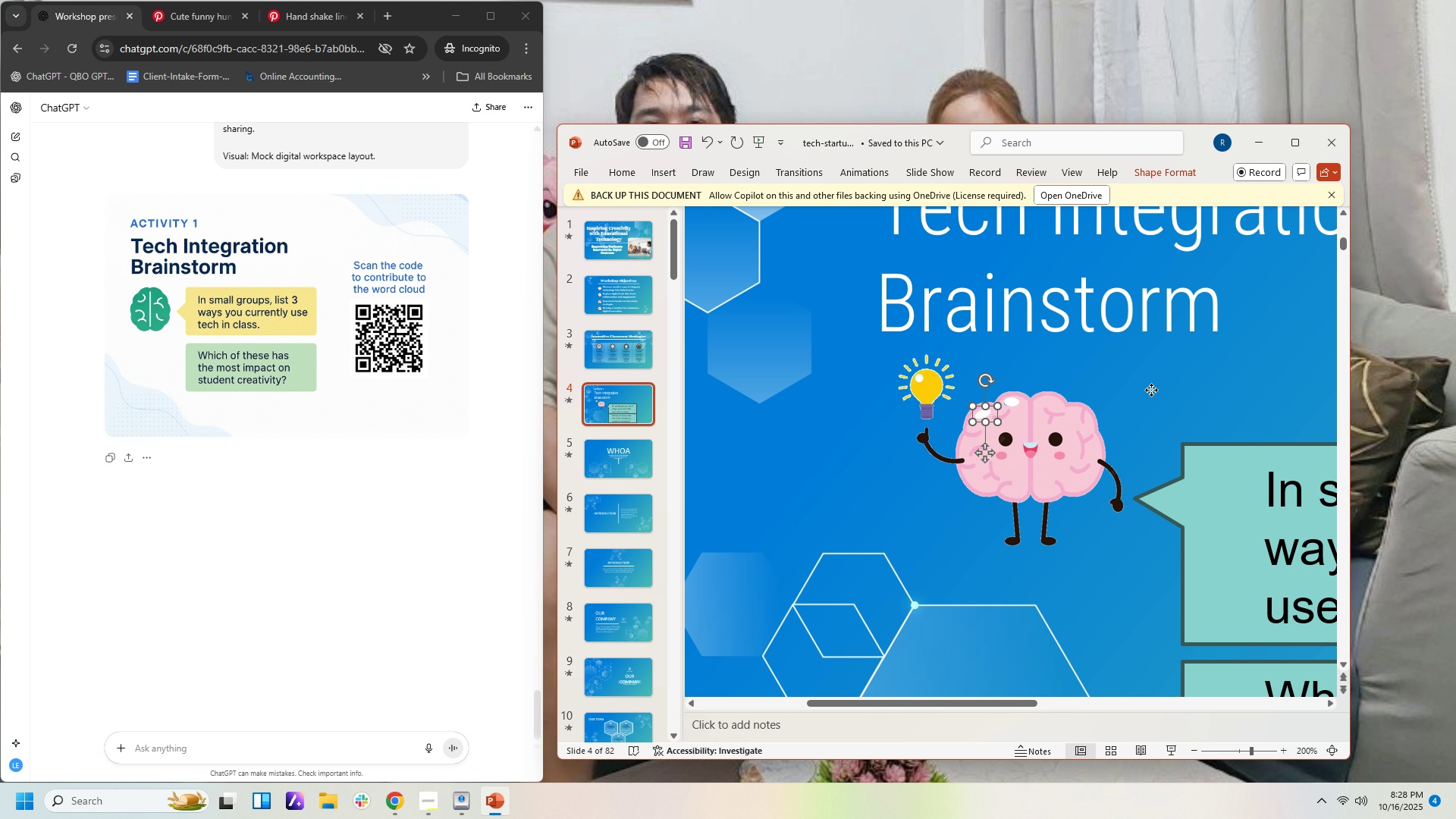 
left_click([1151, 390])
 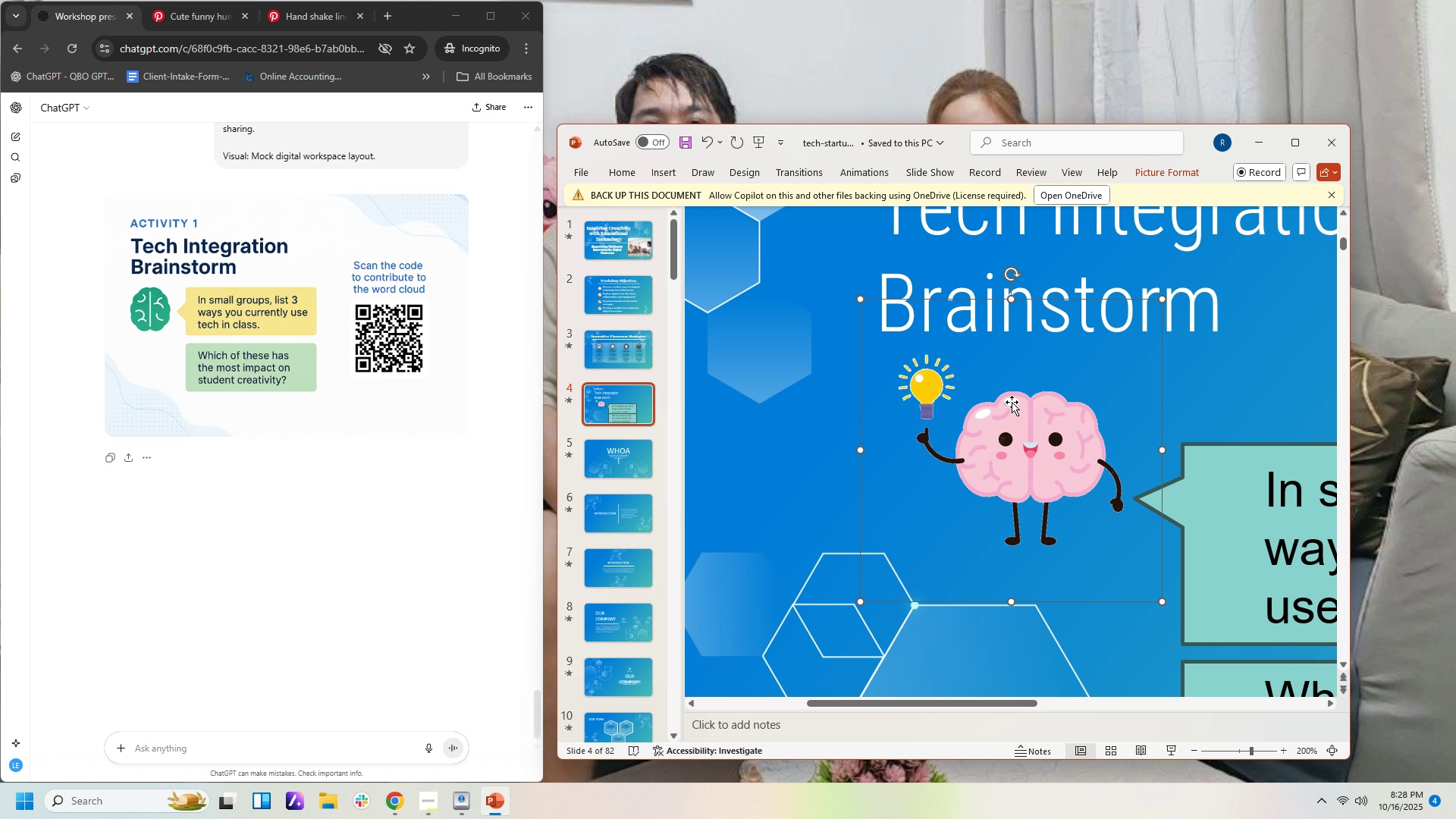 
left_click([1012, 402])
 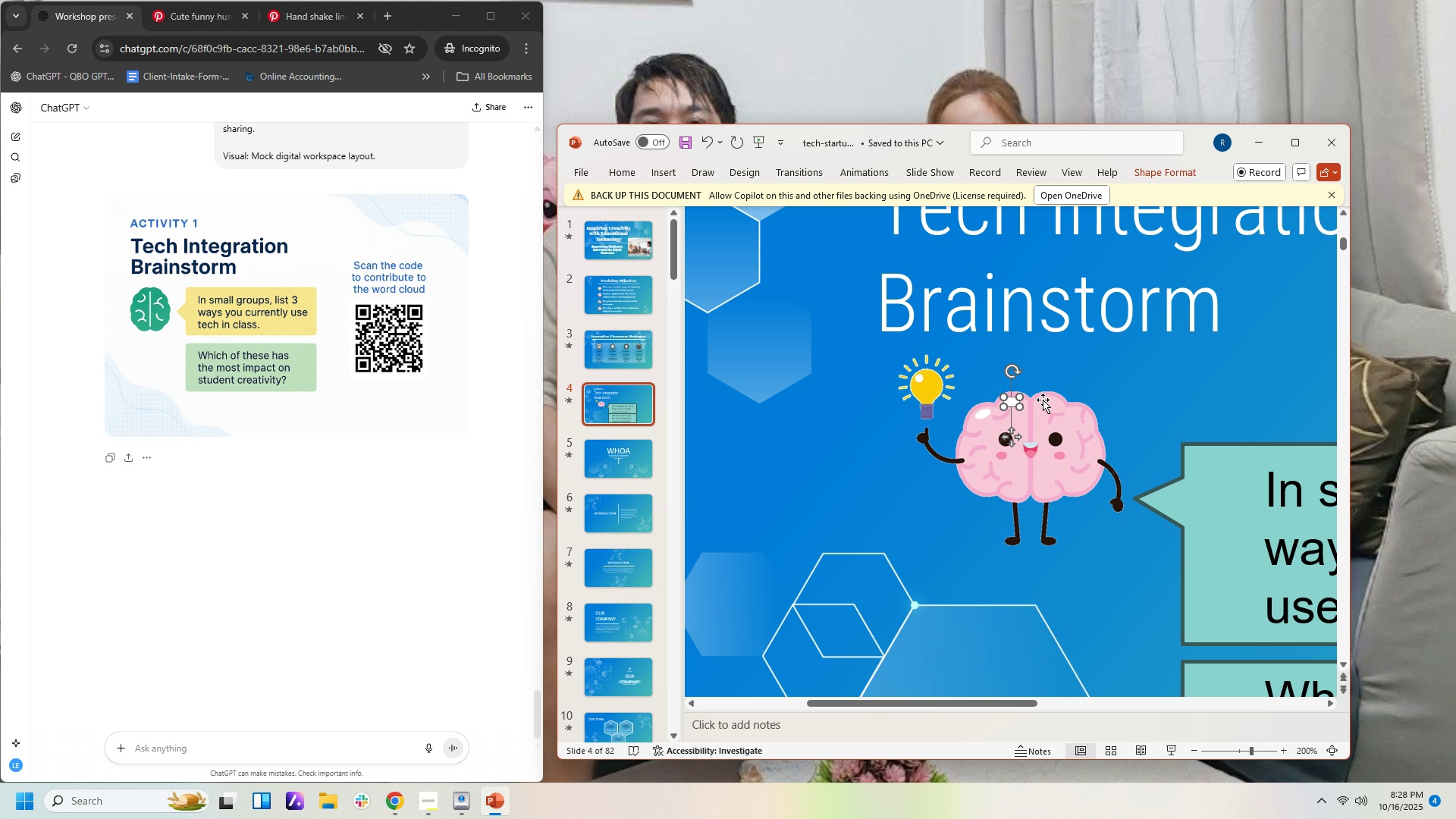 
key(ArrowLeft)
 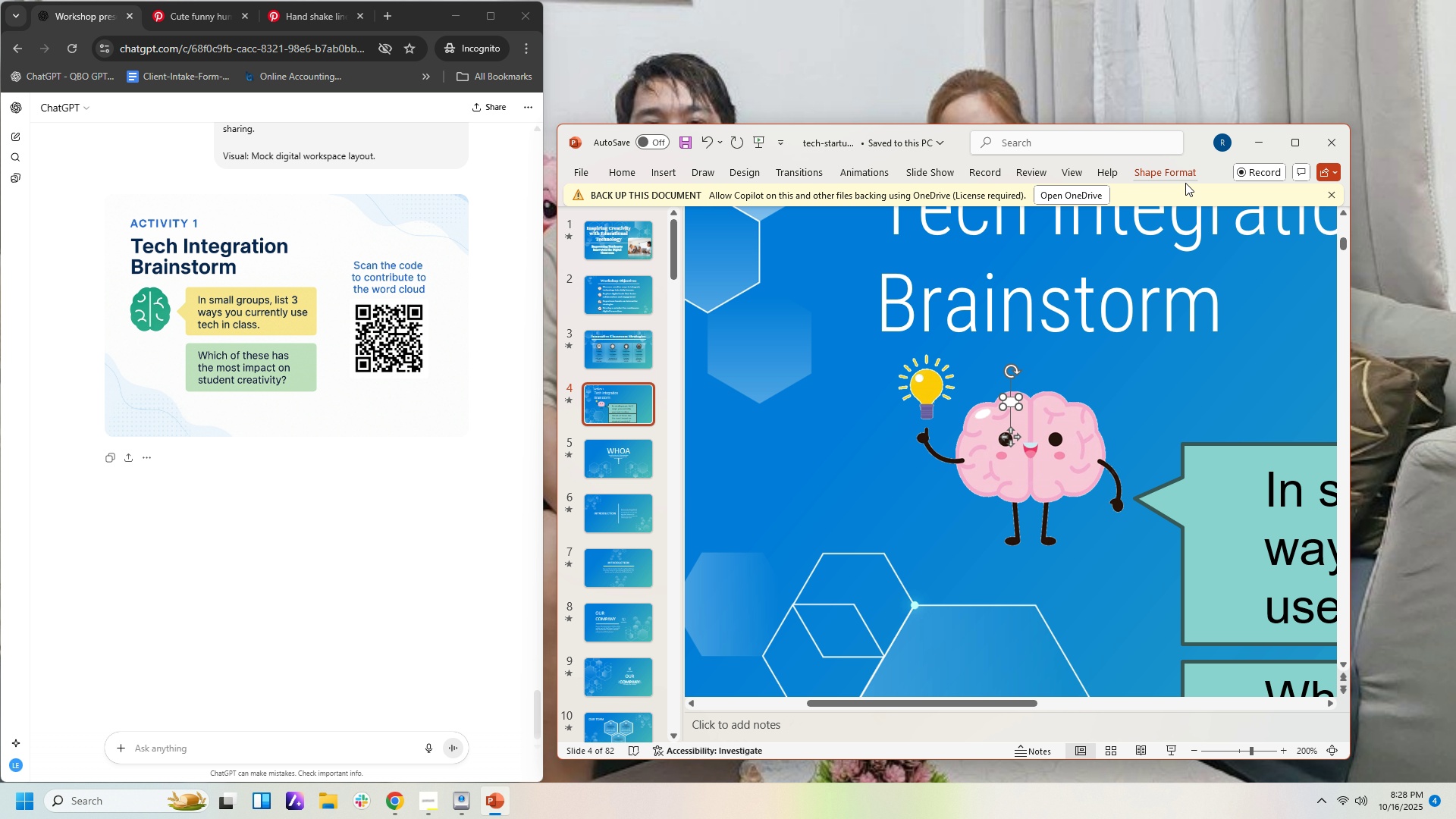 
left_click([1183, 178])
 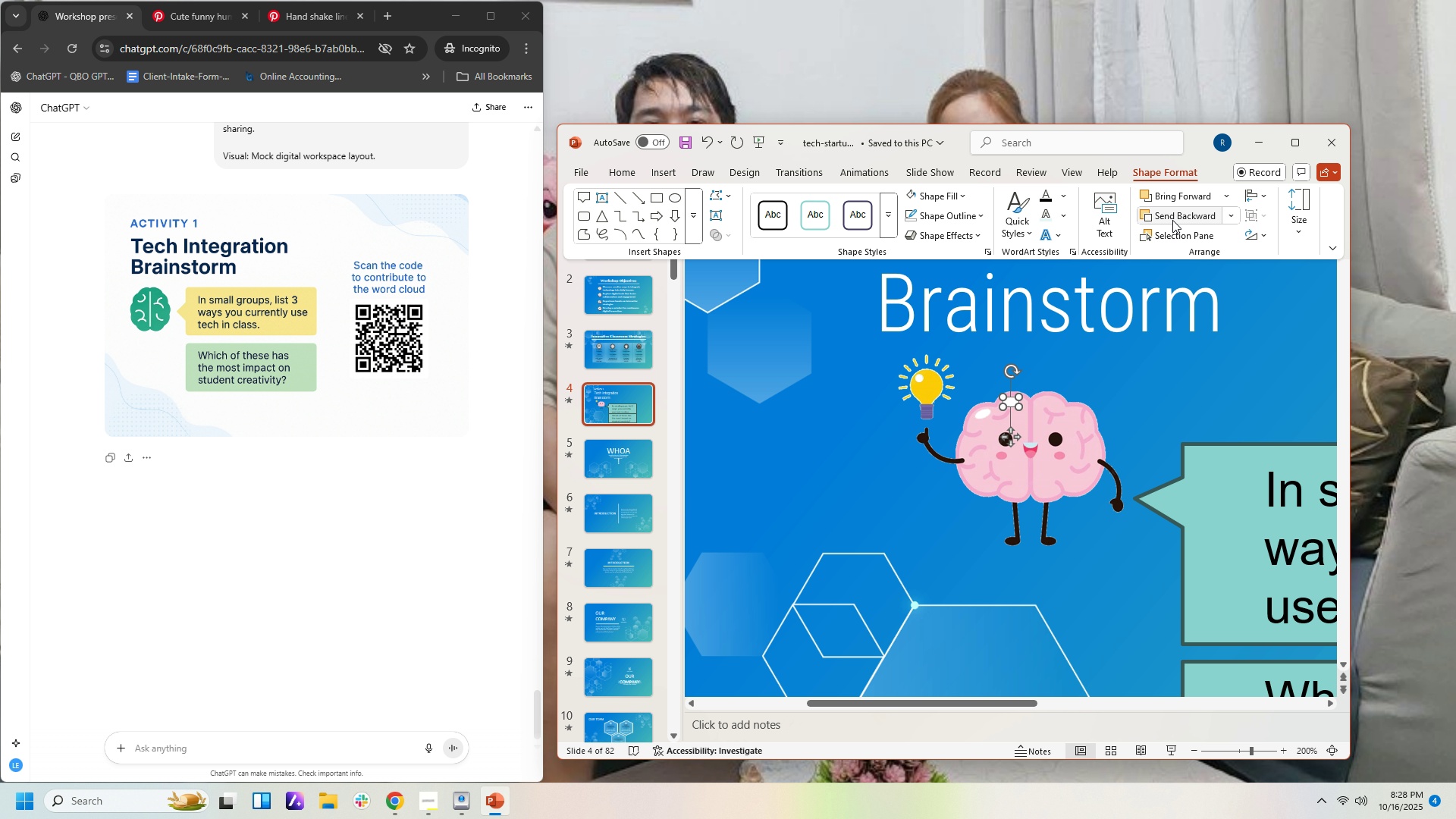 
left_click([1172, 220])
 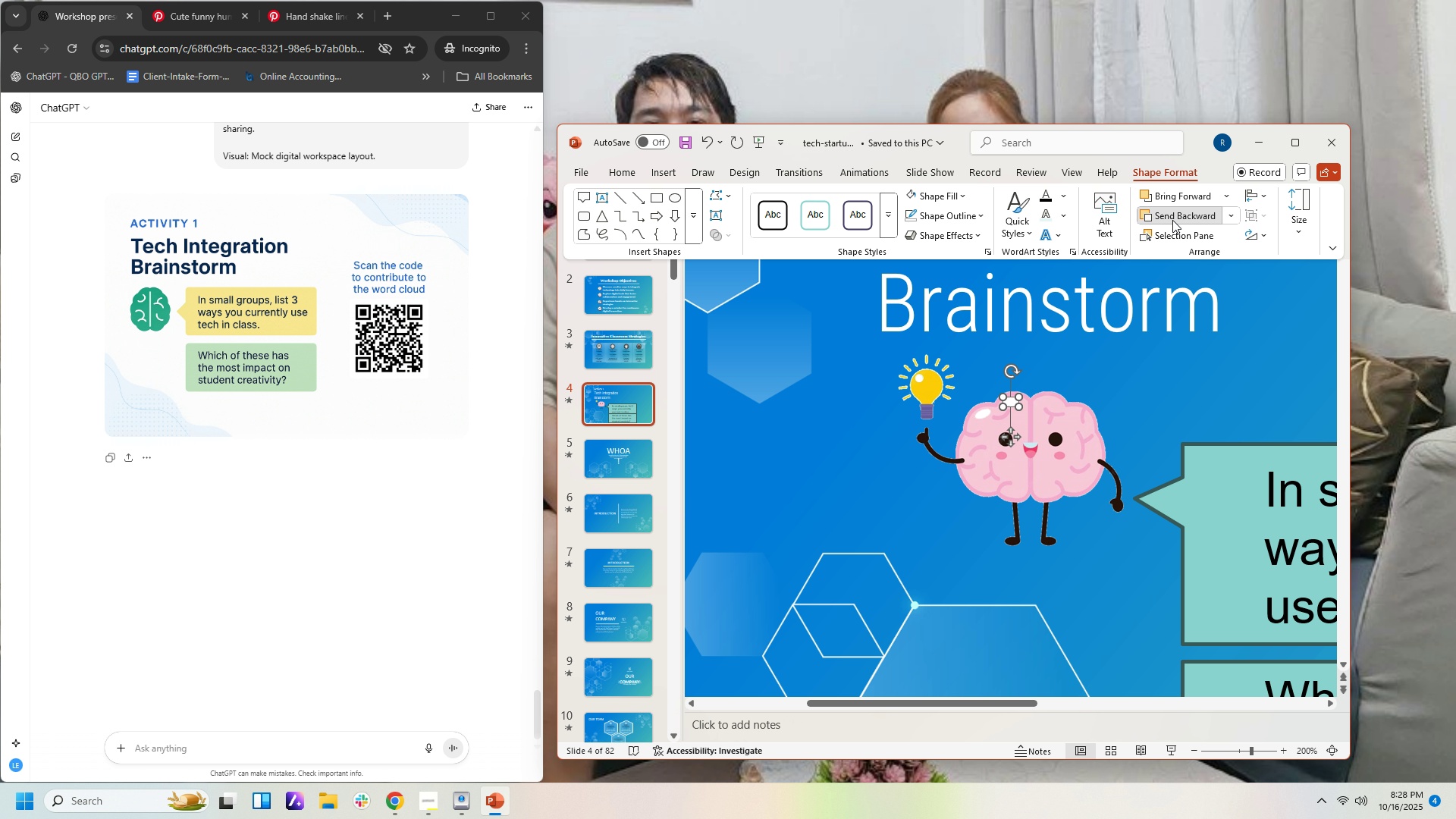 
left_click([1172, 220])
 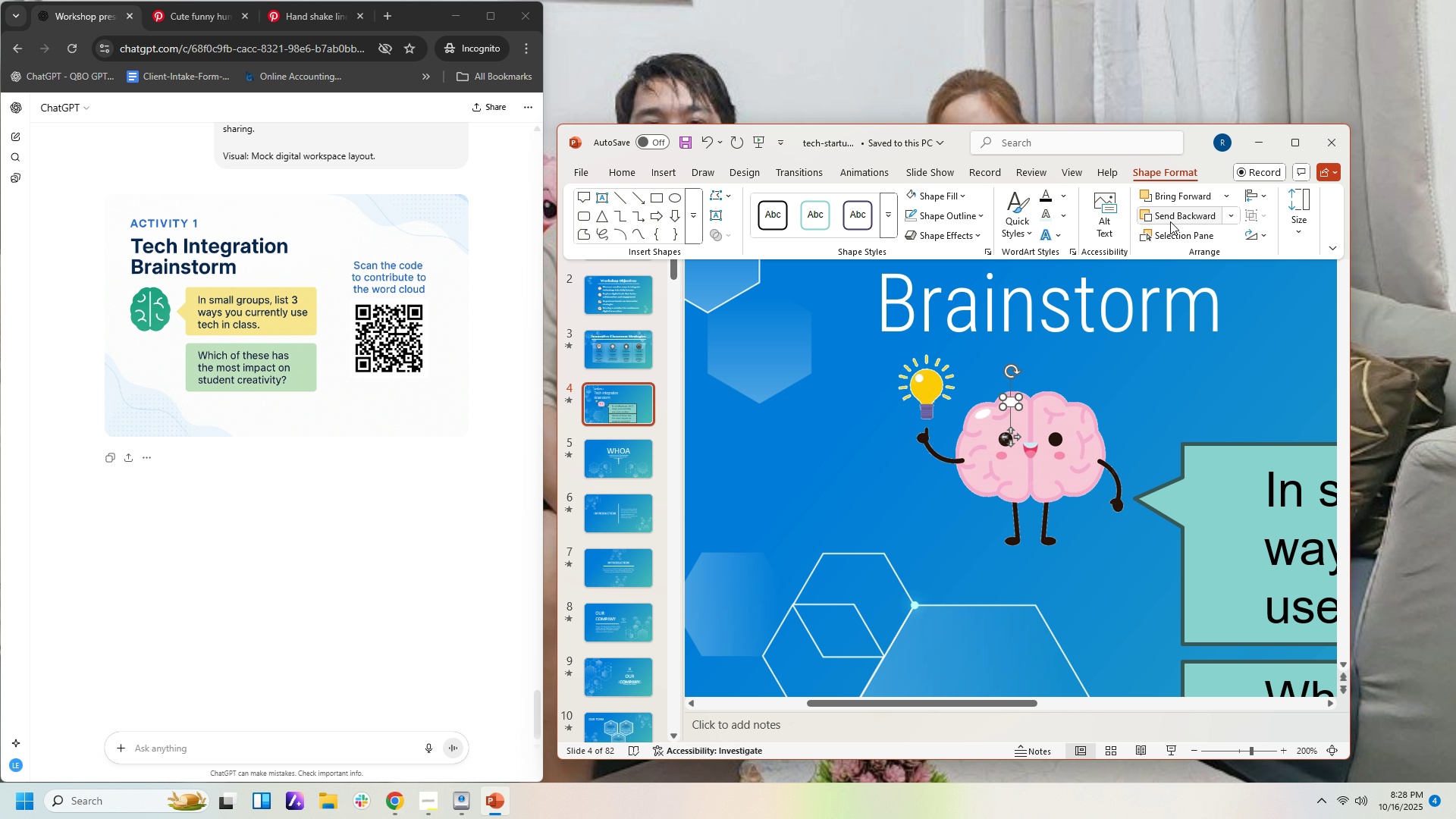 
left_click([1168, 216])
 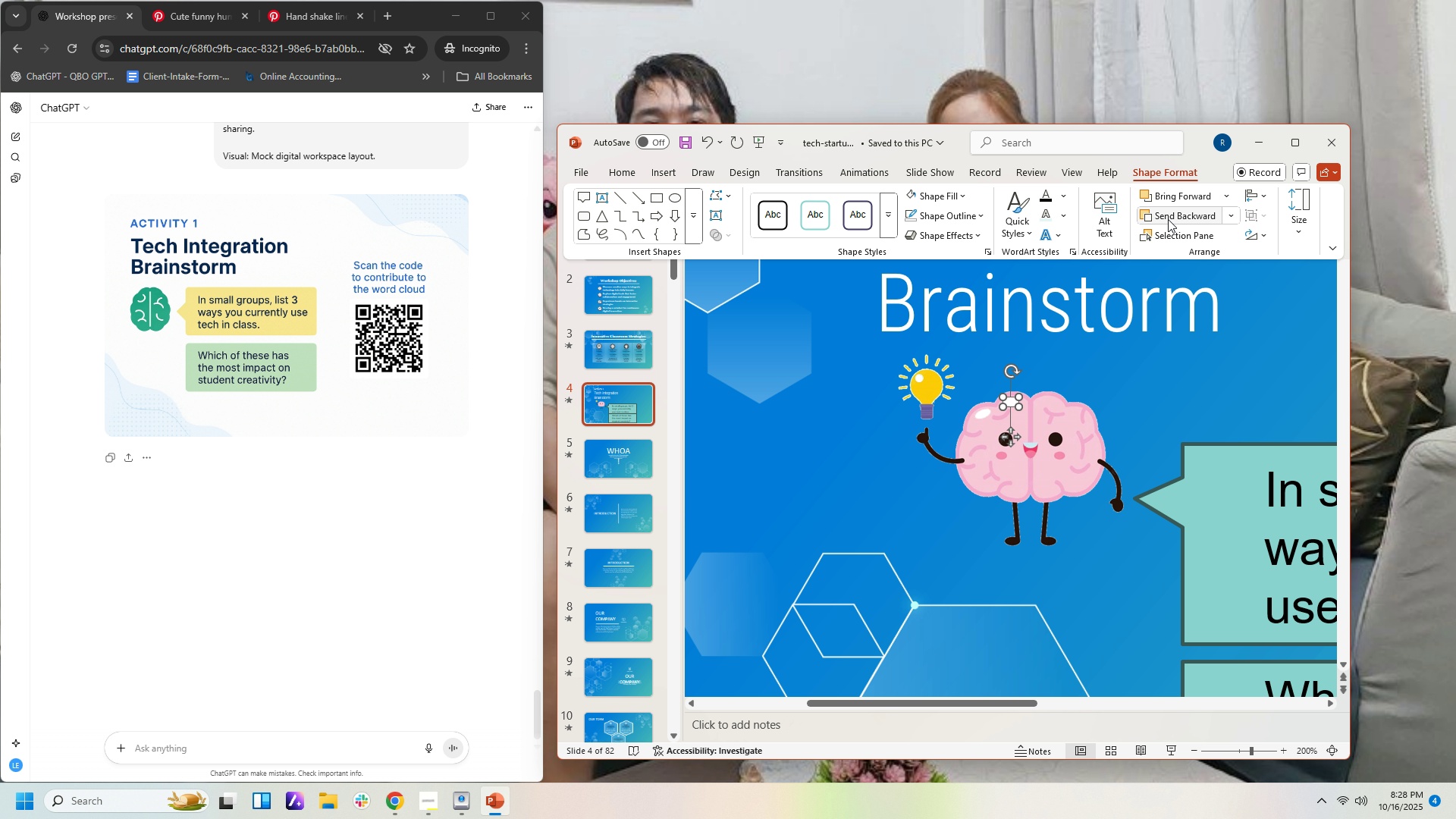 
double_click([1168, 219])
 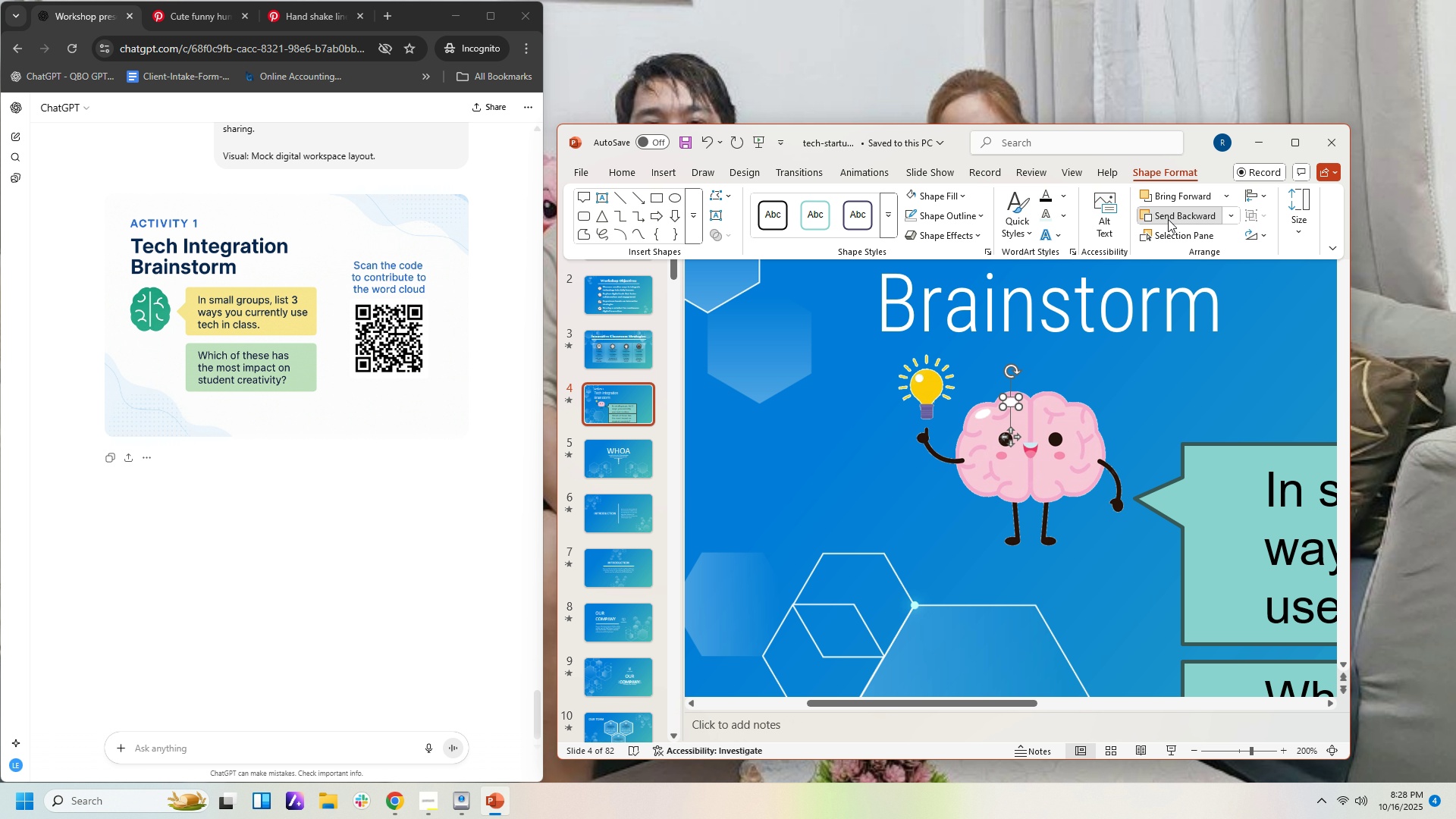 
triple_click([1168, 219])
 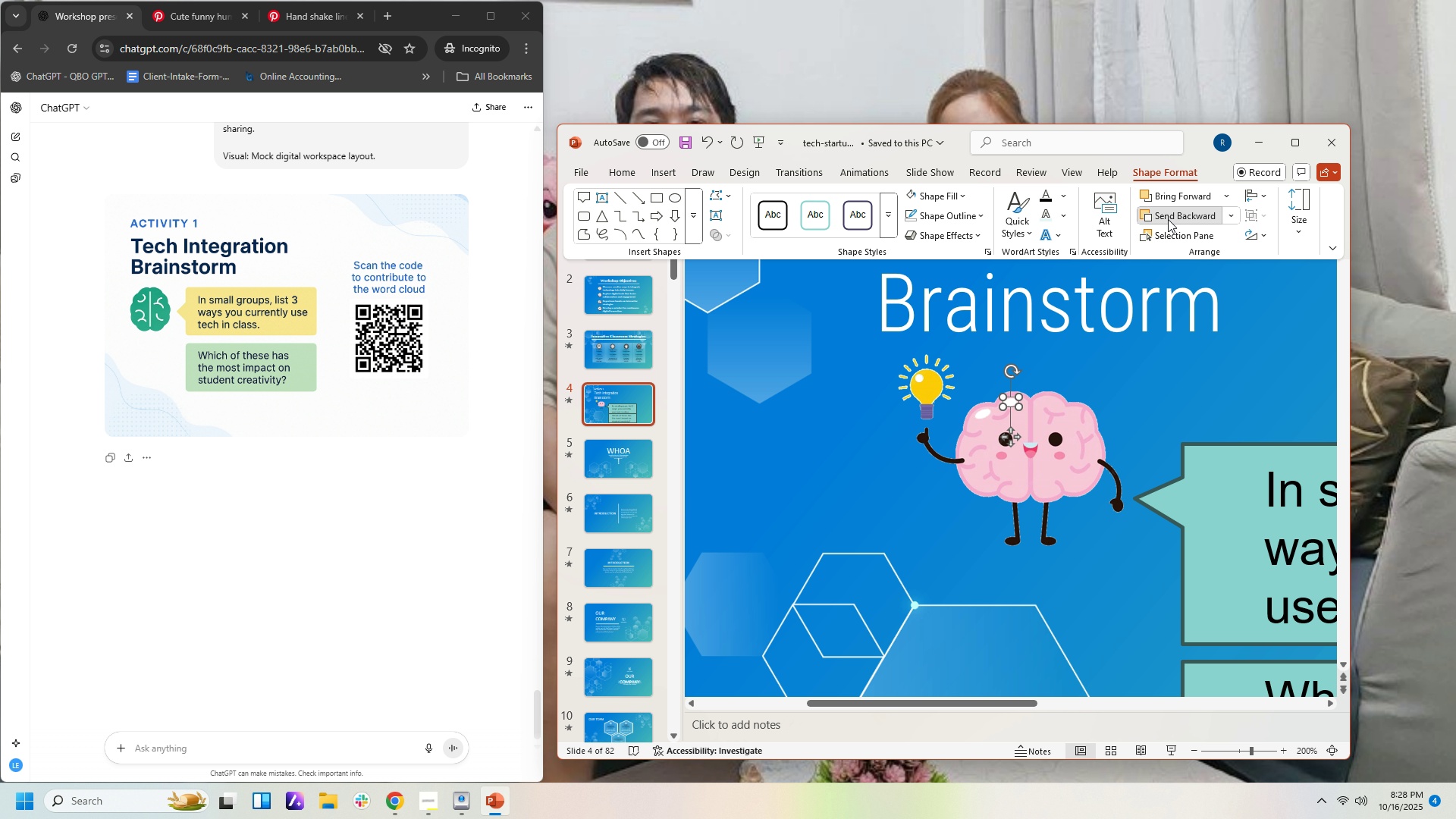 
left_click([1168, 219])
 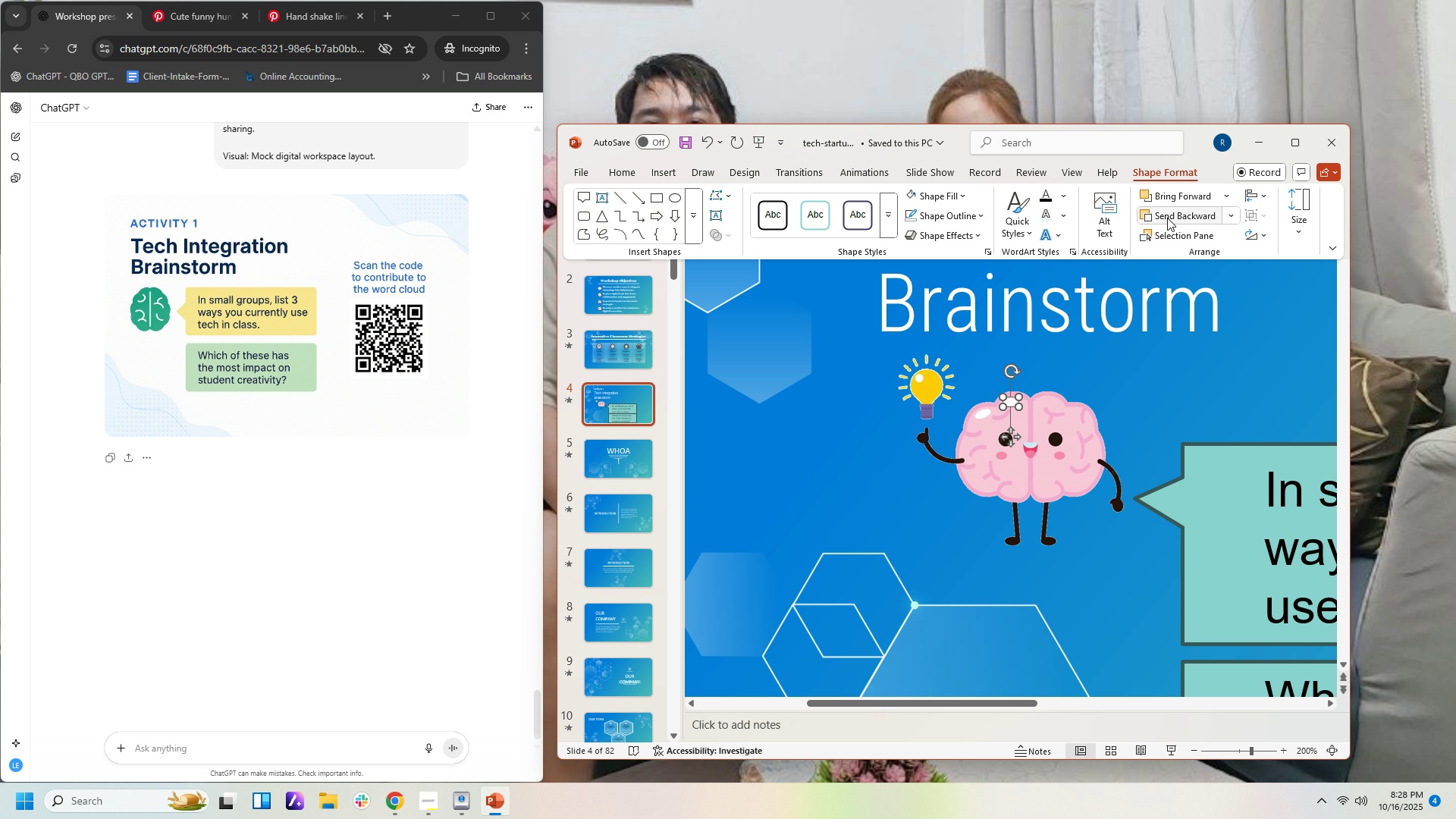 
double_click([1167, 218])
 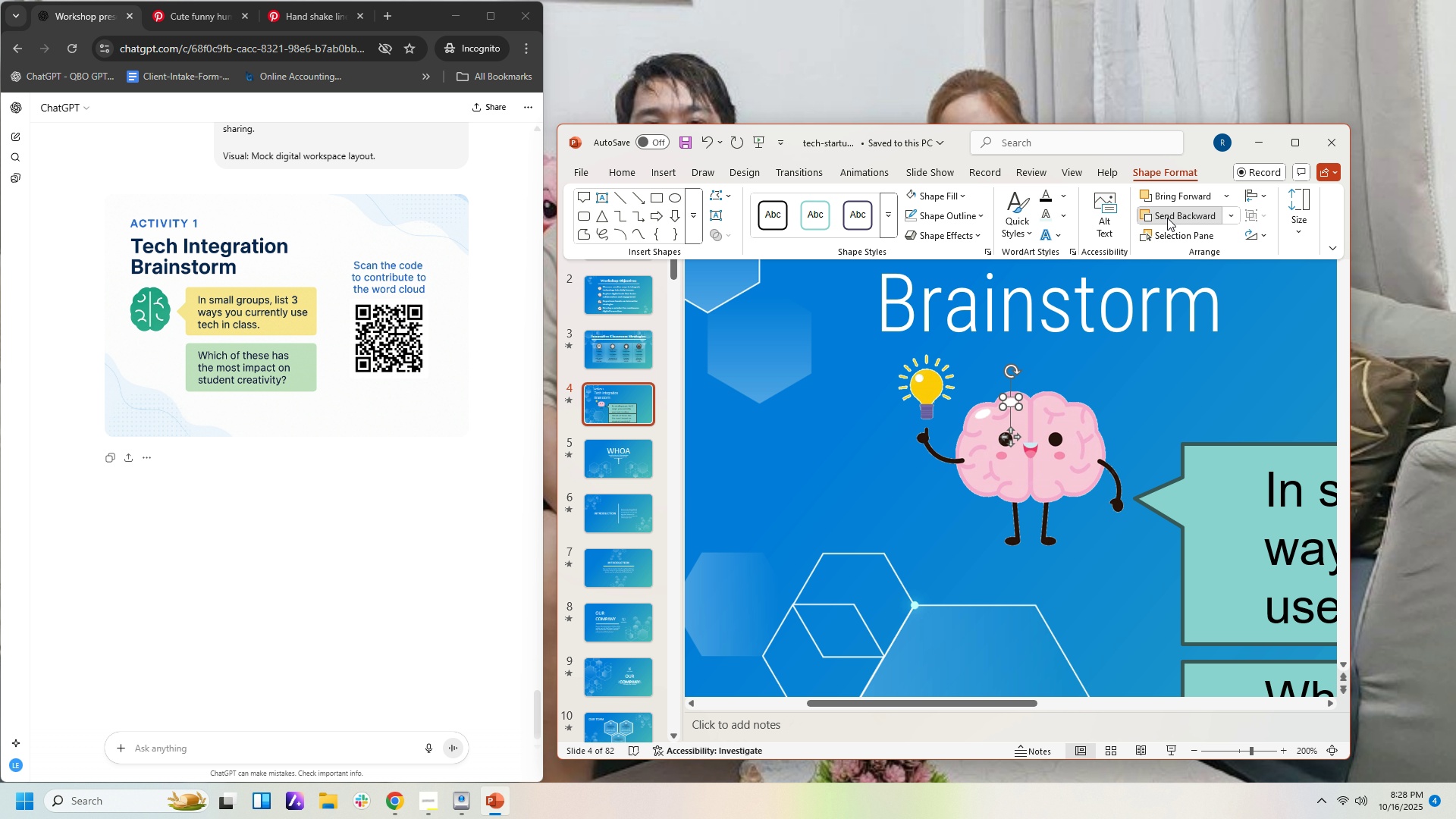 
triple_click([1167, 218])
 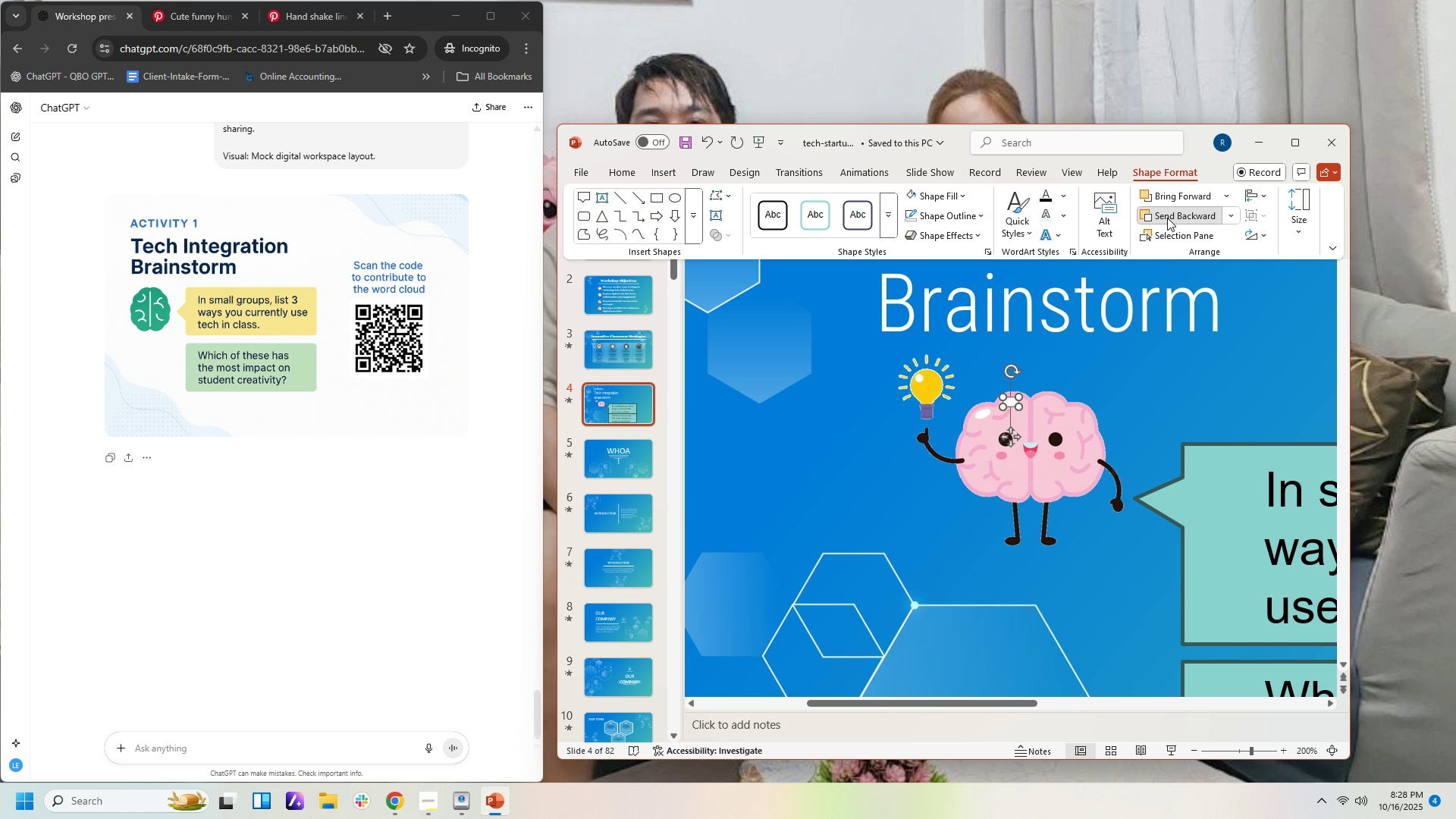 
left_click([1167, 218])
 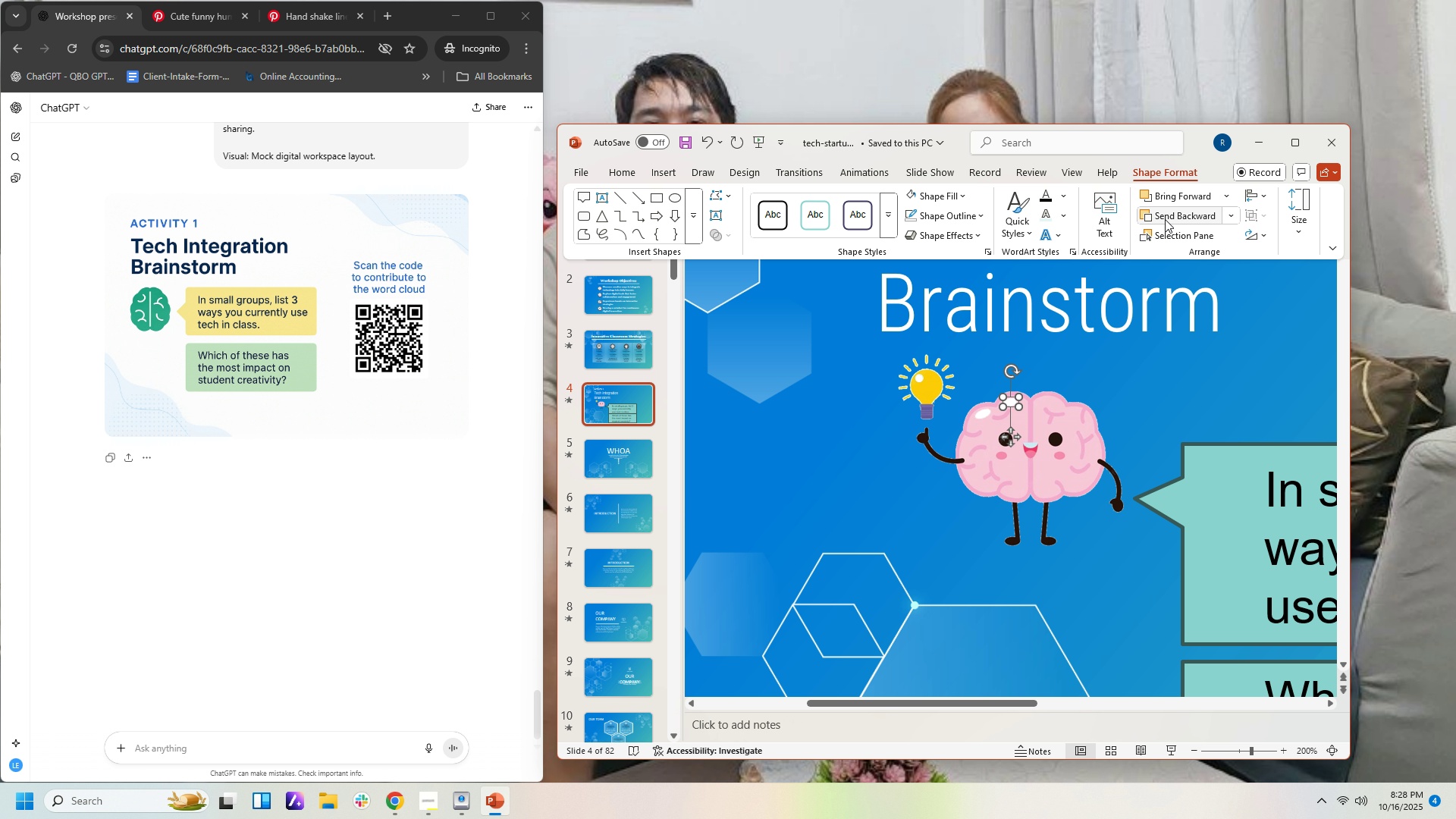 
double_click([1165, 219])
 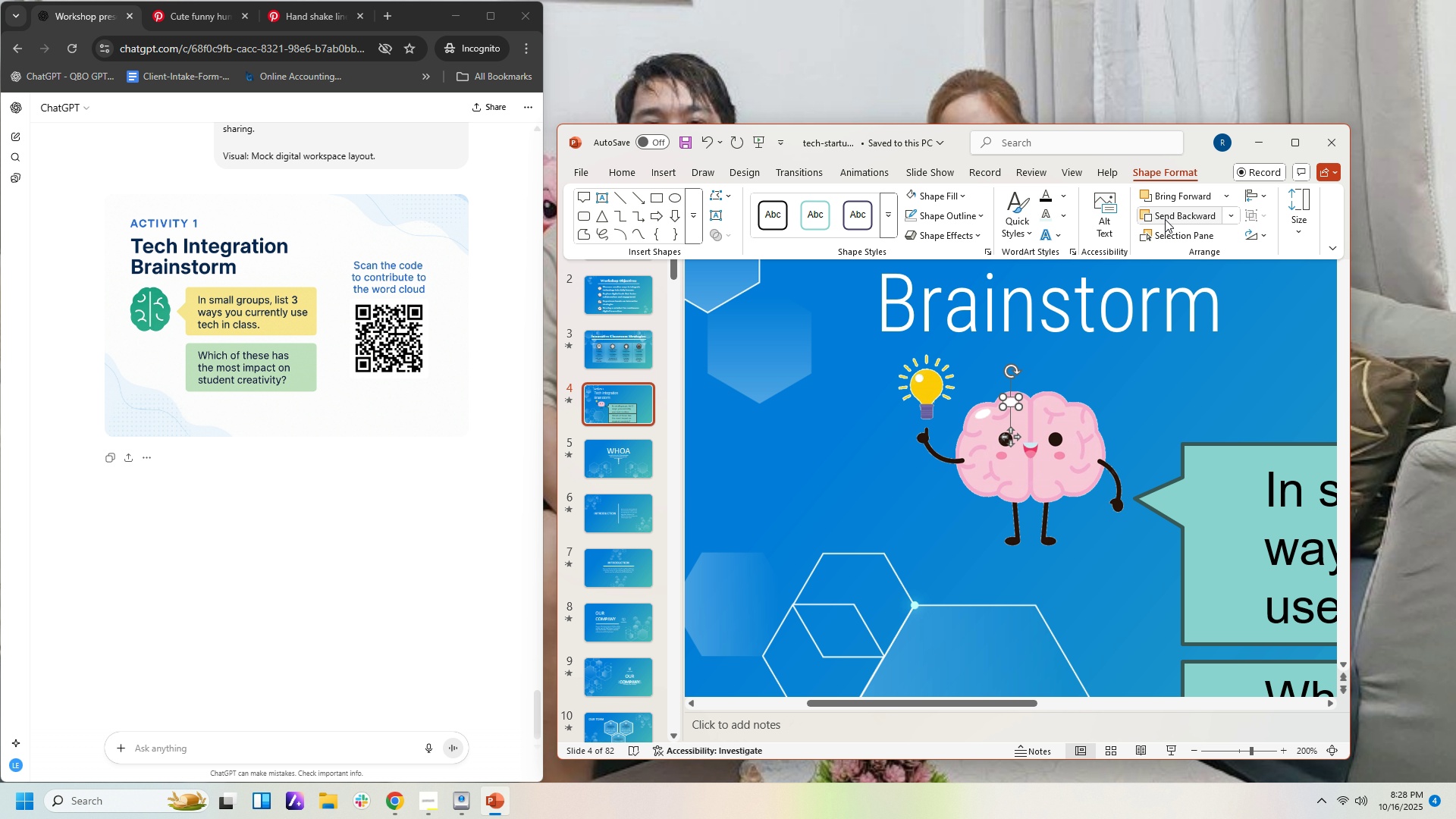 
triple_click([1165, 219])
 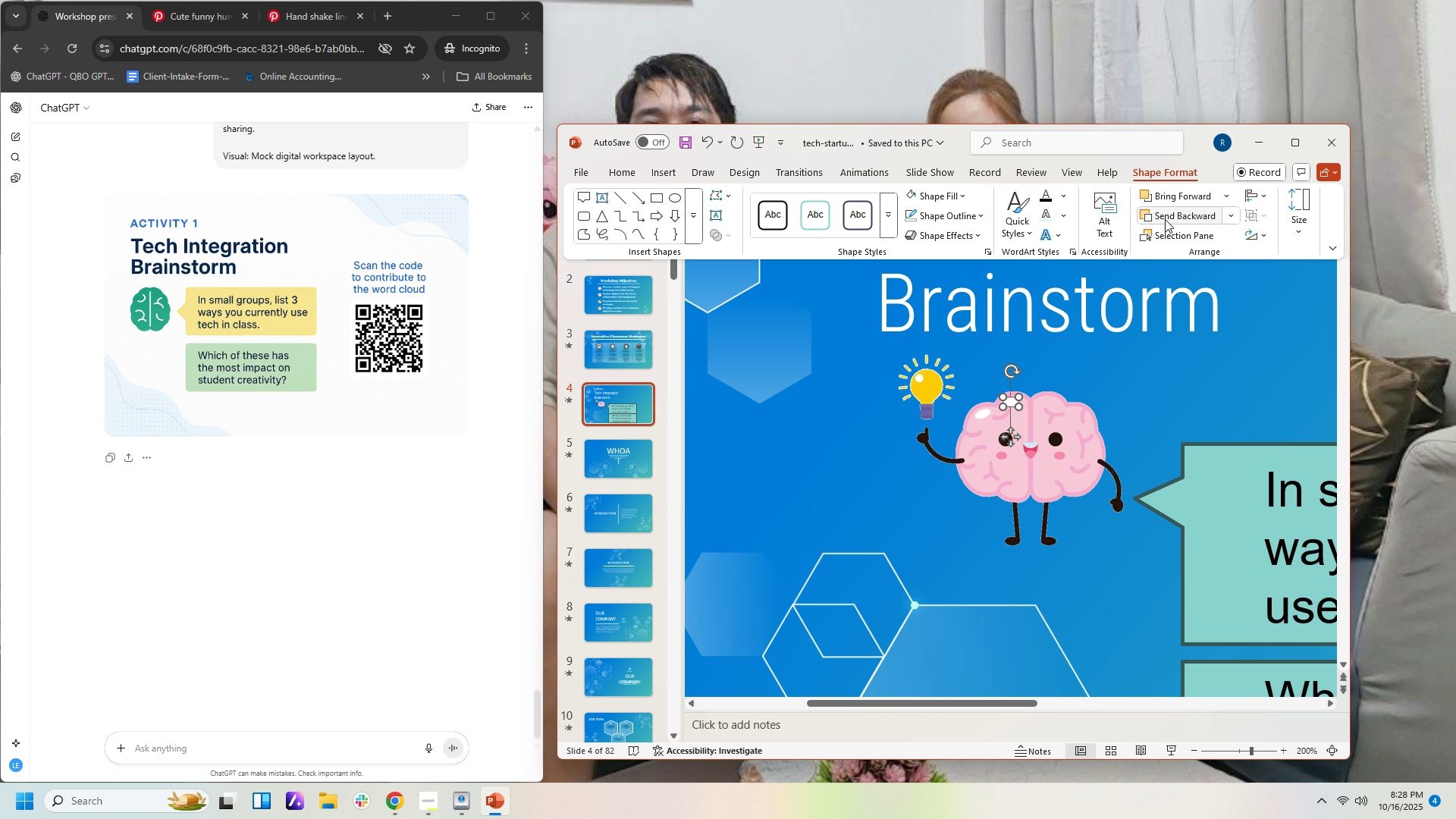 
triple_click([1165, 219])
 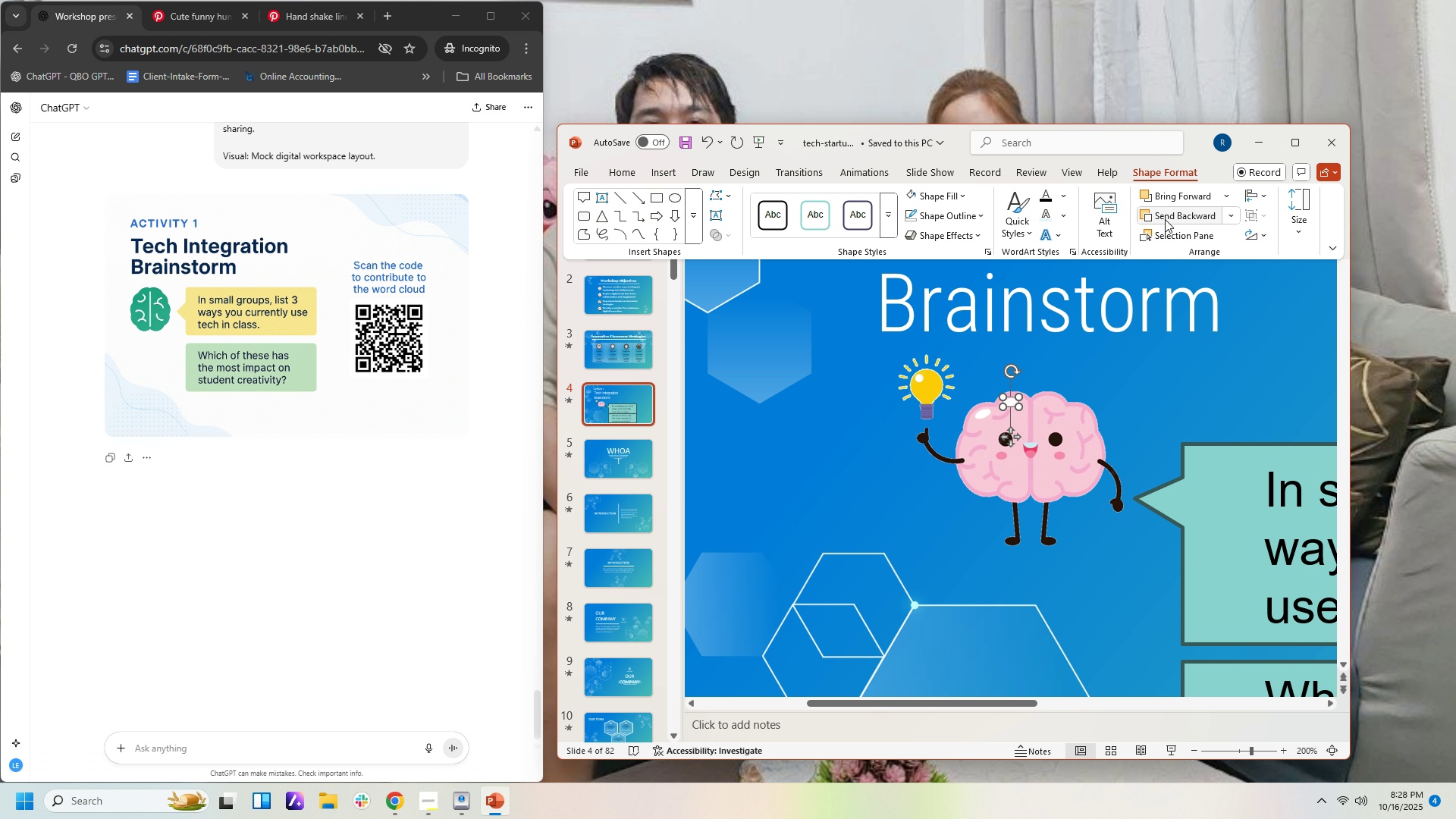 
triple_click([1165, 219])
 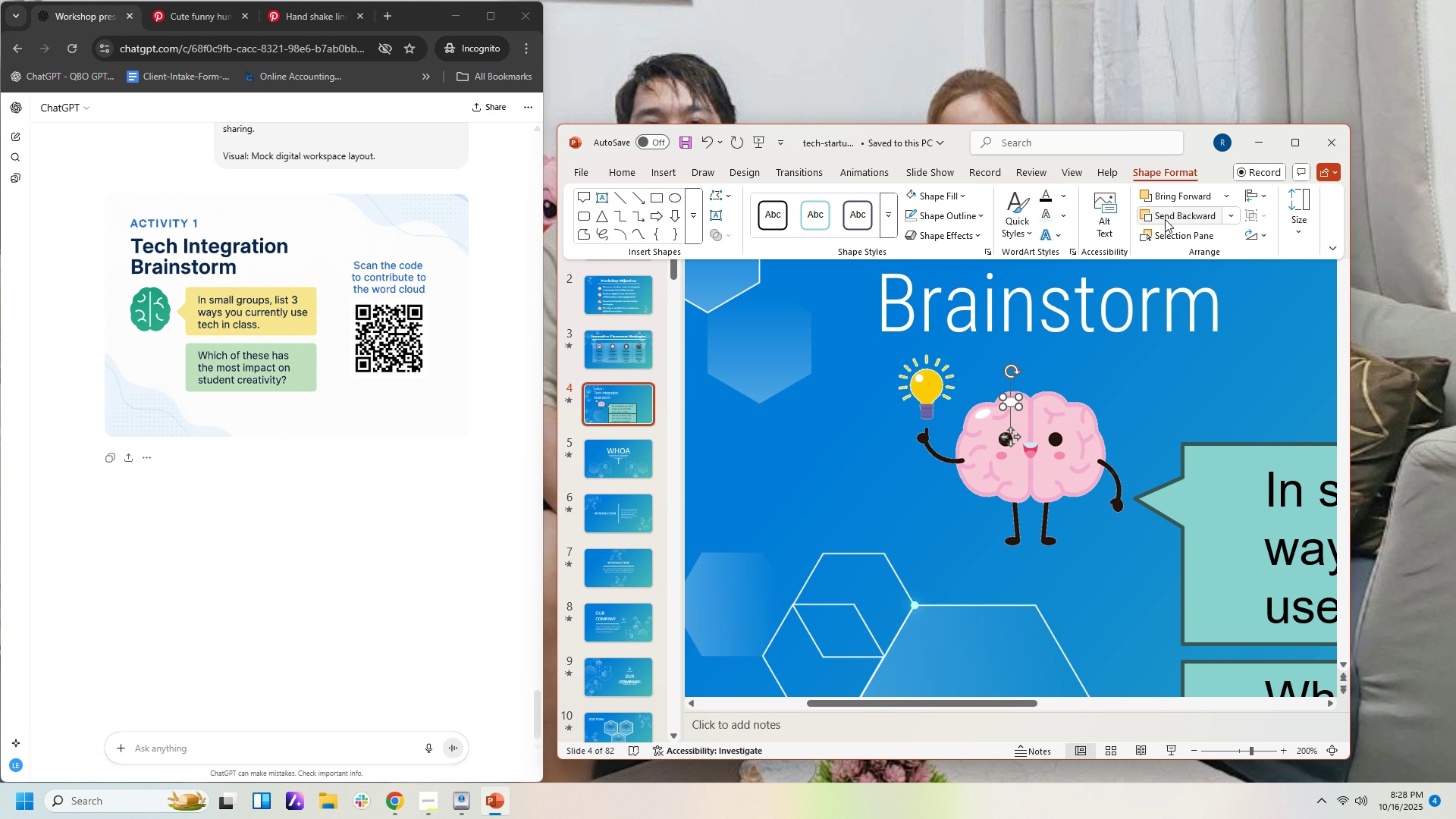 
triple_click([1165, 219])
 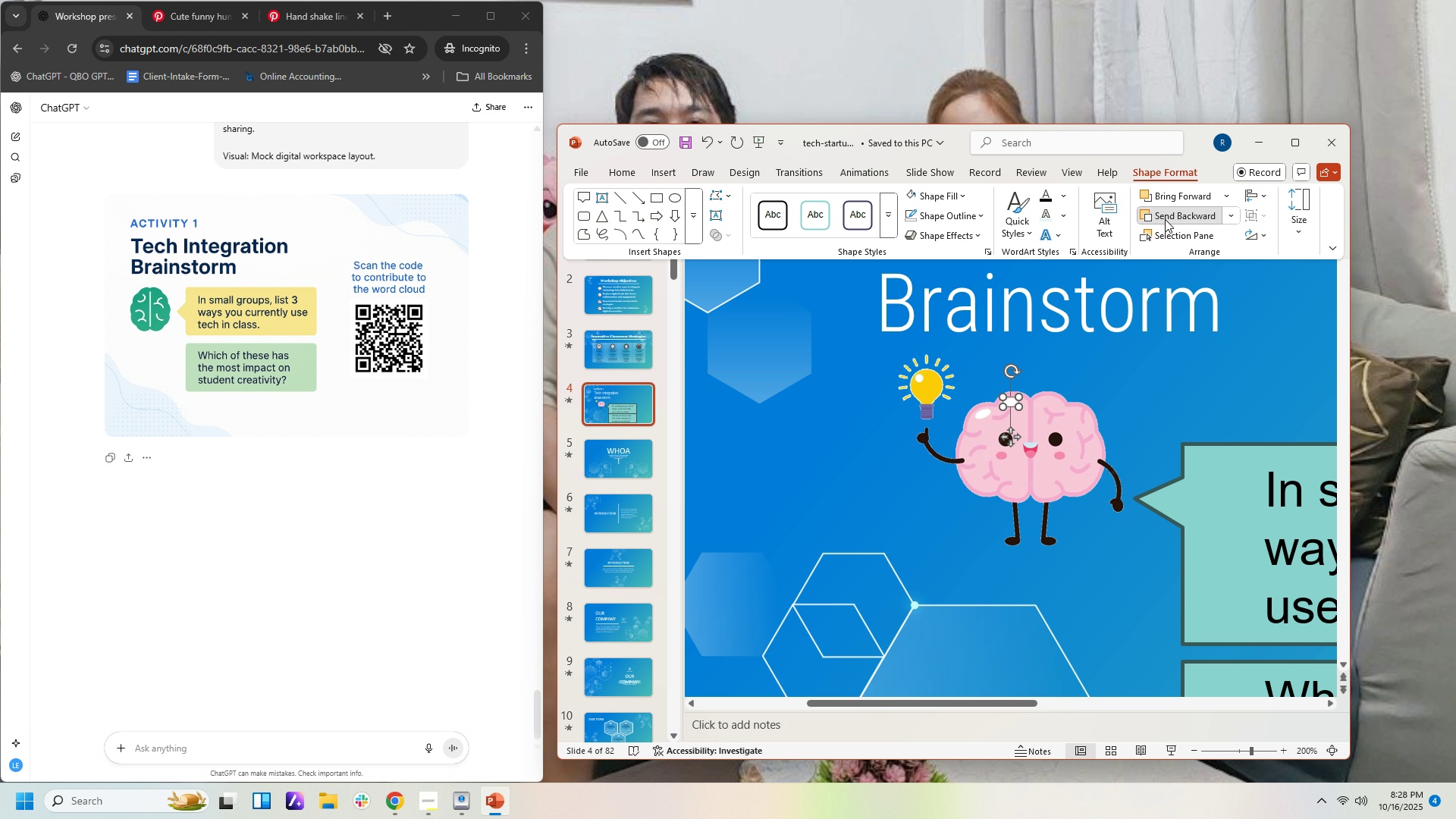 
triple_click([1165, 219])
 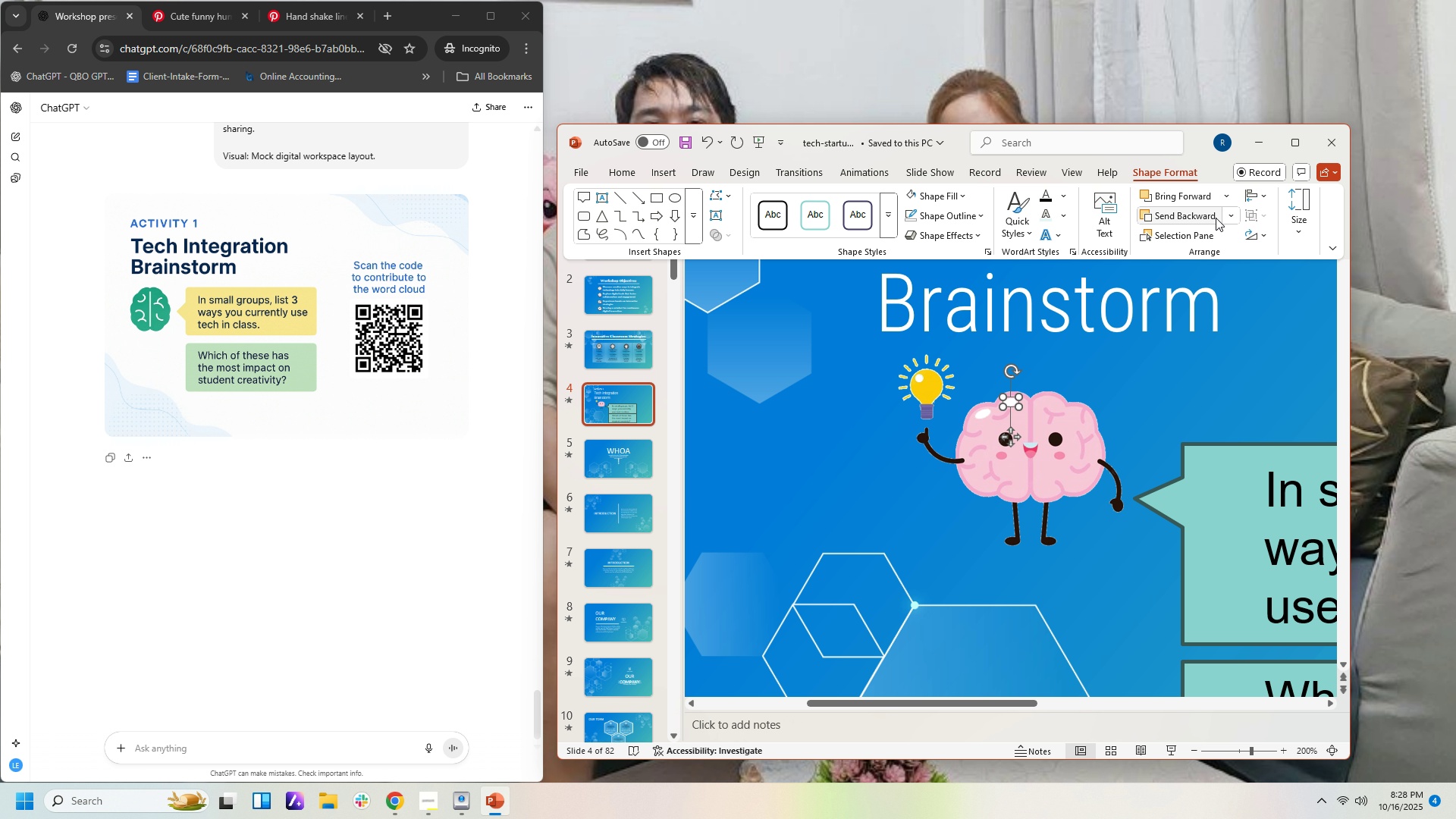 
triple_click([1216, 218])
 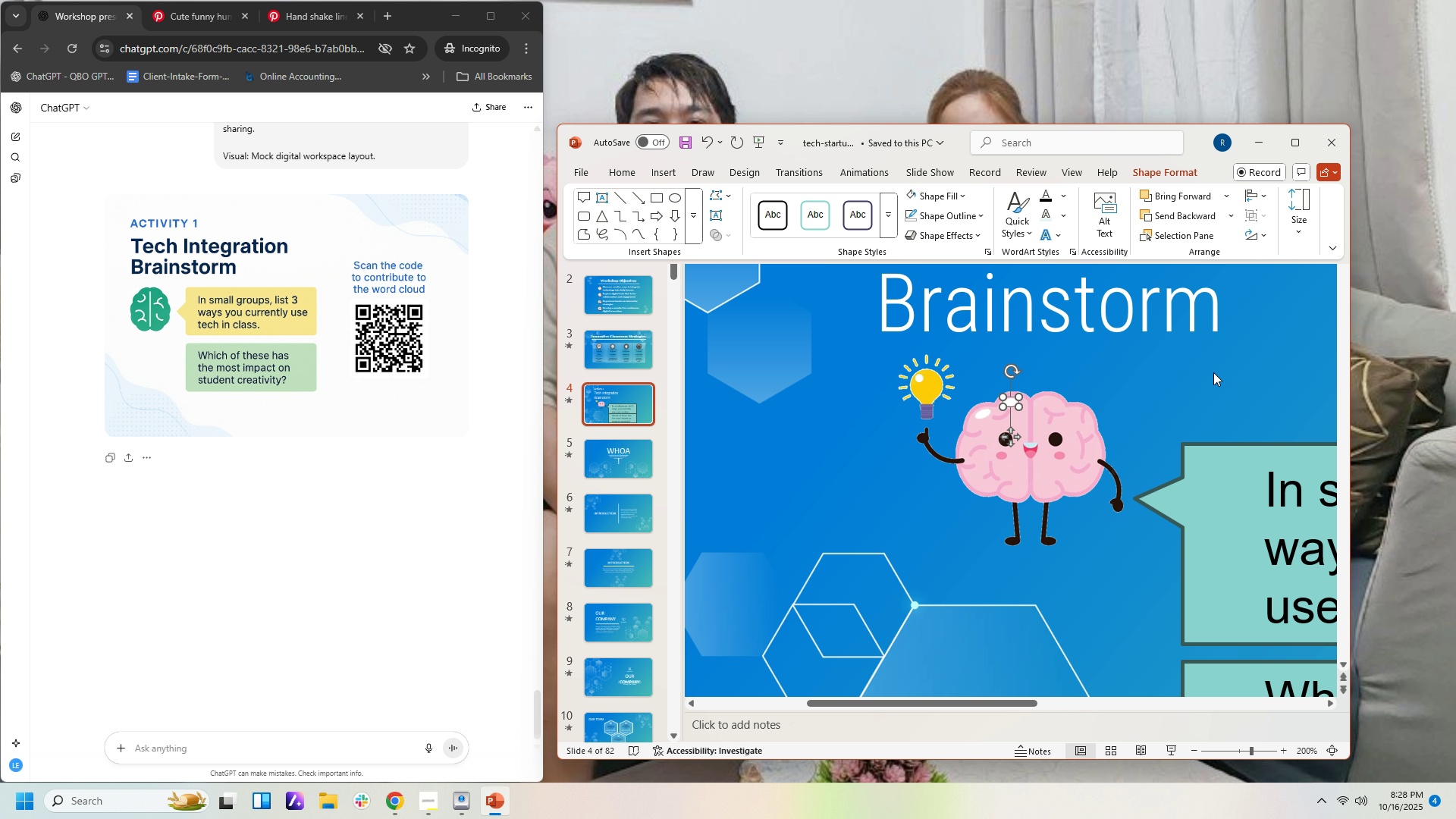 
left_click([1213, 372])
 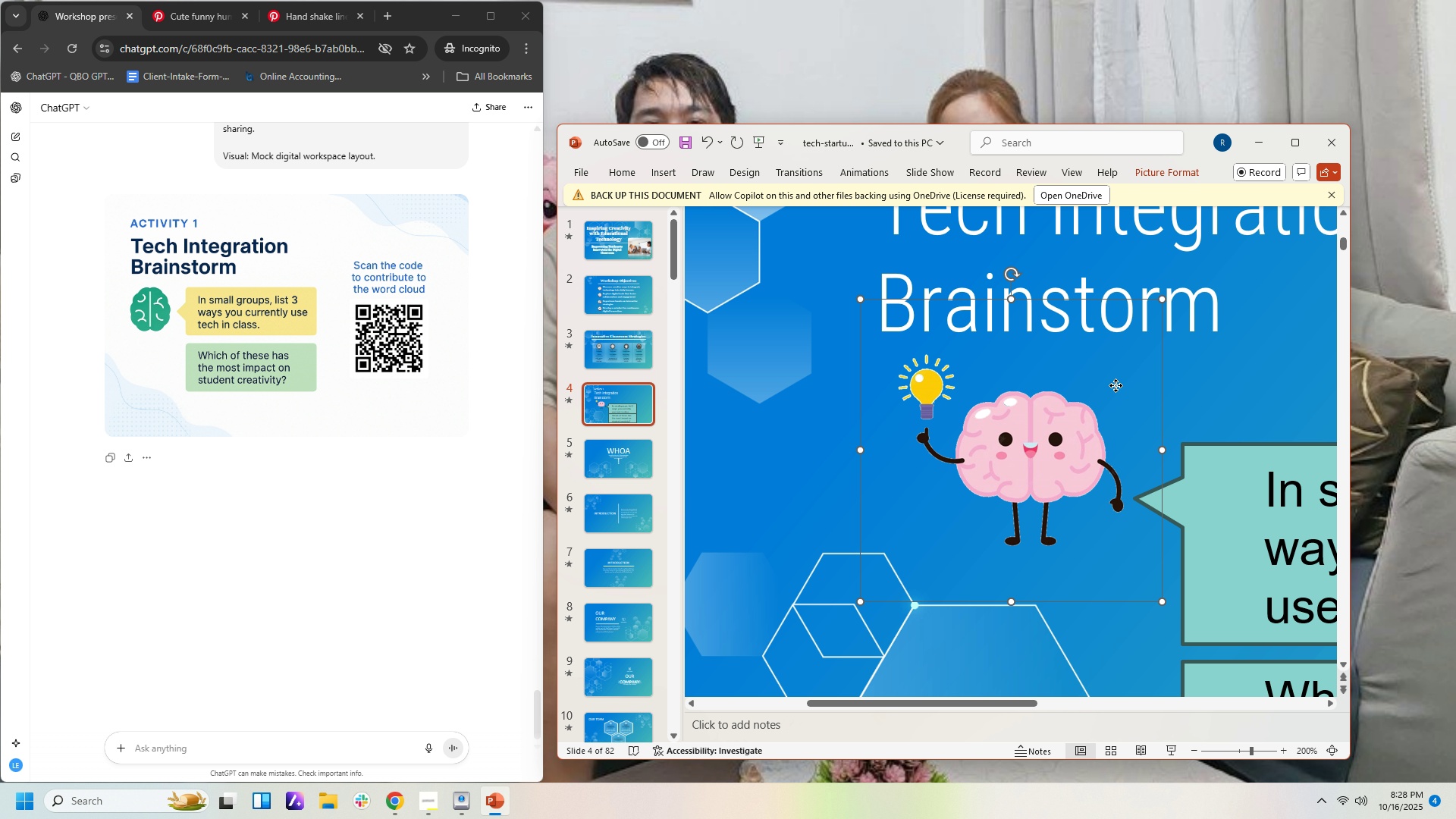 
left_click([1116, 385])
 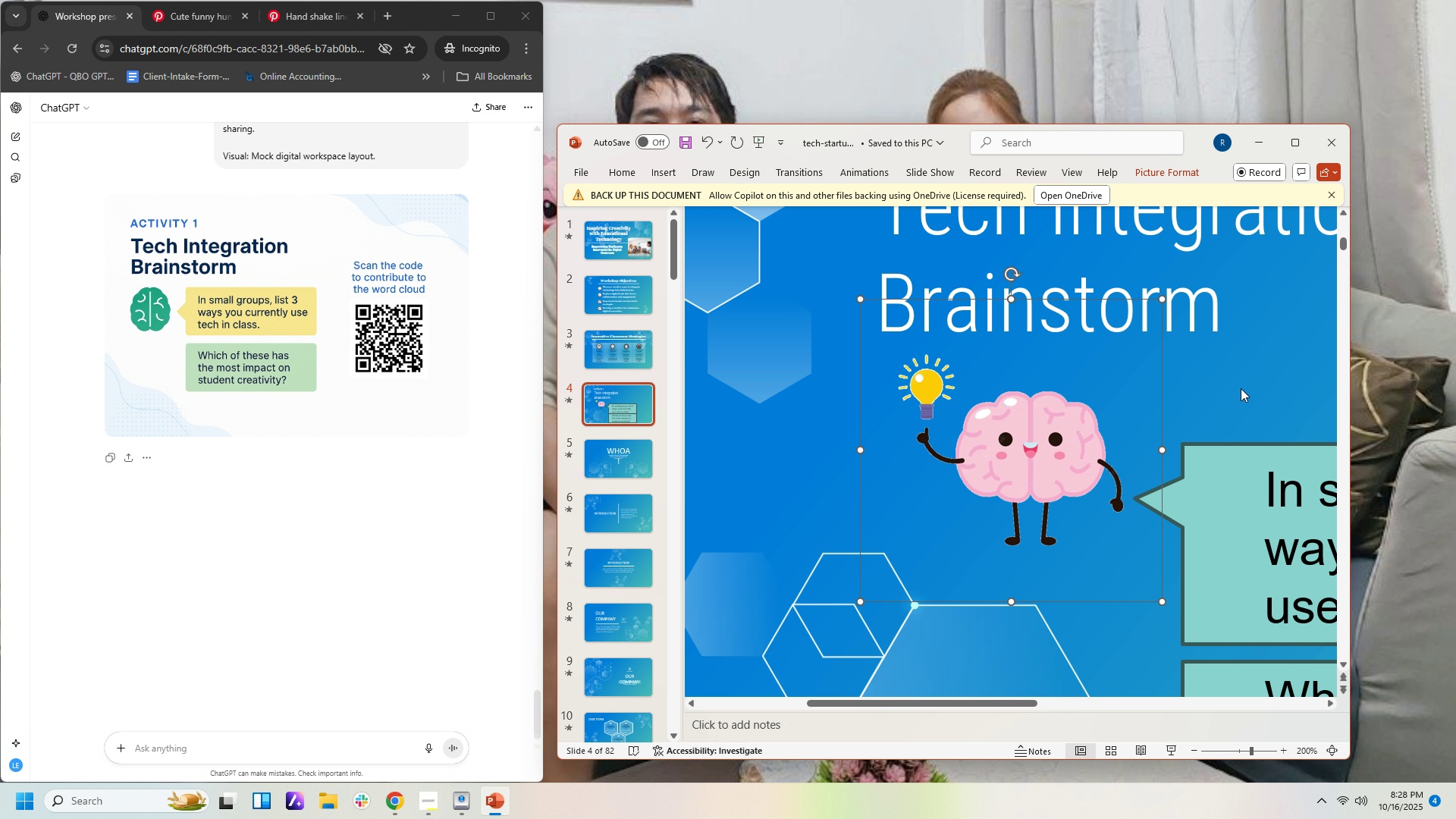 
left_click([1241, 388])
 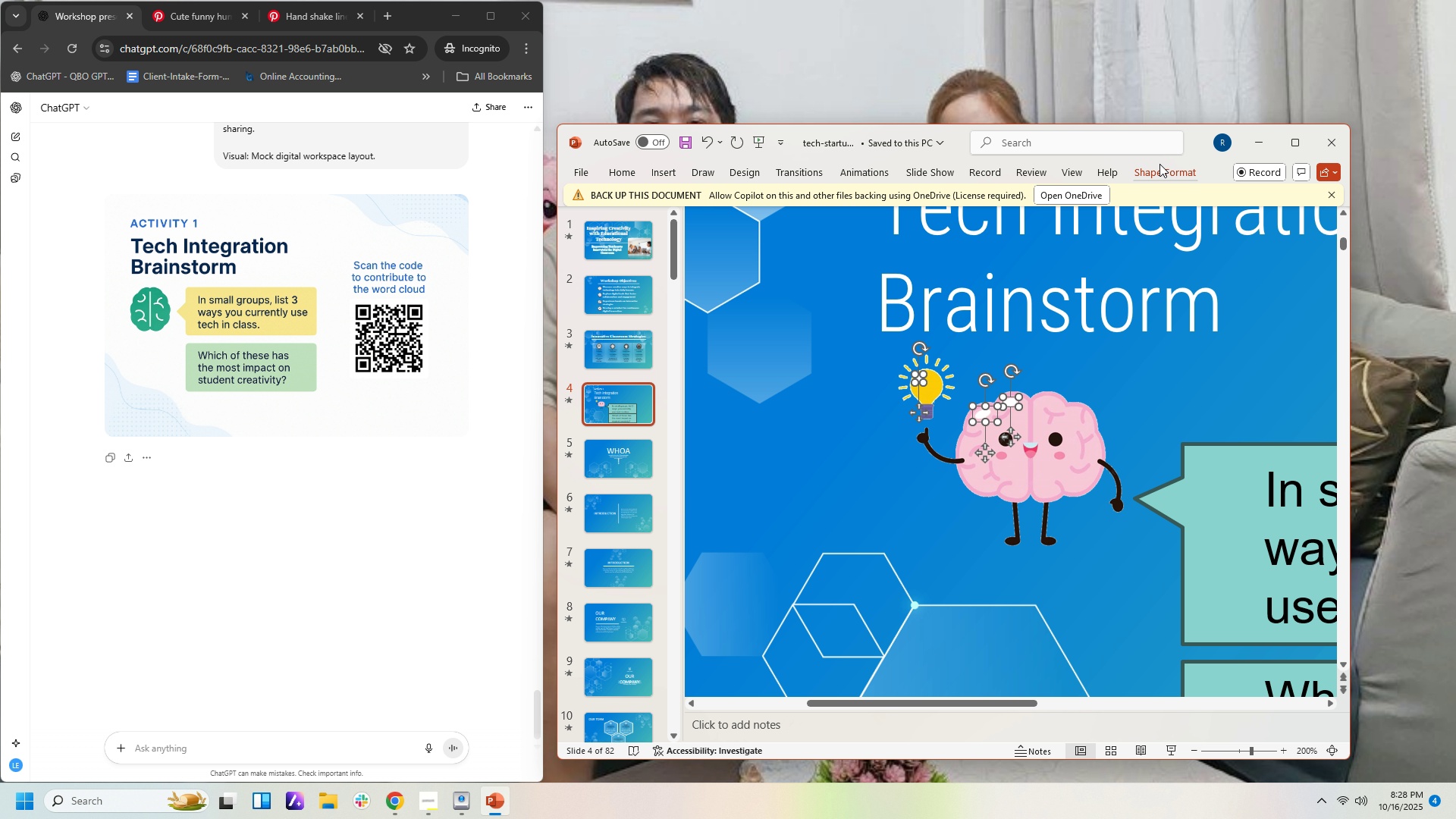 
wait(6.76)
 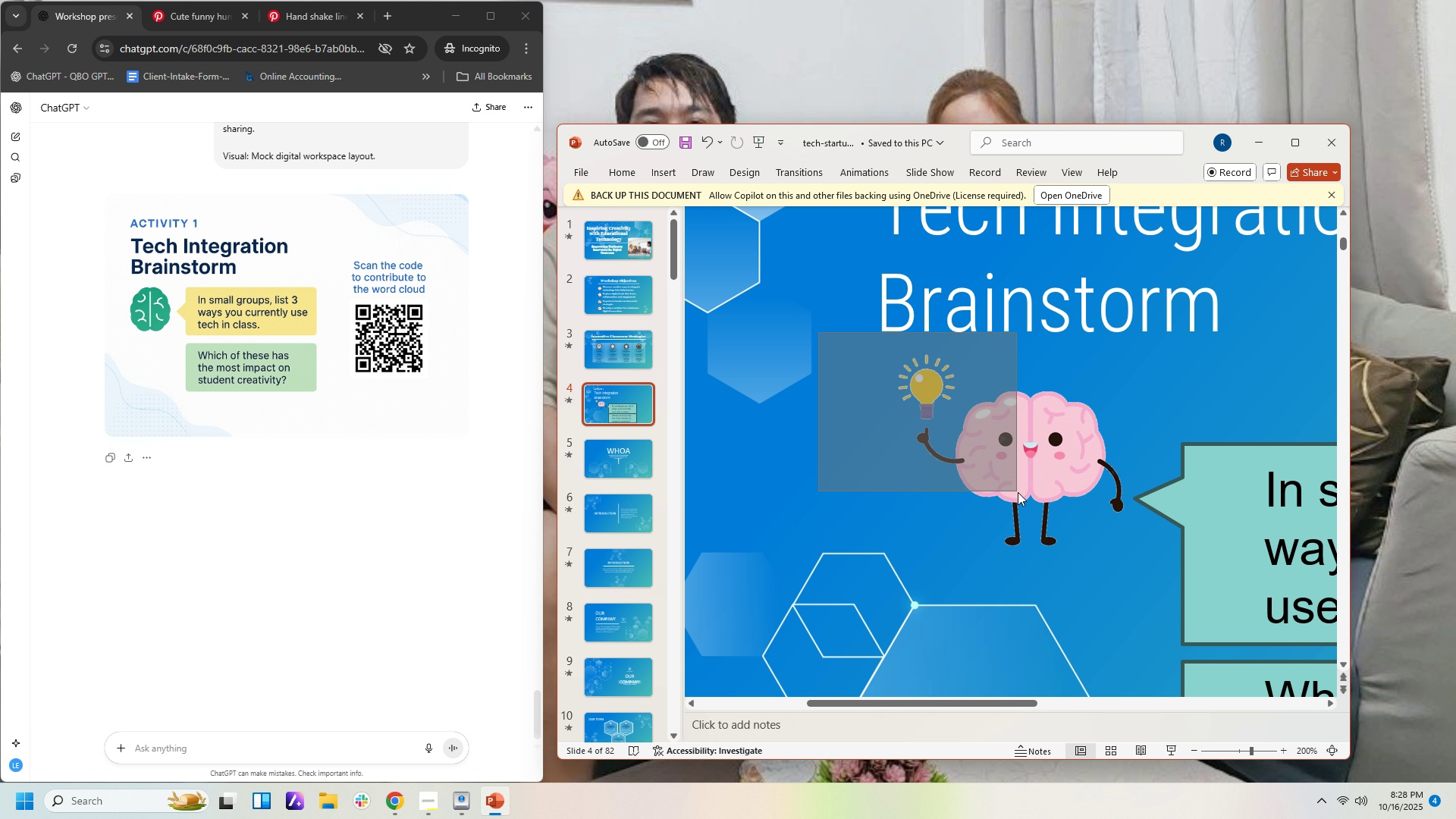 
left_click([1151, 173])
 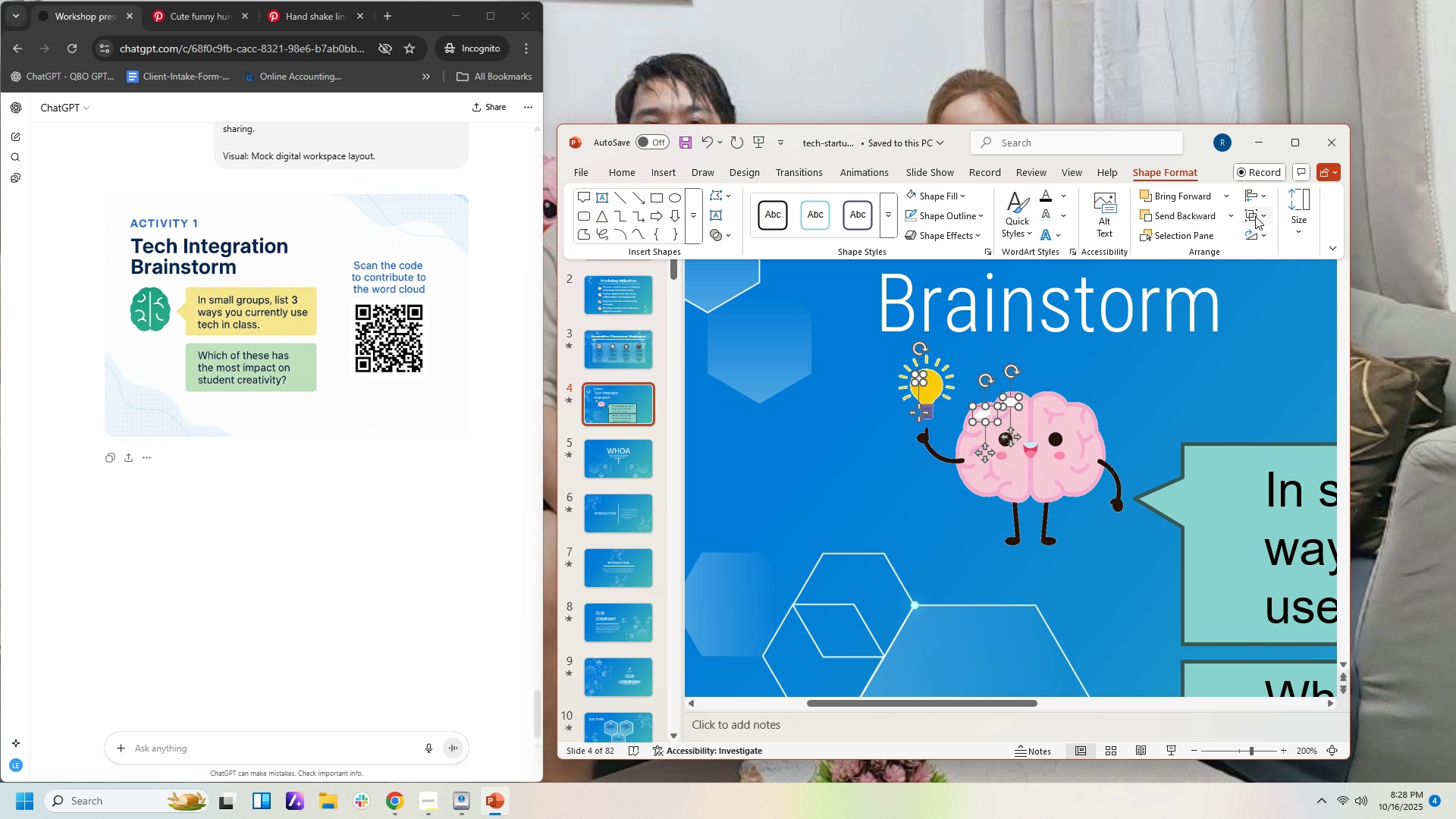 
left_click([1255, 216])
 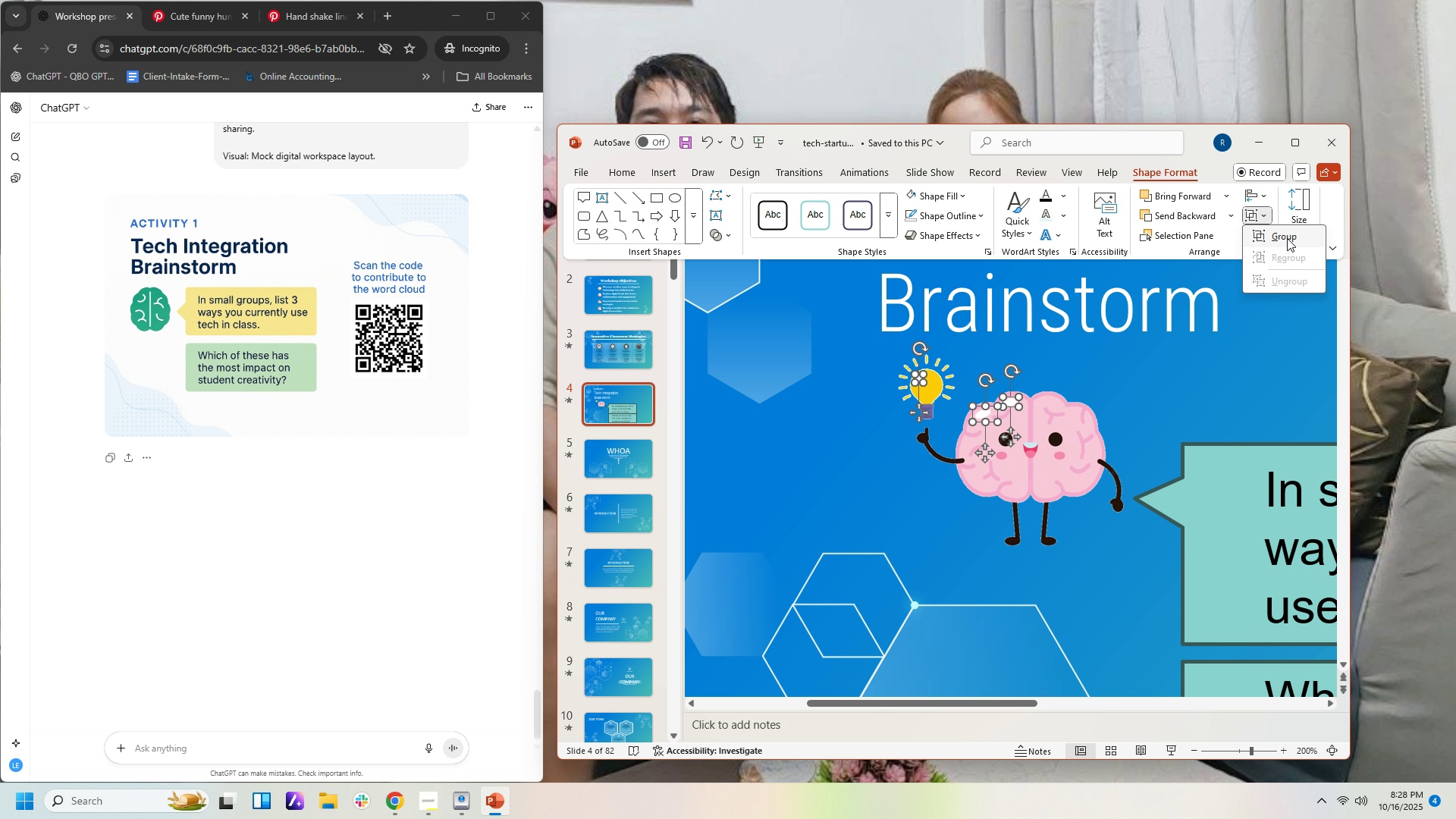 
left_click([1287, 238])
 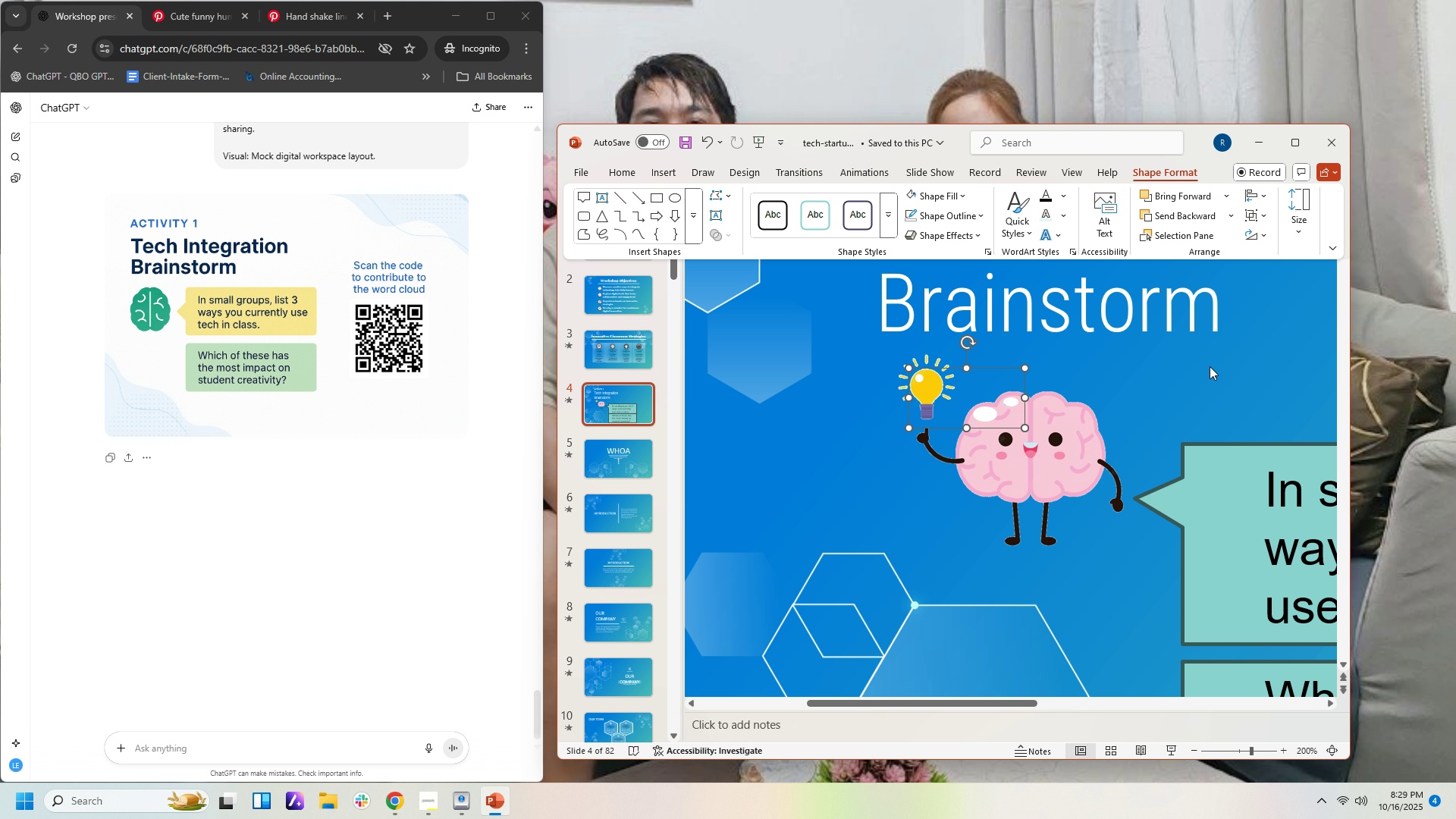 
left_click([1210, 366])
 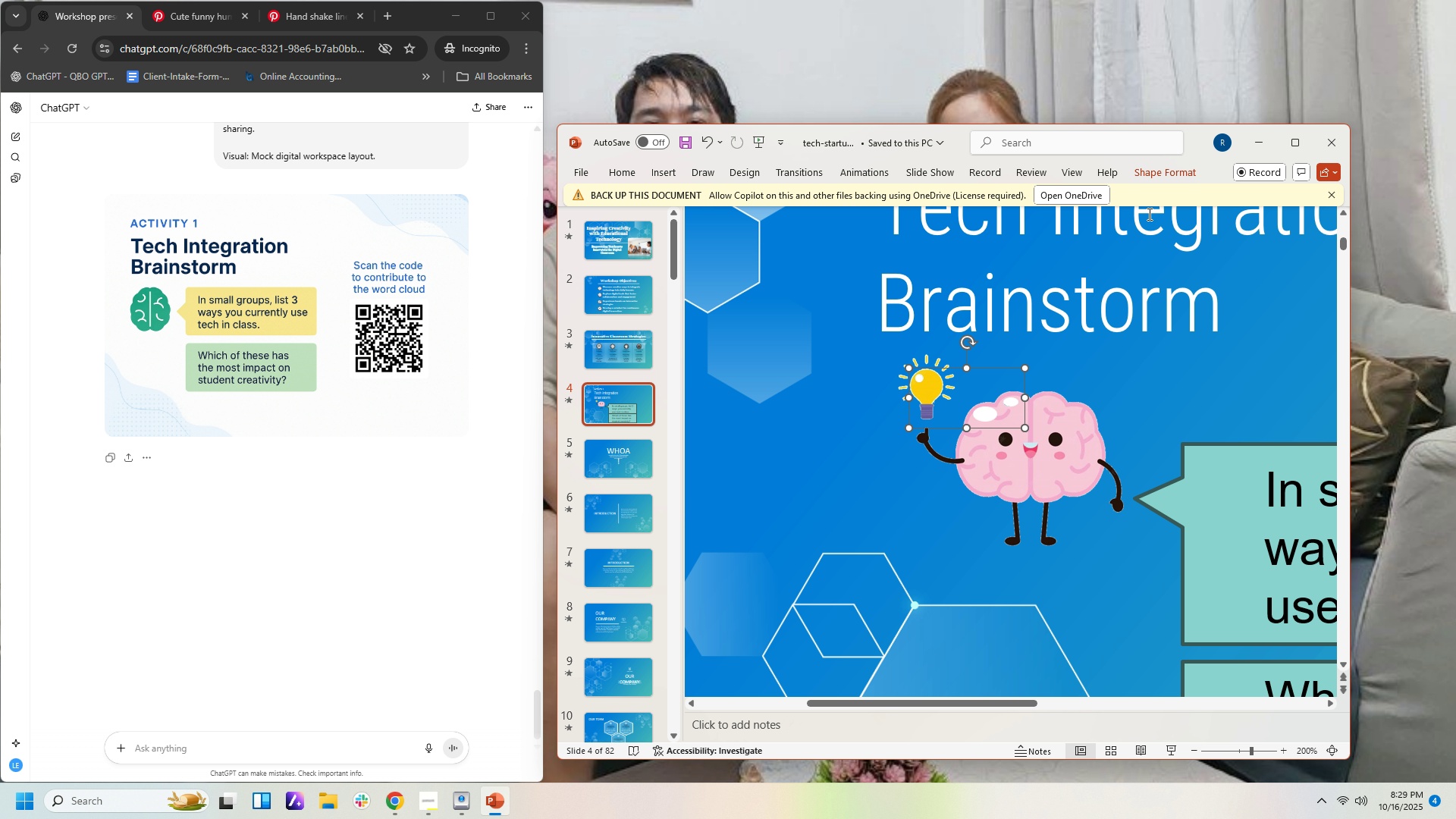 
left_click([1109, 391])
 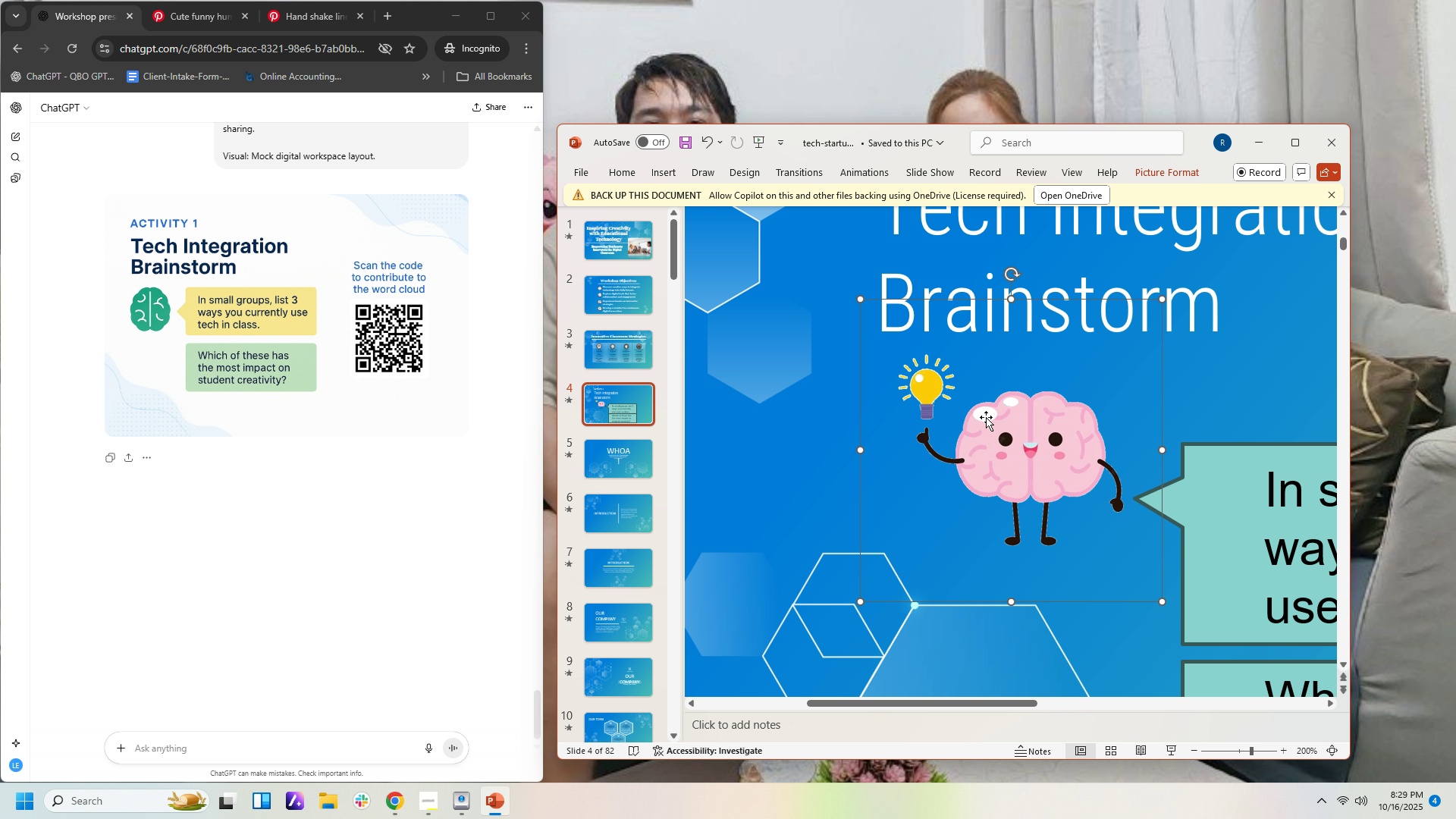 
left_click([986, 417])
 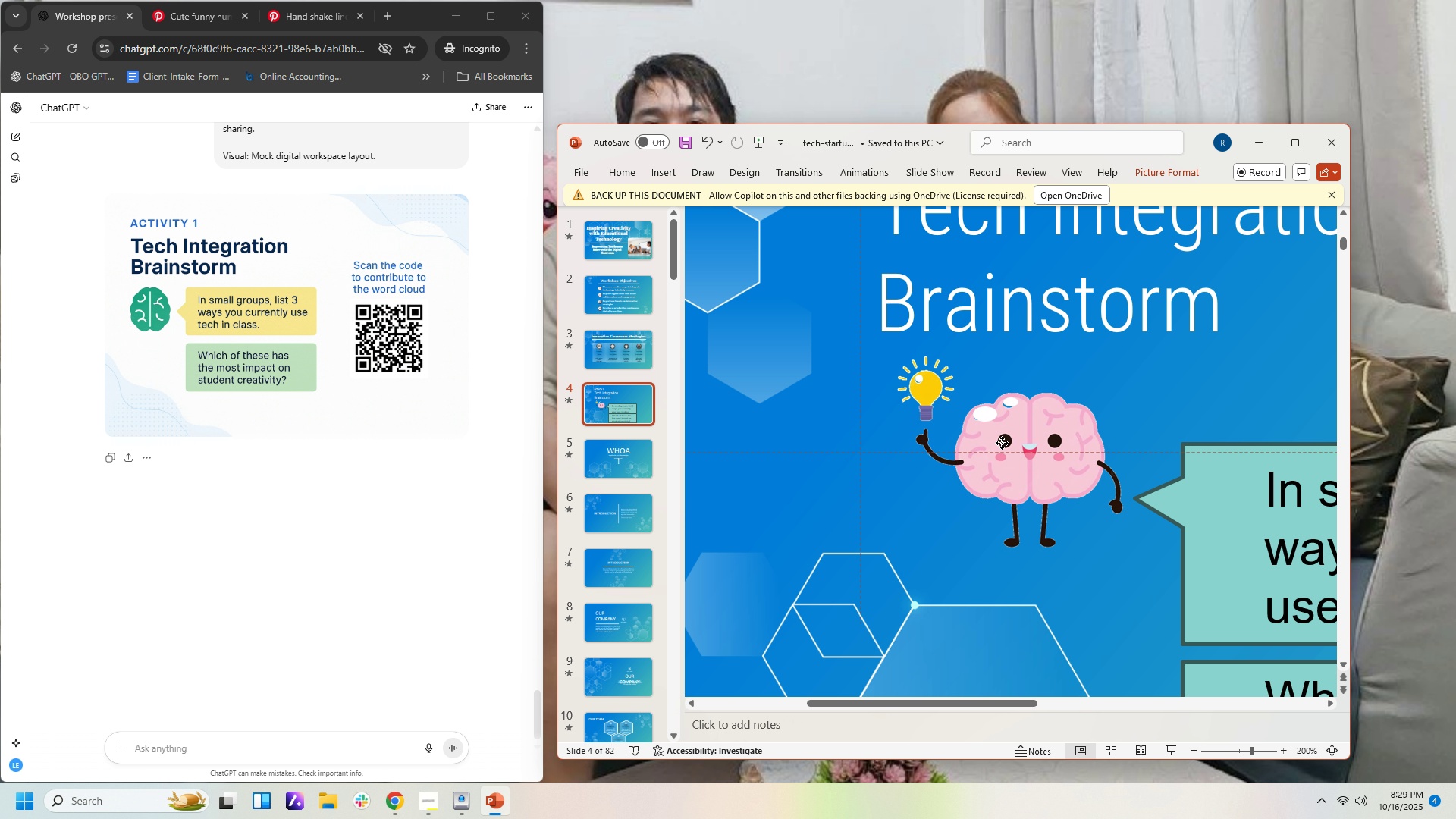 
wait(7.0)
 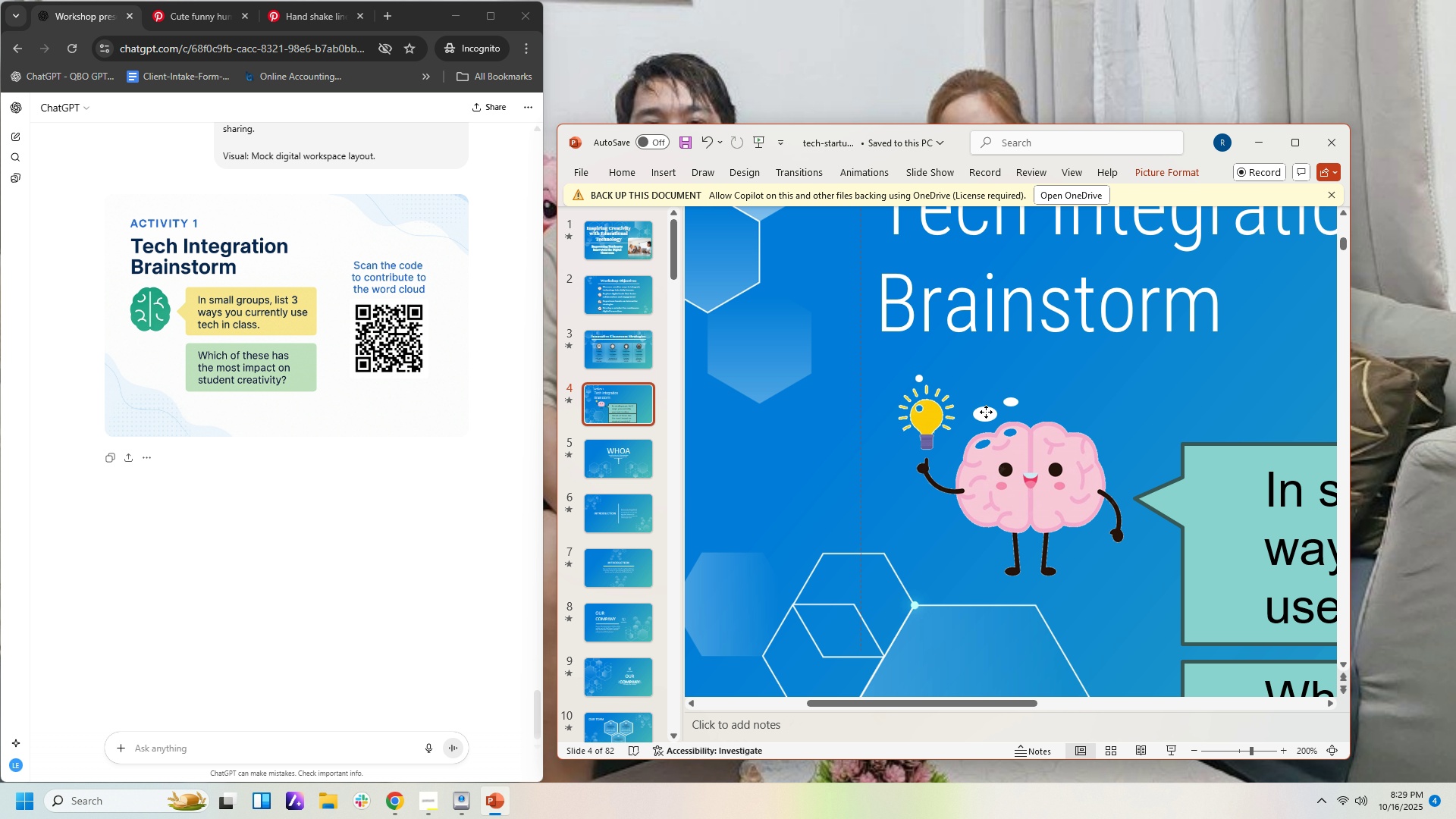 
key(ArrowUp)
 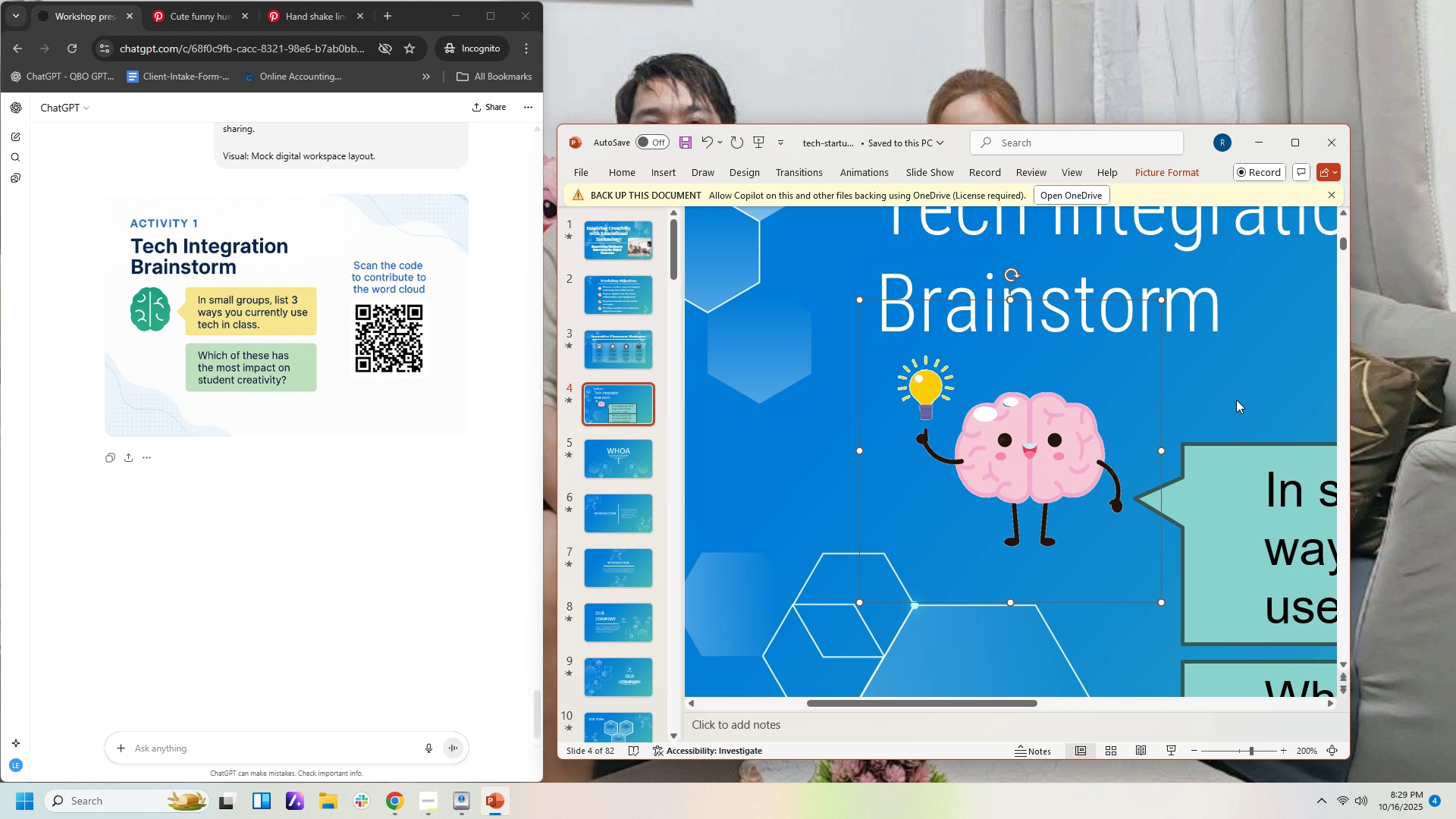 
key(ArrowUp)
 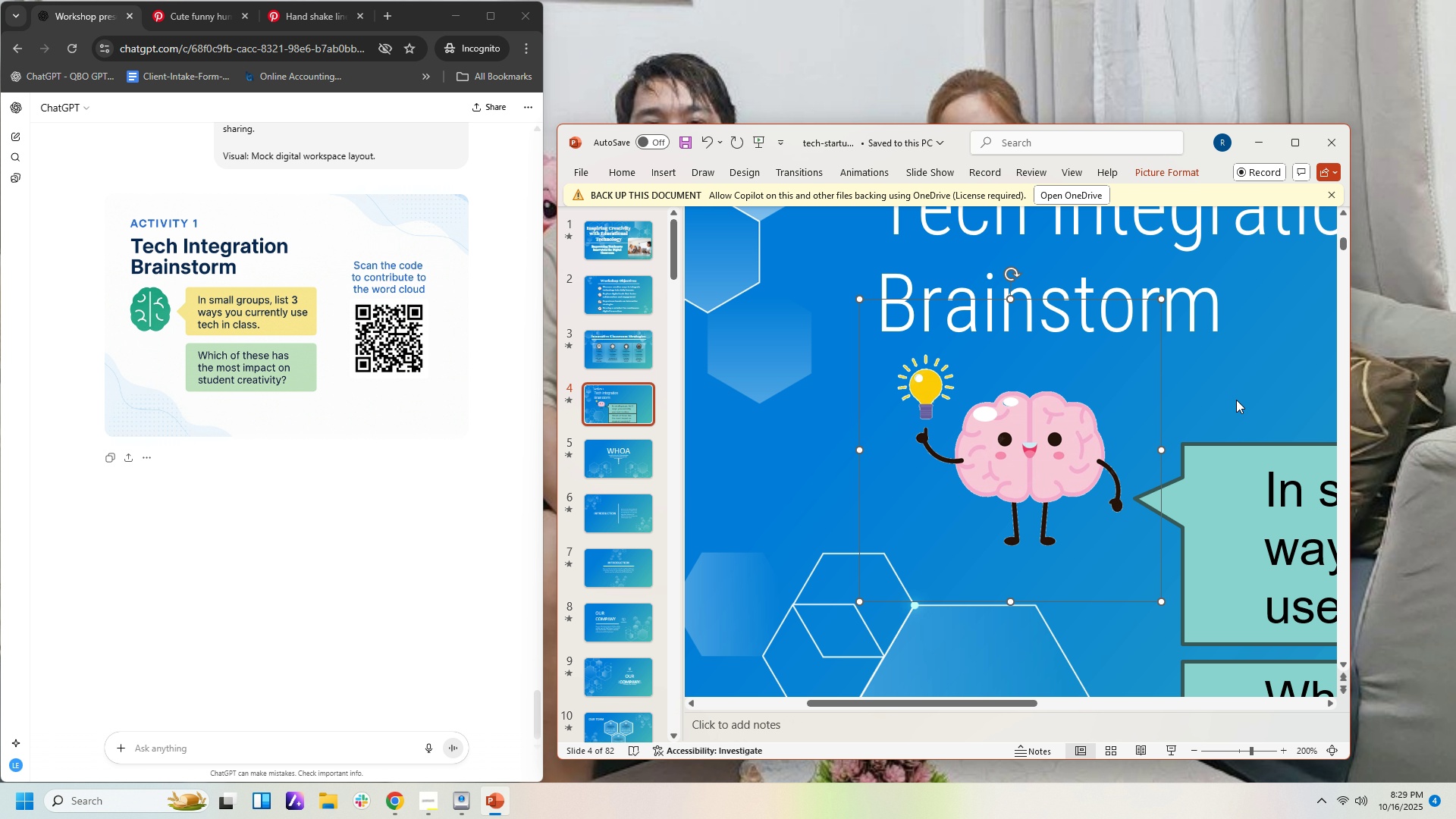 
key(ArrowRight)
 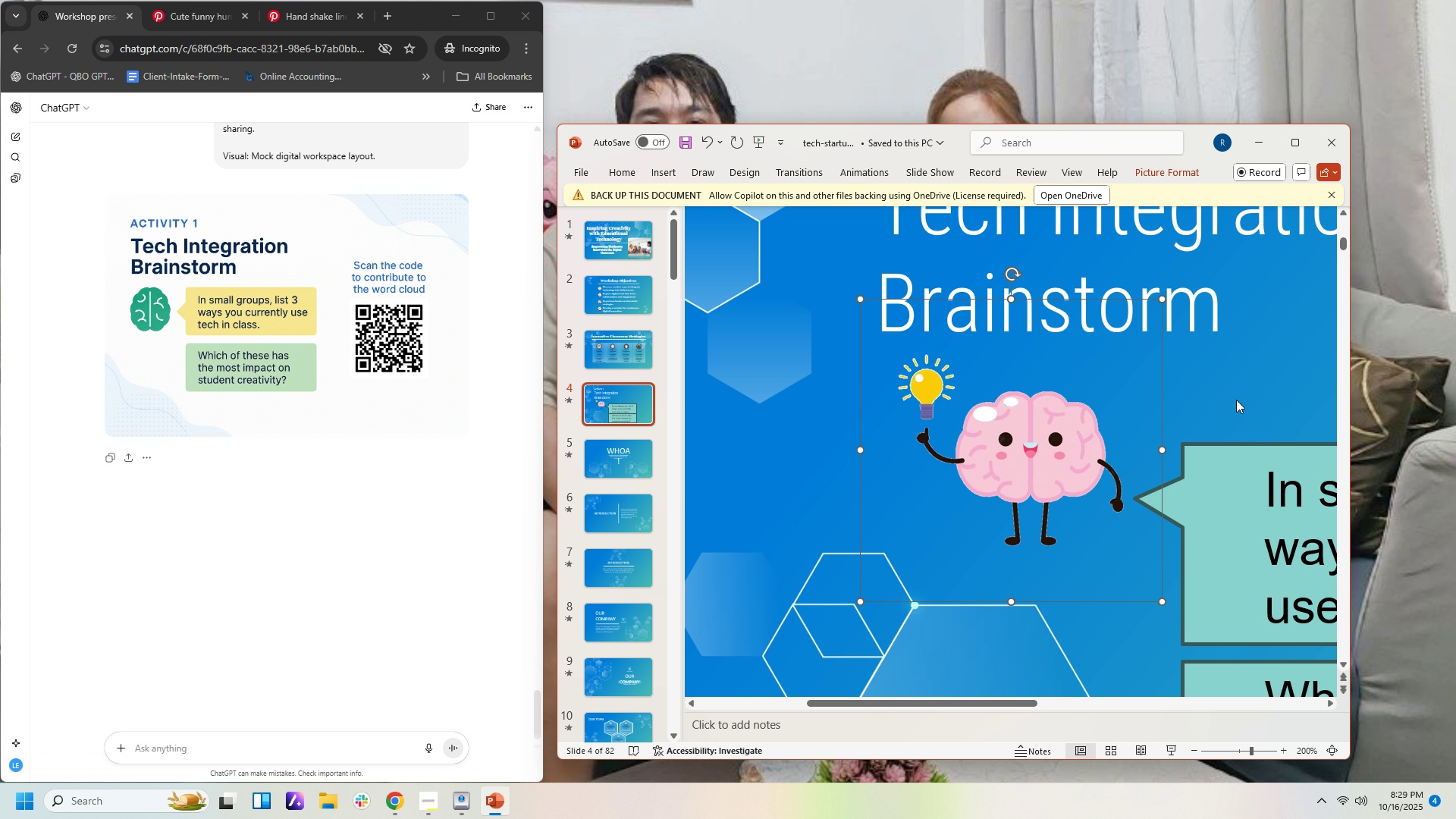 
key(ArrowLeft)
 